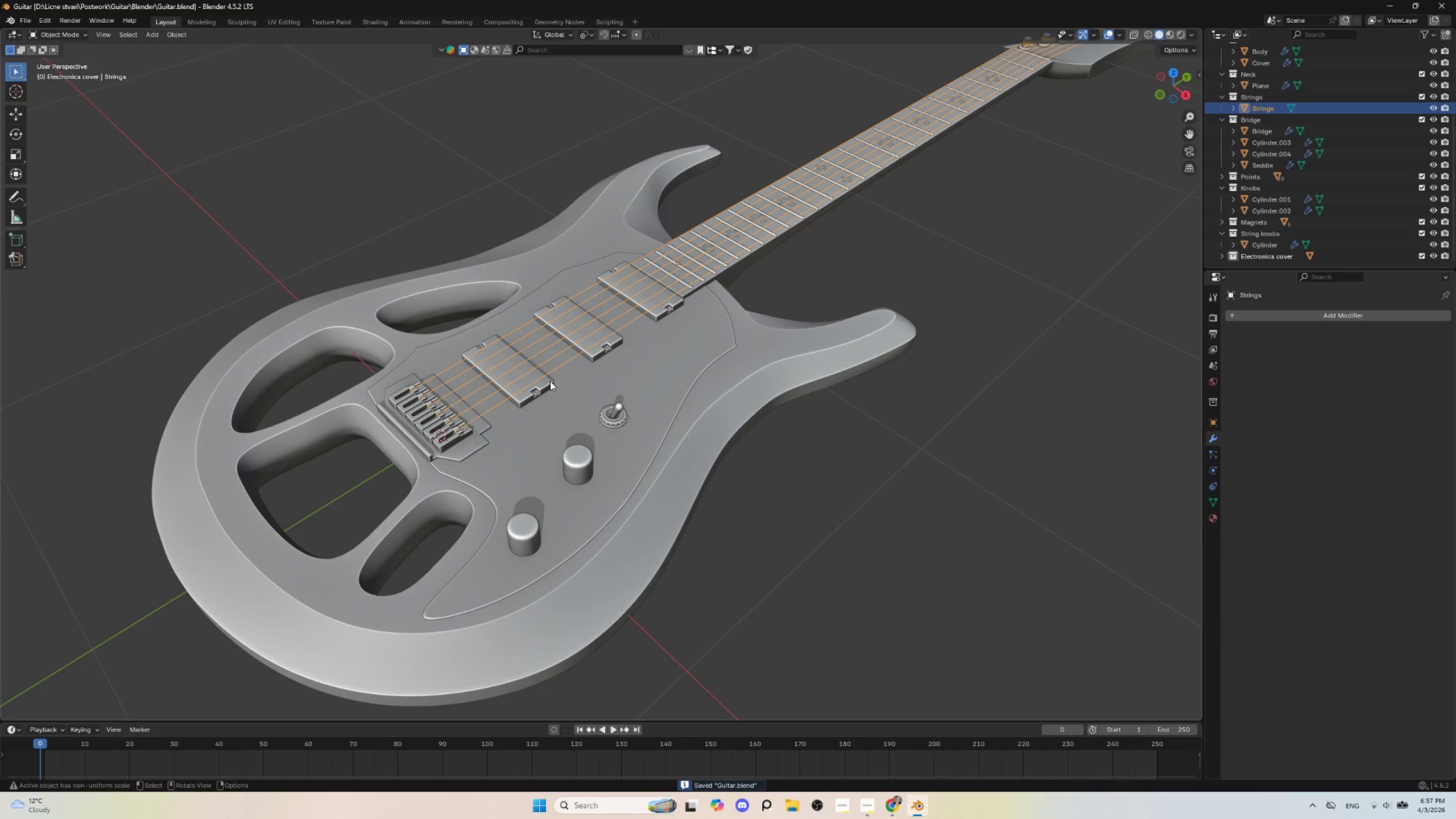 
hold_key(key=ShiftLeft, duration=0.56)
 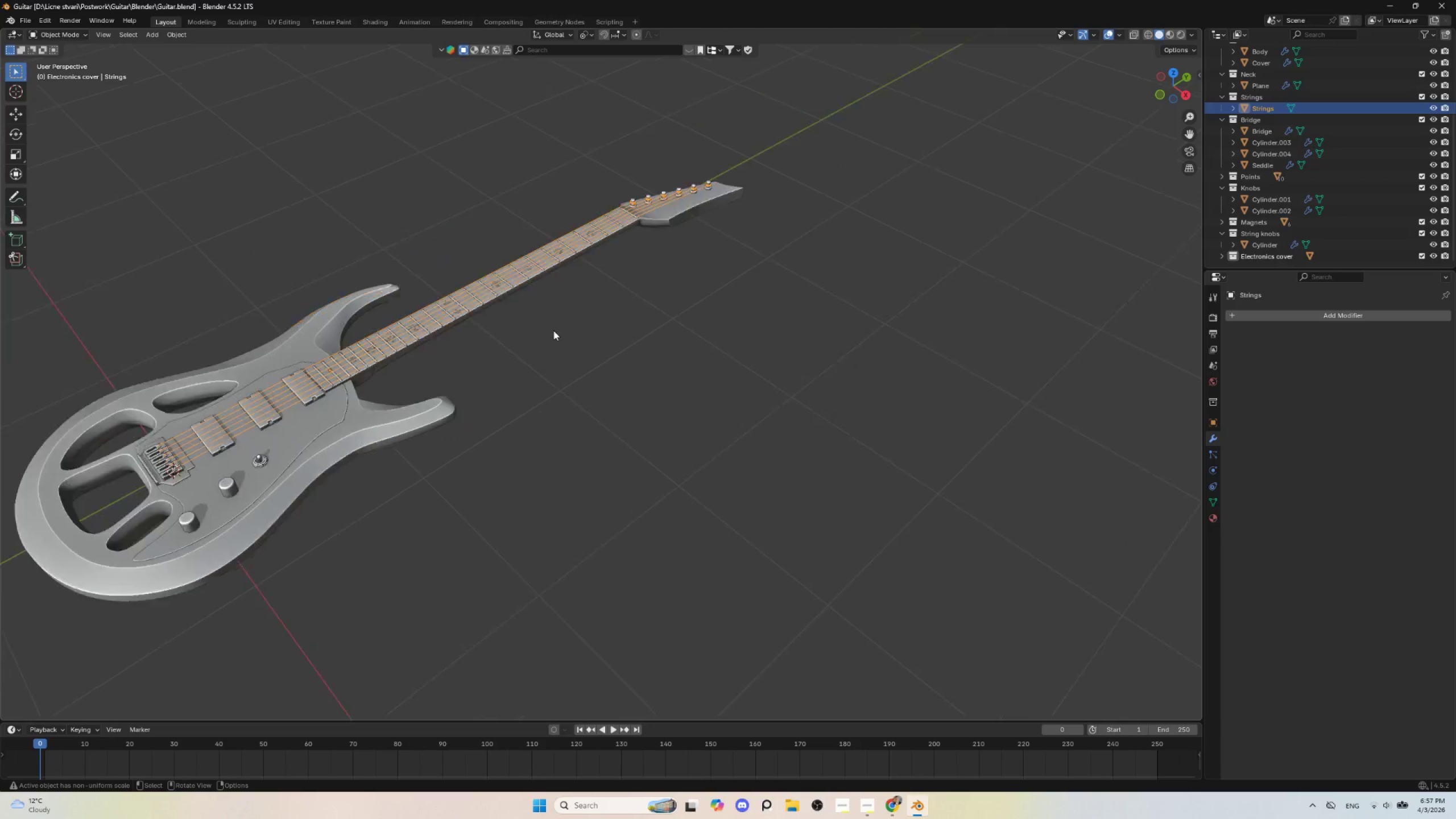 
scroll: coordinate [554, 330], scroll_direction: down, amount: 4.0
 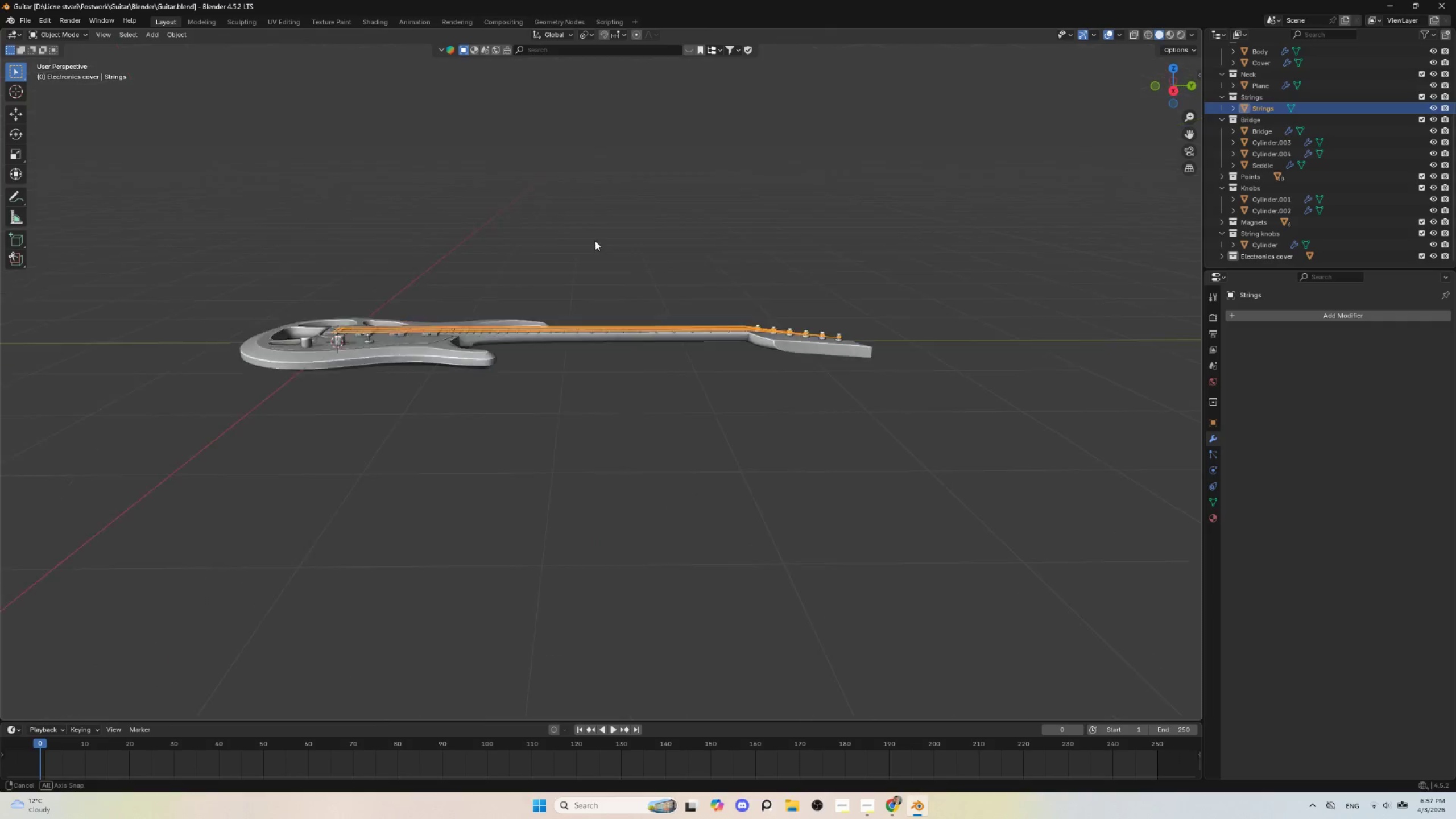 
hold_key(key=AltLeft, duration=0.33)
 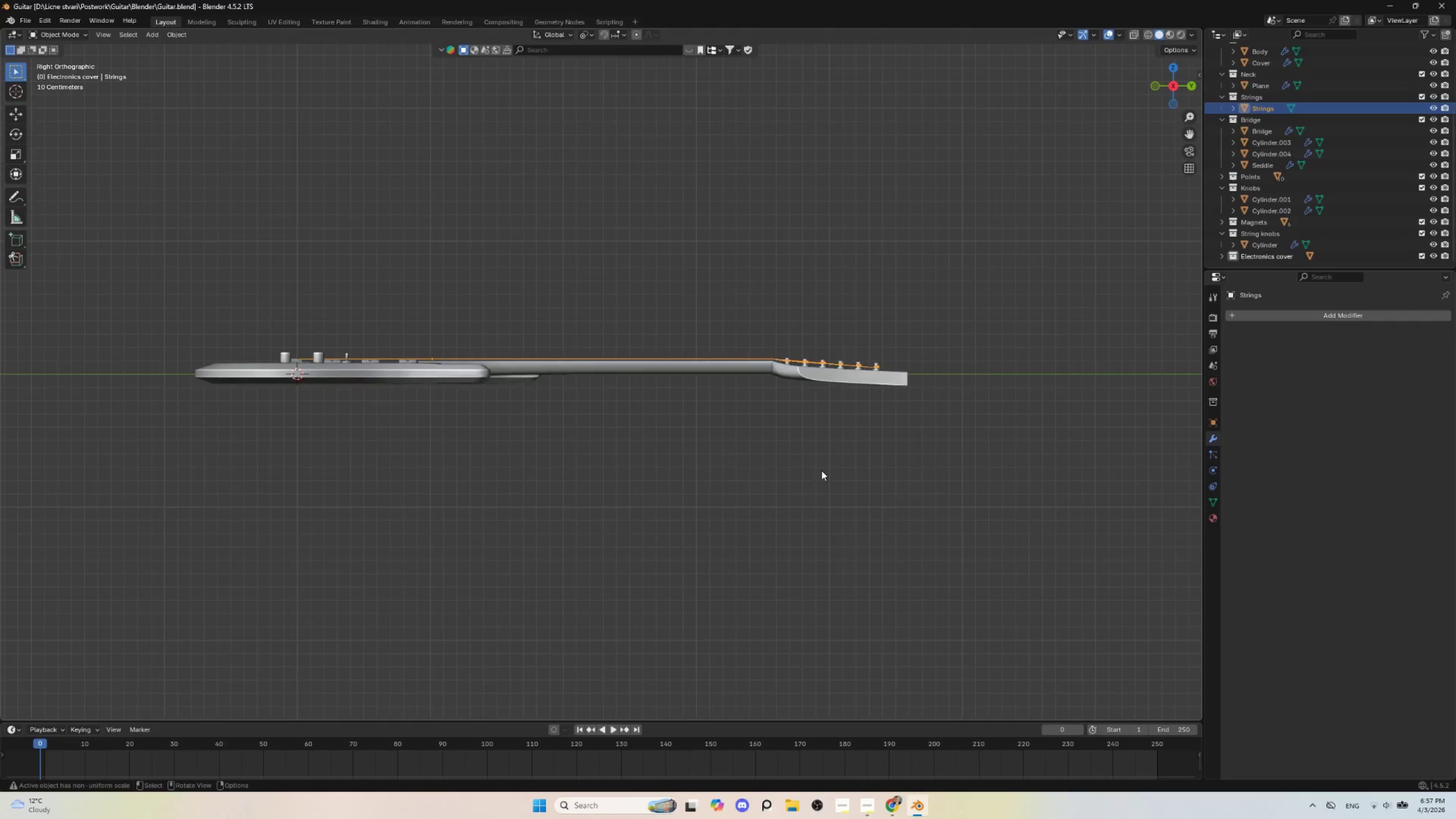 
hold_key(key=ShiftLeft, duration=0.58)
 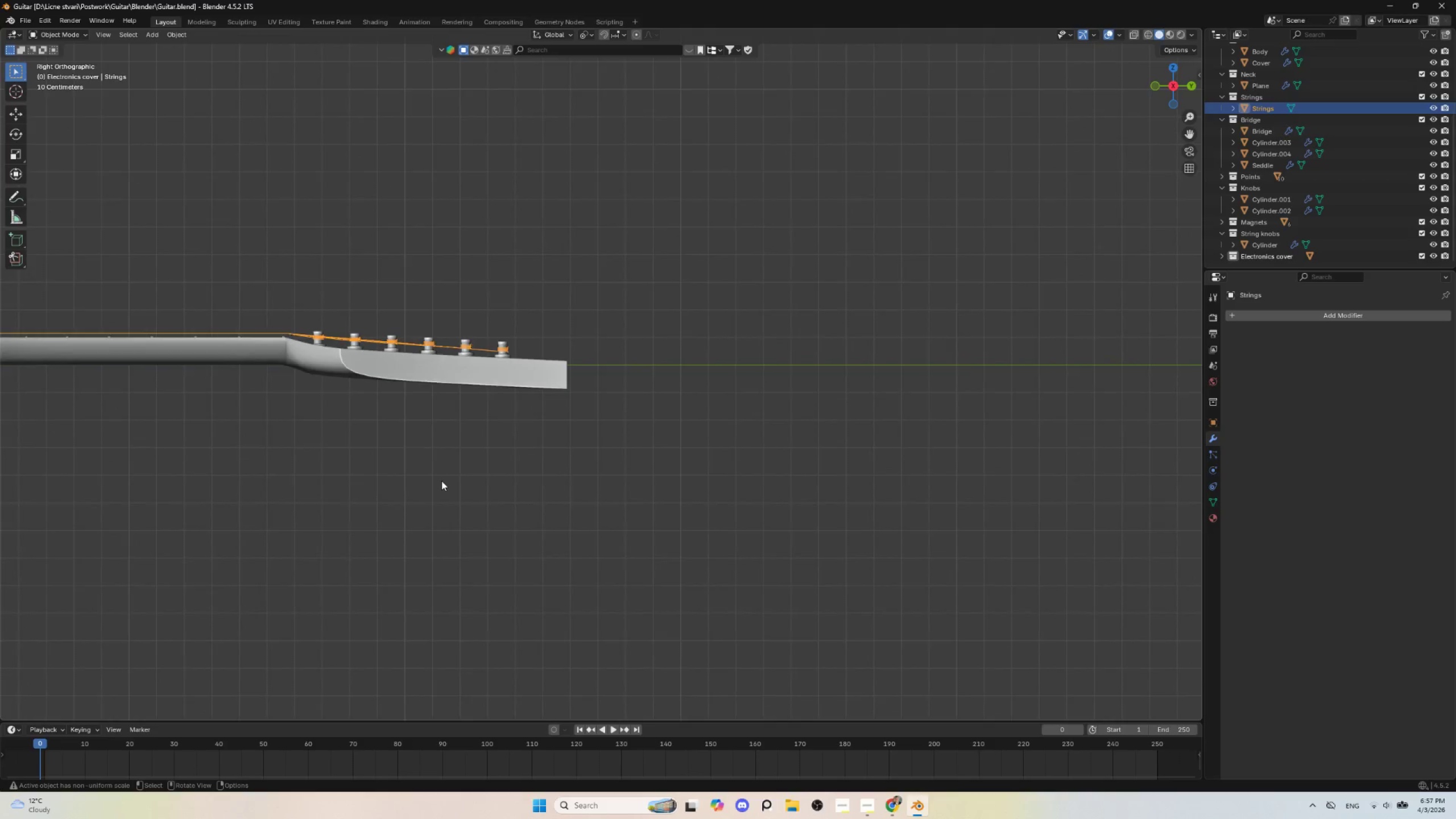 
scroll: coordinate [441, 481], scroll_direction: up, amount: 7.0
 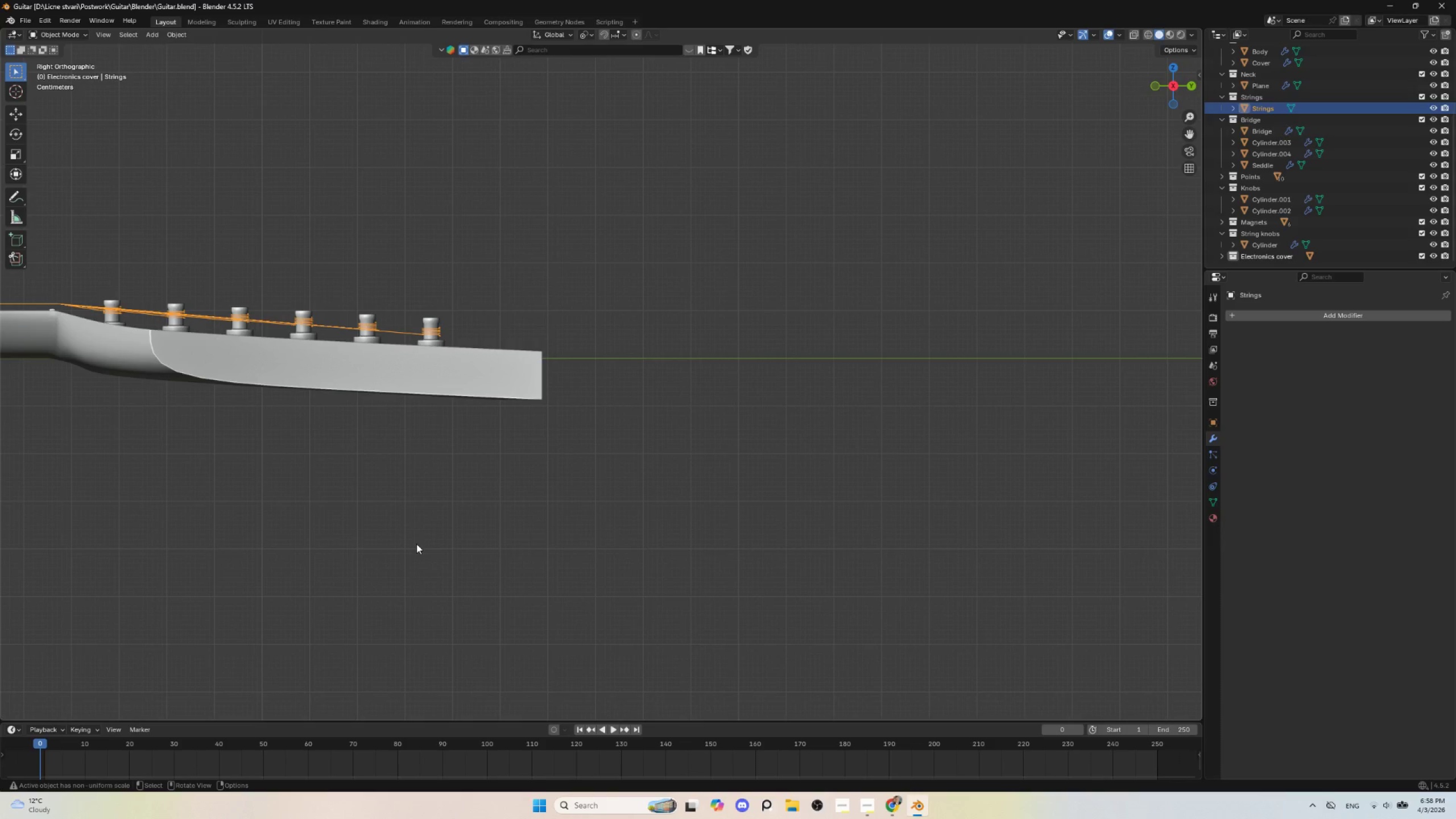 
wait(5.3)
 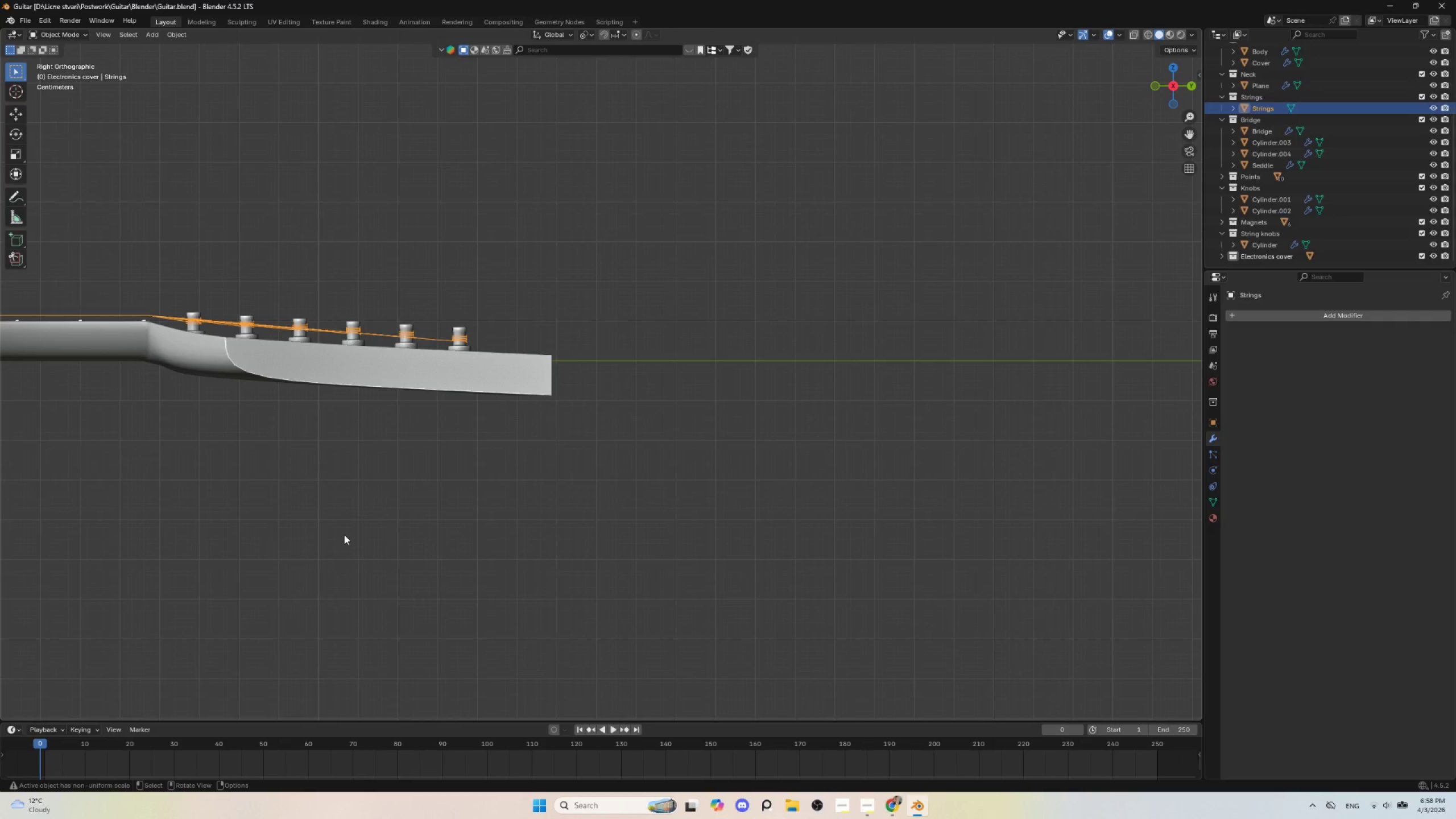 
hold_key(key=ShiftLeft, duration=0.73)
 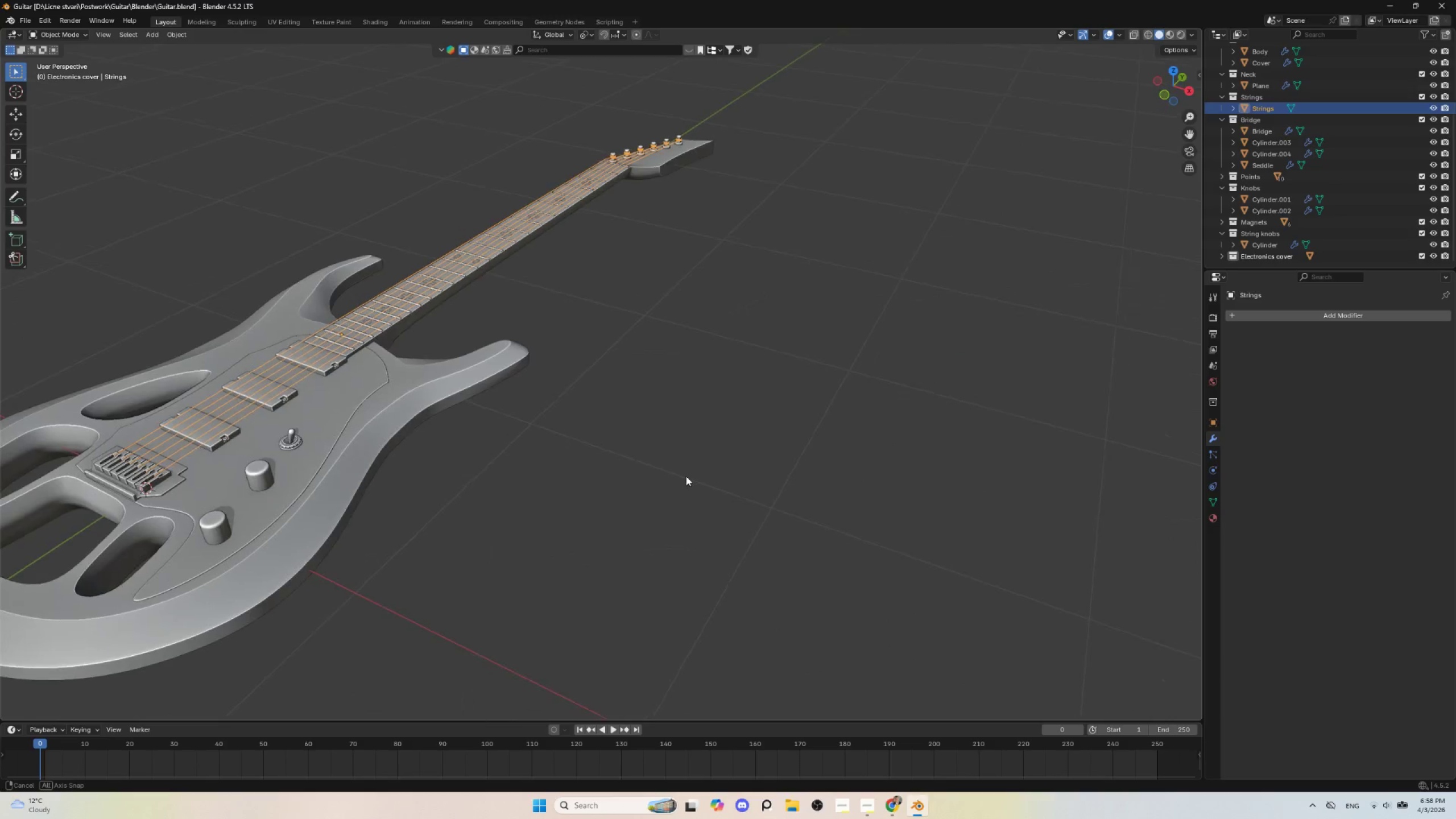 
scroll: coordinate [344, 535], scroll_direction: down, amount: 4.0
 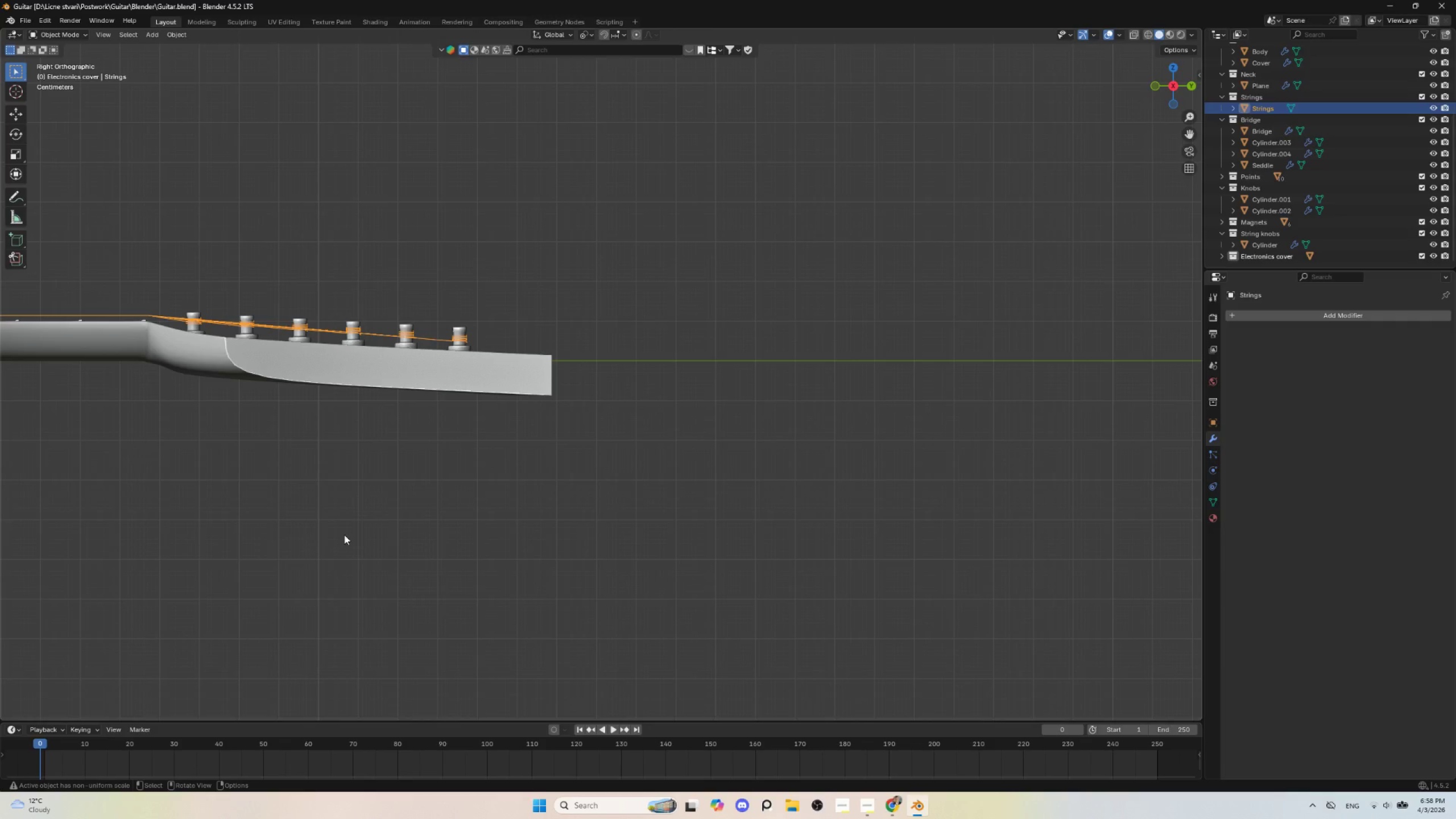 
hold_key(key=ShiftLeft, duration=0.53)
 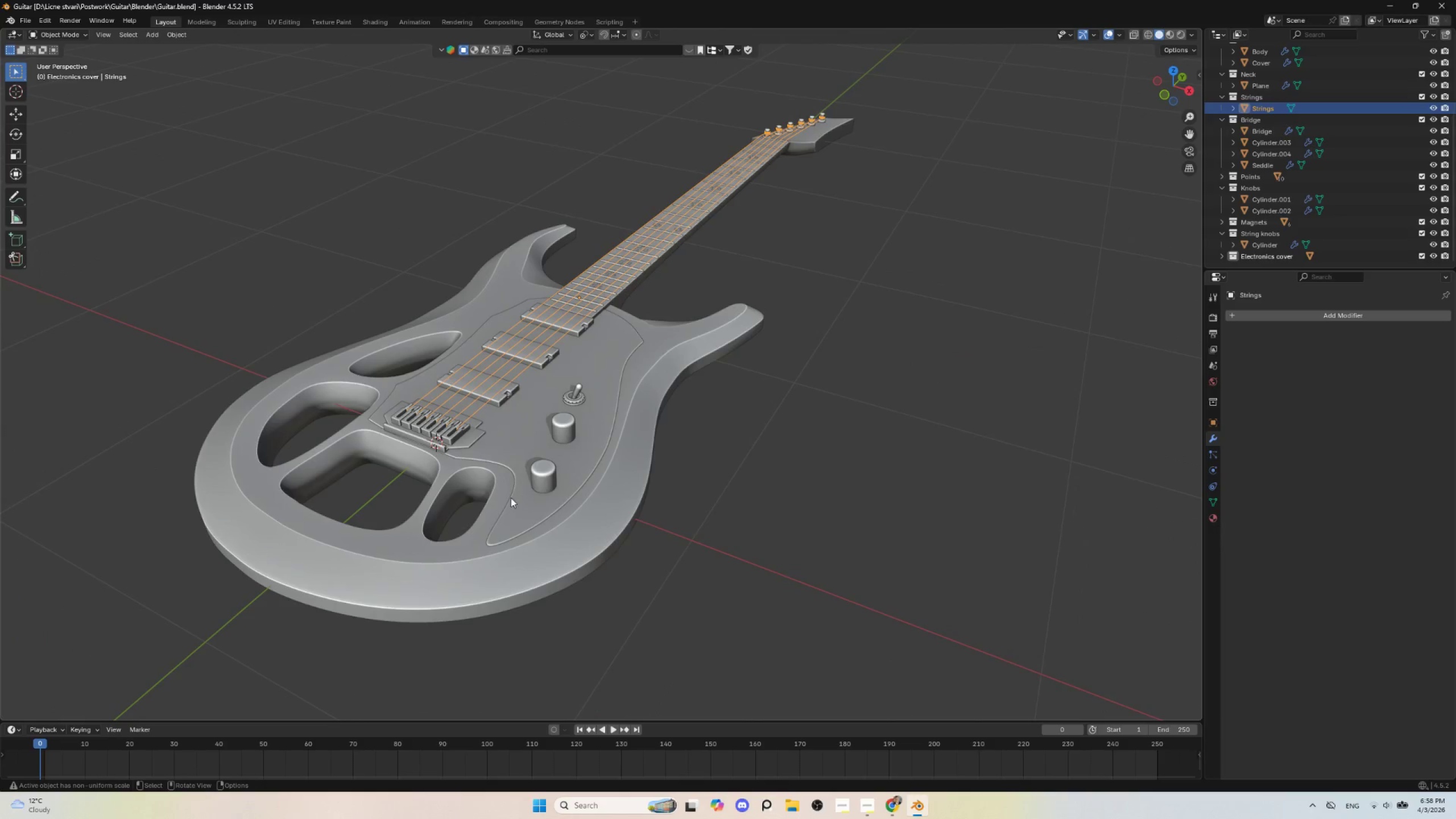 
hold_key(key=ShiftLeft, duration=0.59)
 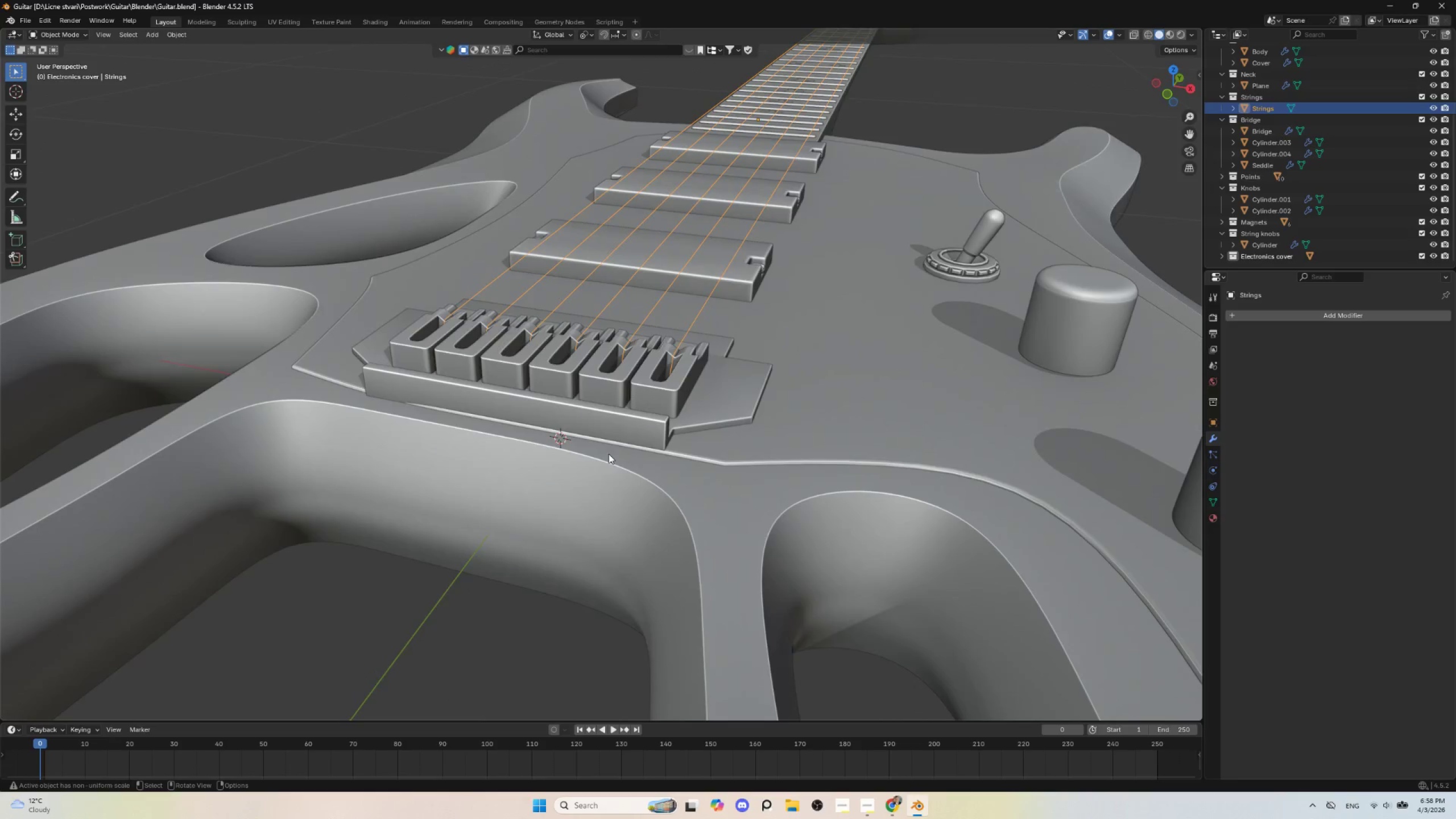 
scroll: coordinate [606, 458], scroll_direction: up, amount: 6.0
 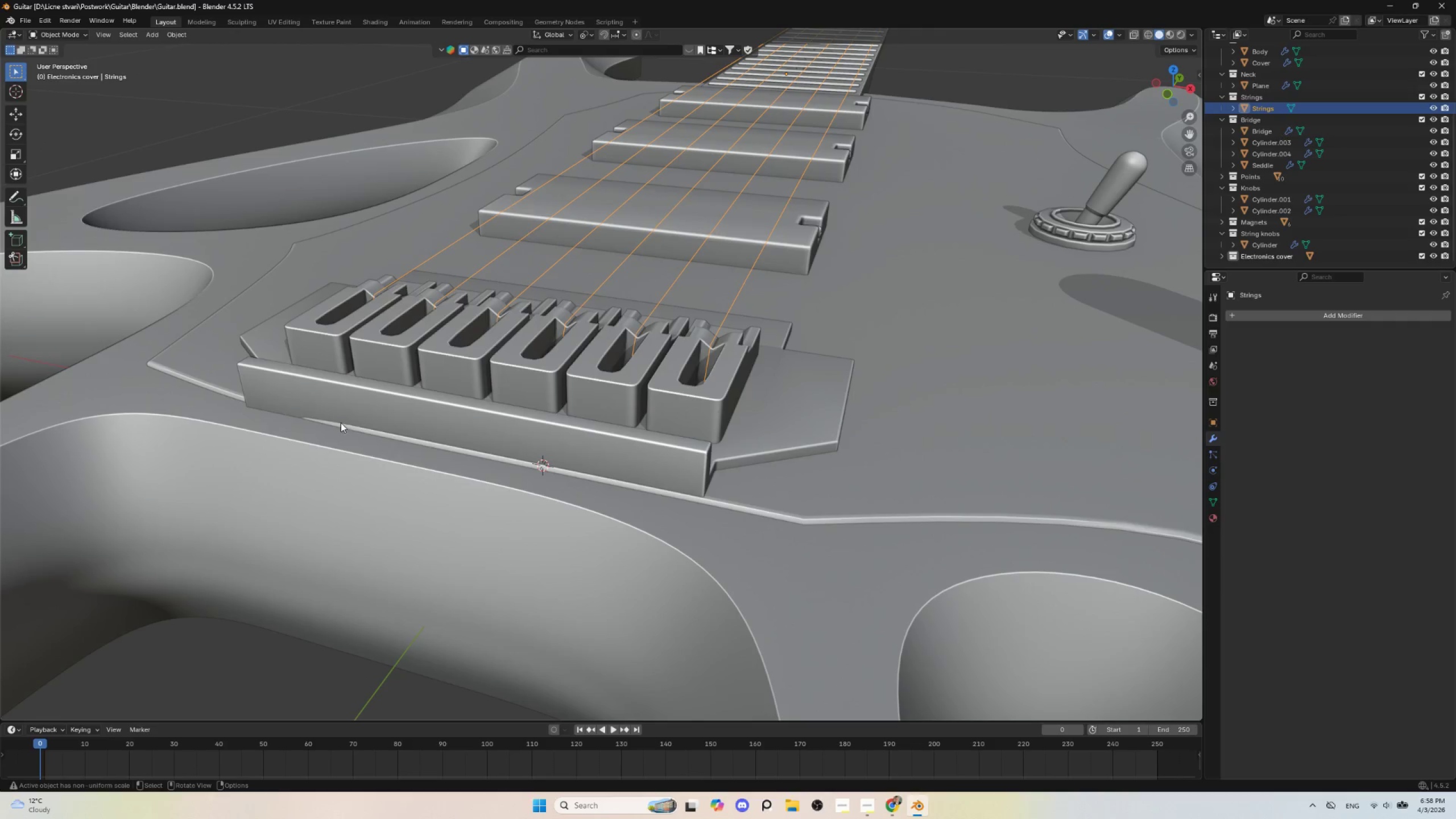 
left_click([338, 409])
 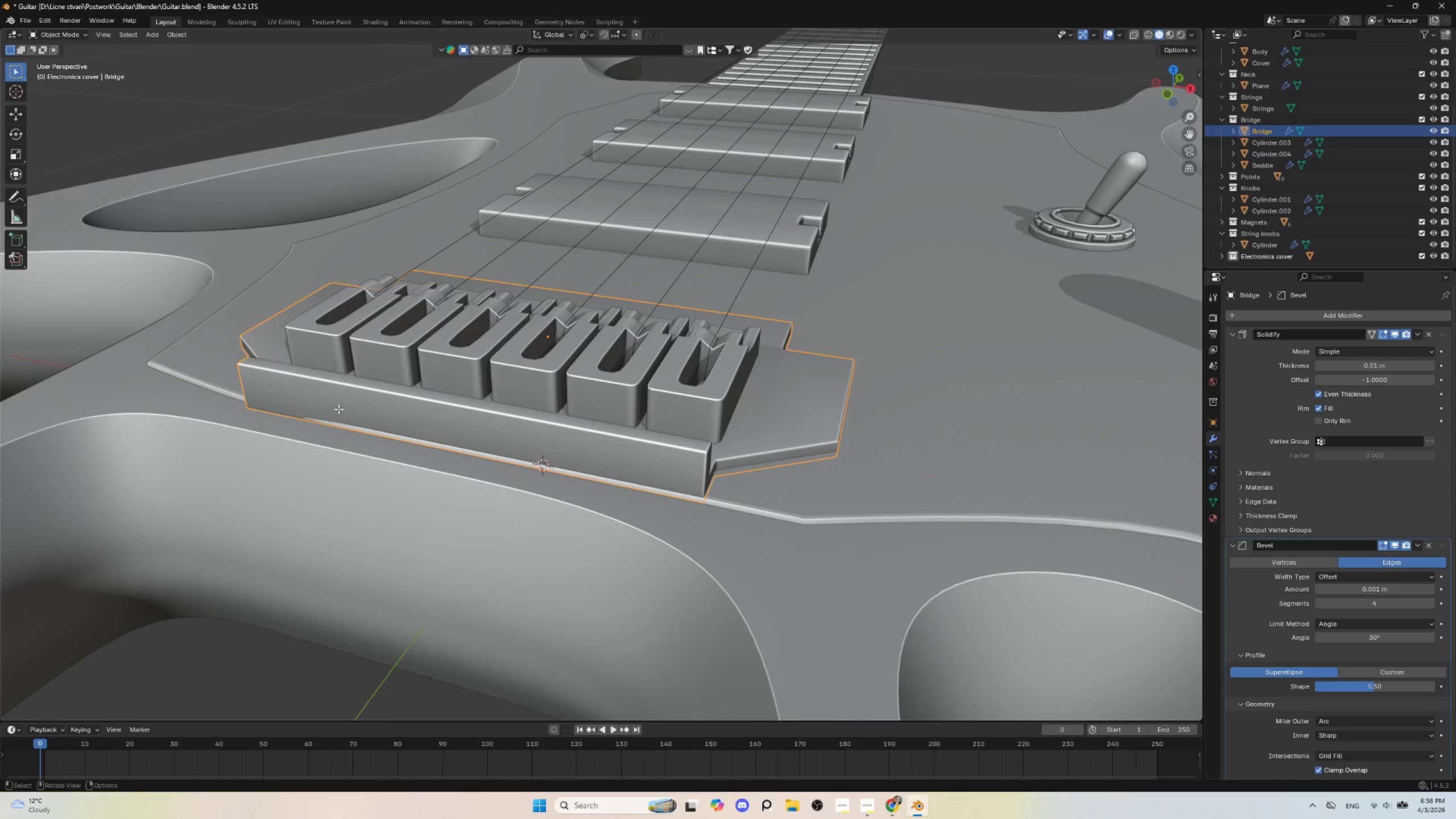 
key(Tab)
 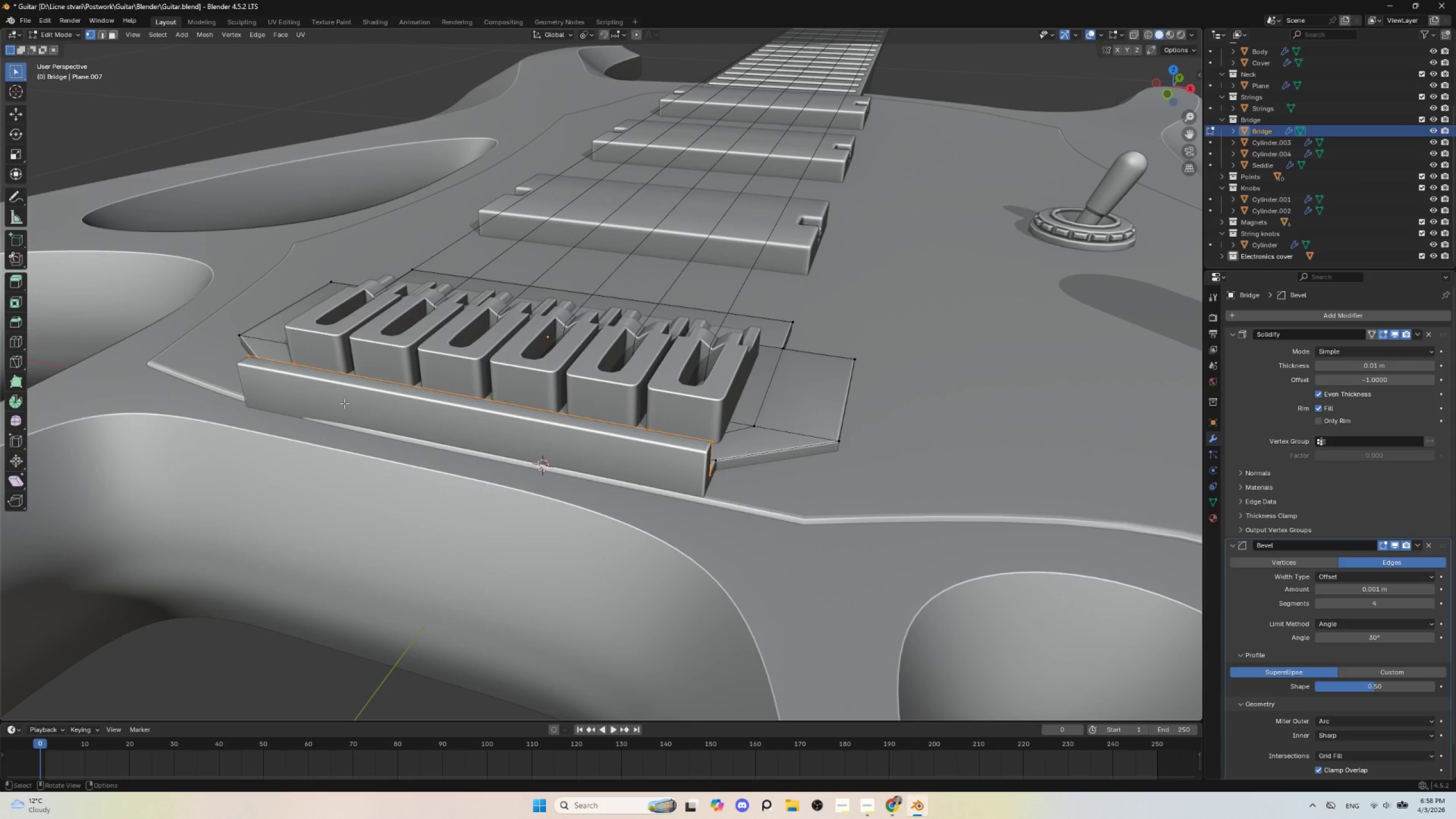 
key(Tab)
 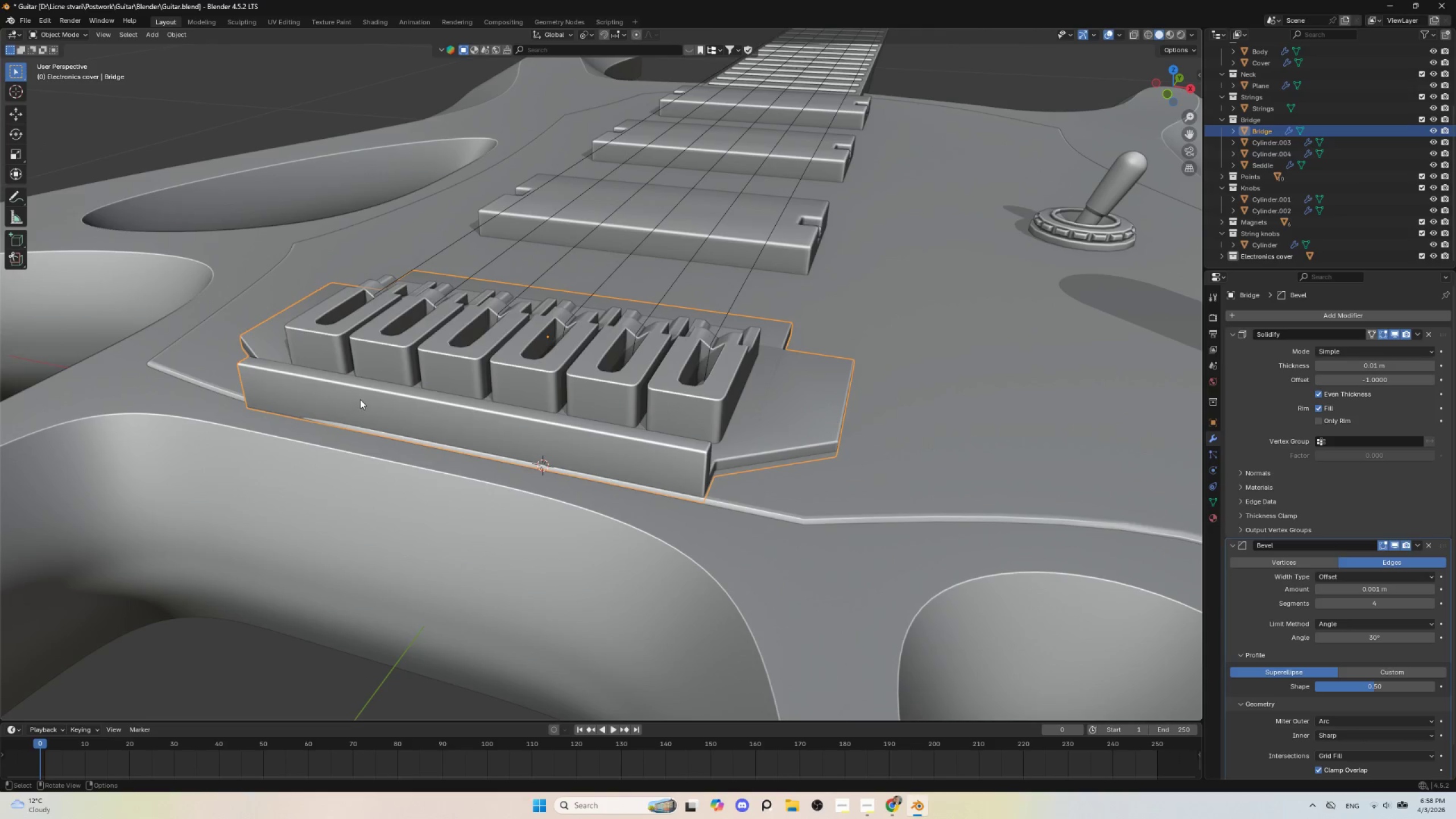 
left_click([361, 399])
 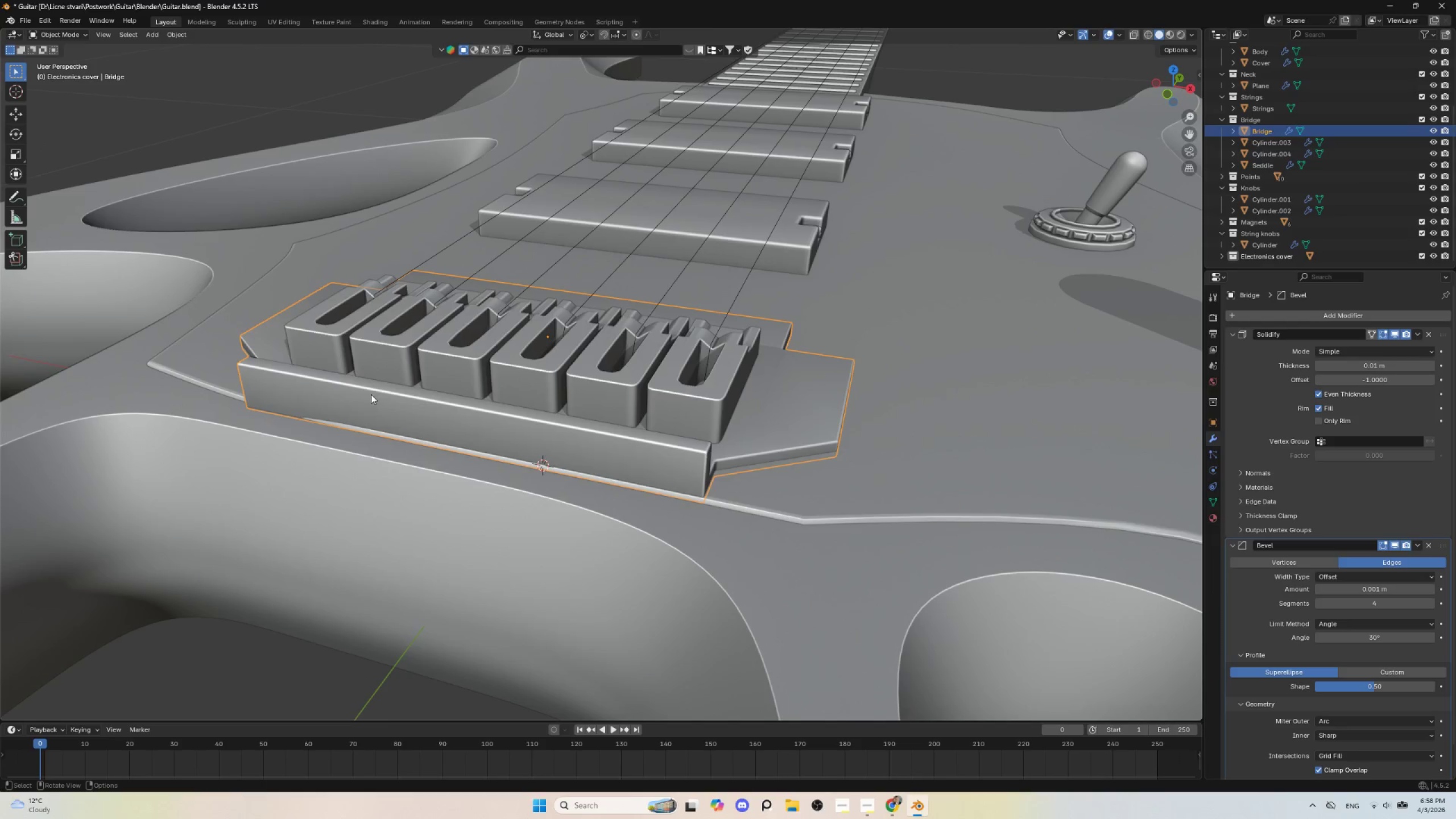 
key(Tab)
 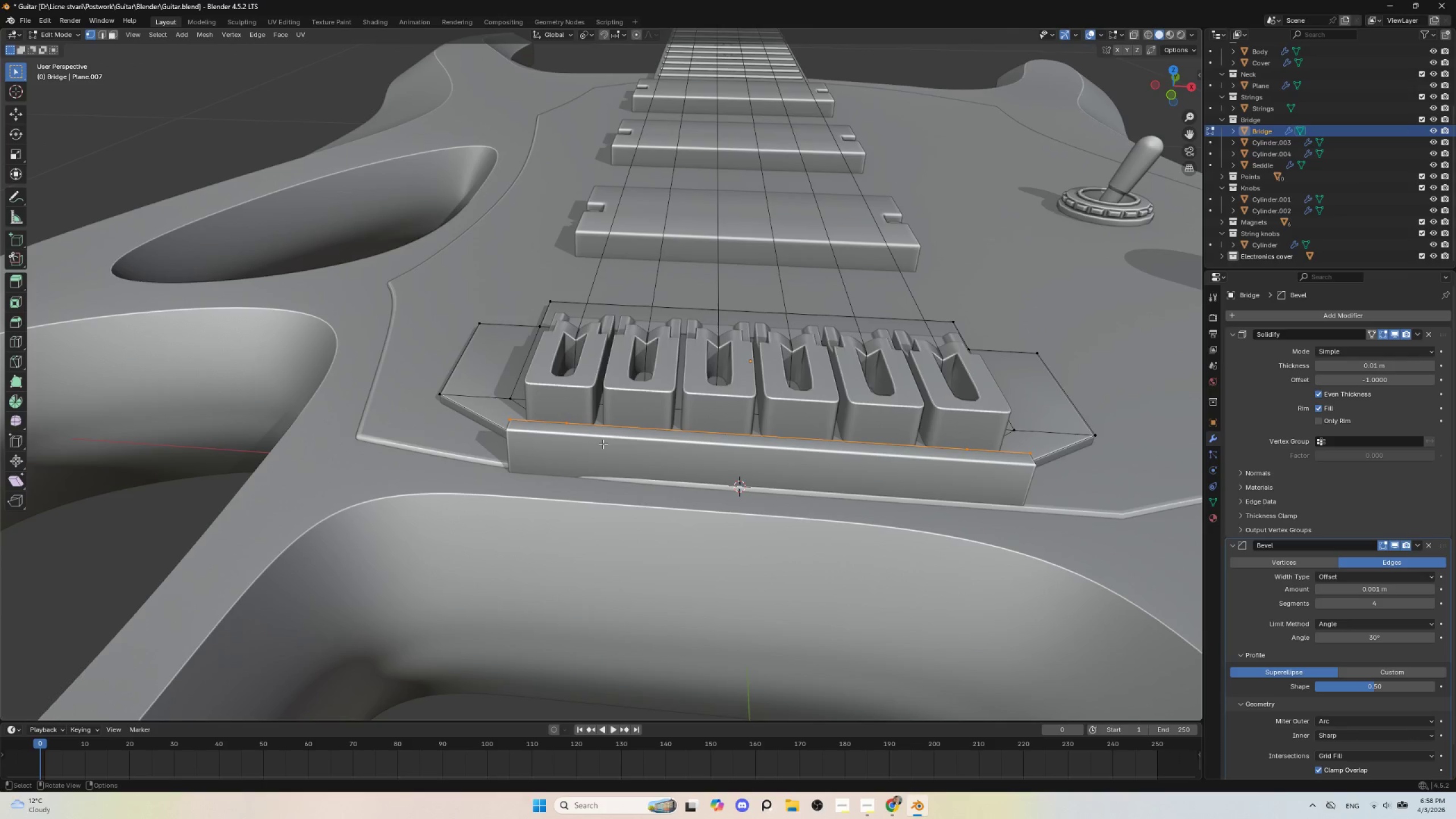 
key(Tab)
 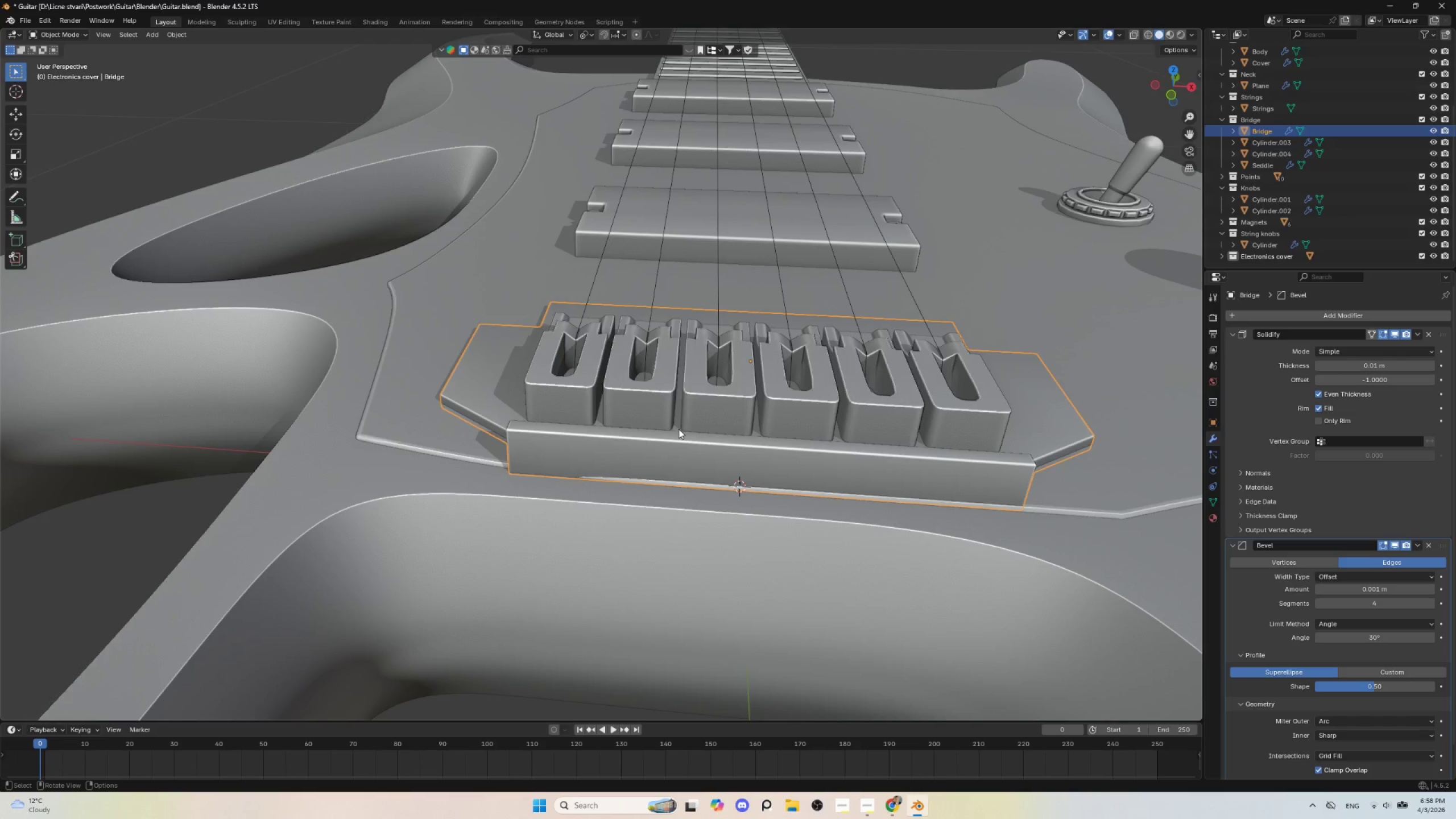 
scroll: coordinate [693, 429], scroll_direction: down, amount: 4.0
 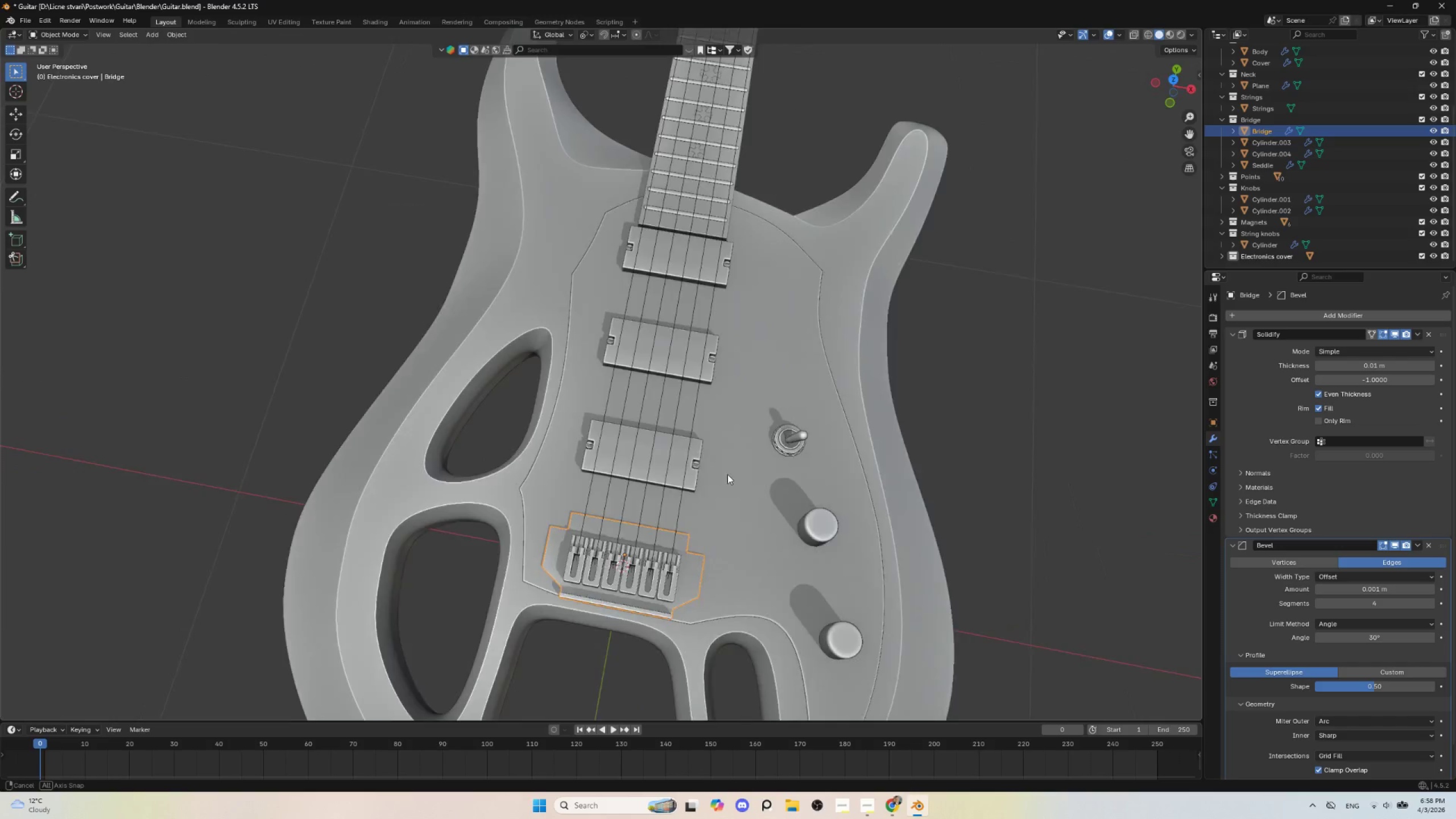 
hold_key(key=AltLeft, duration=0.66)
 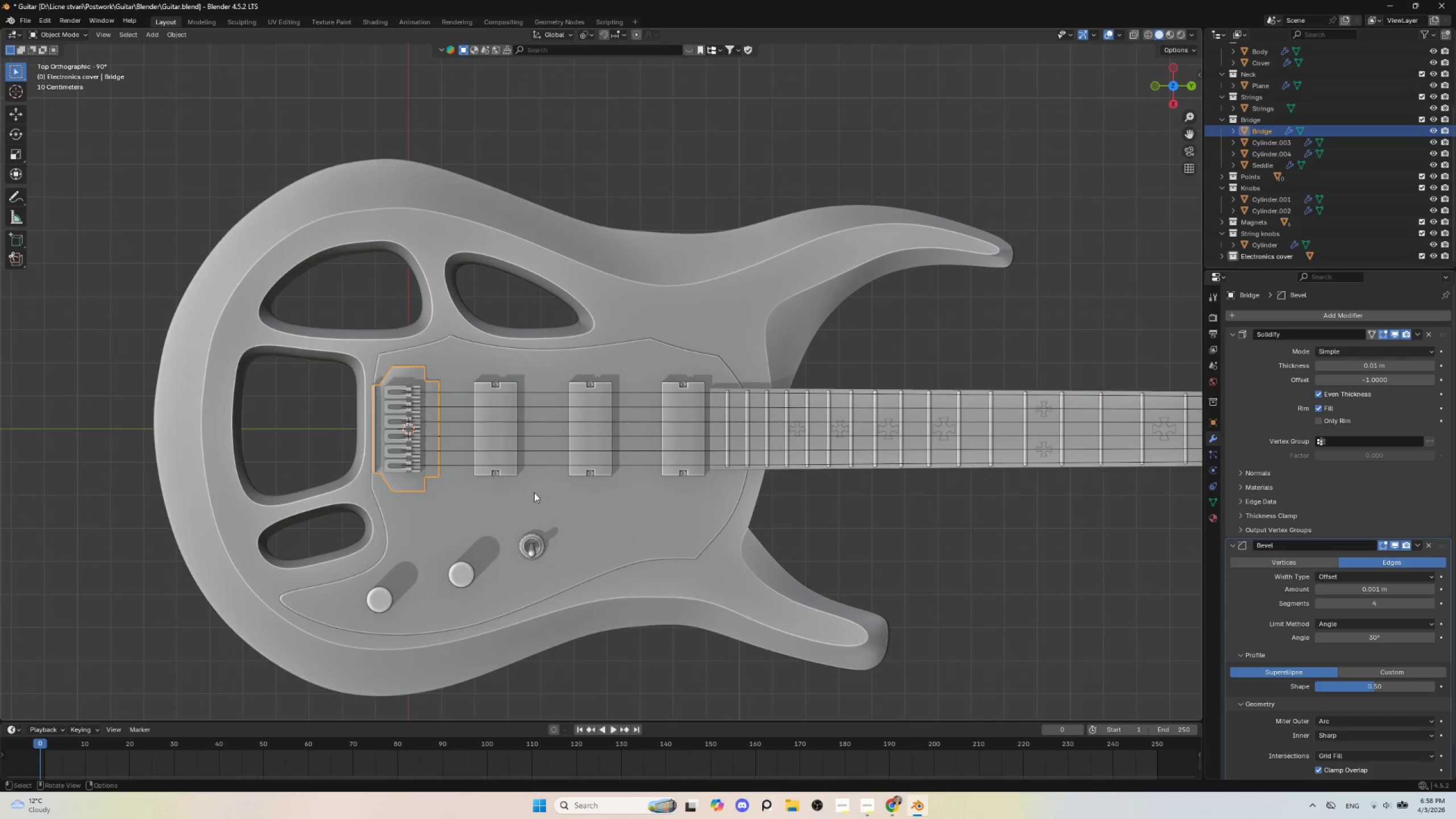 
scroll: coordinate [528, 482], scroll_direction: up, amount: 4.0
 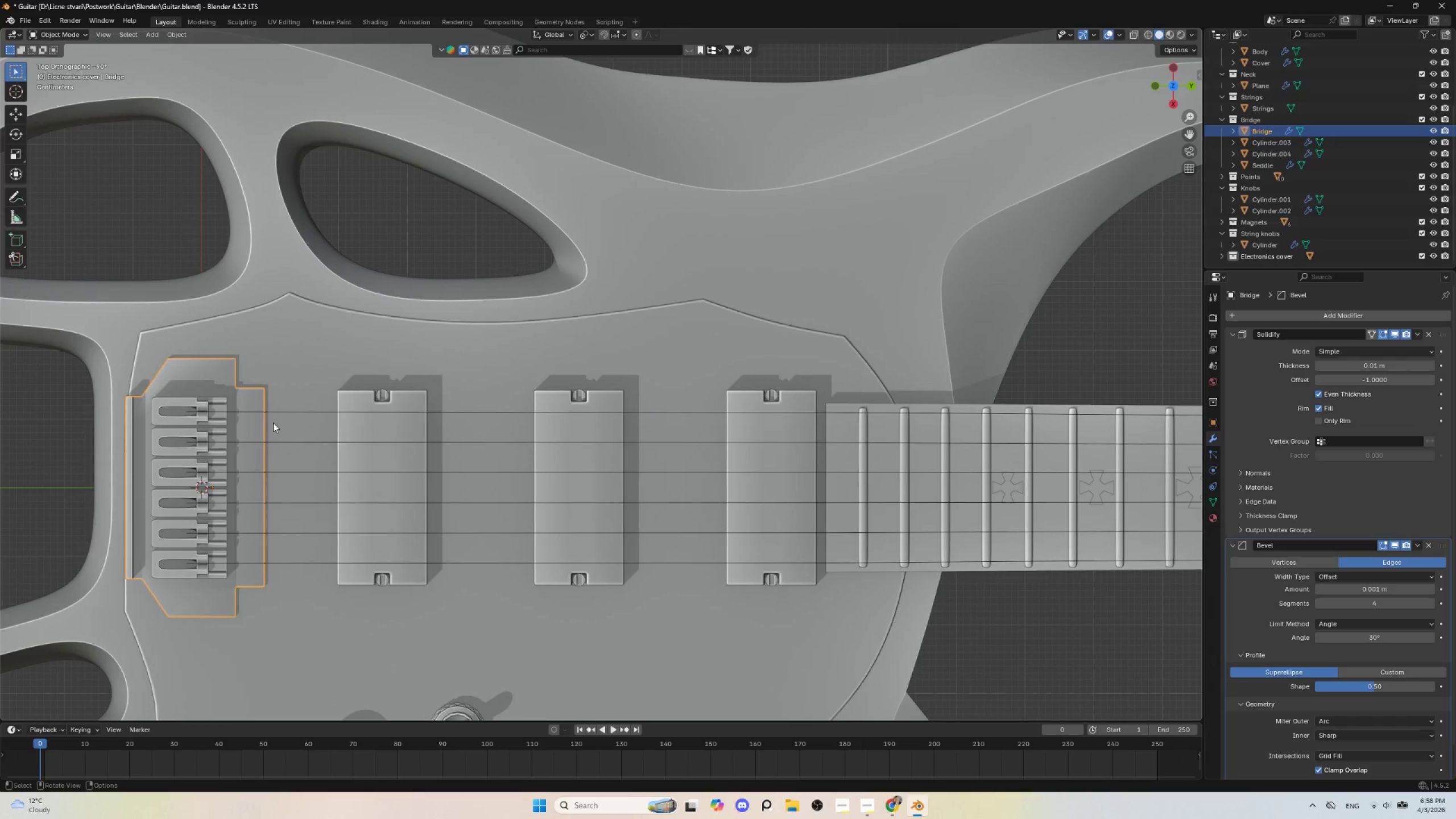 
left_click([274, 409])
 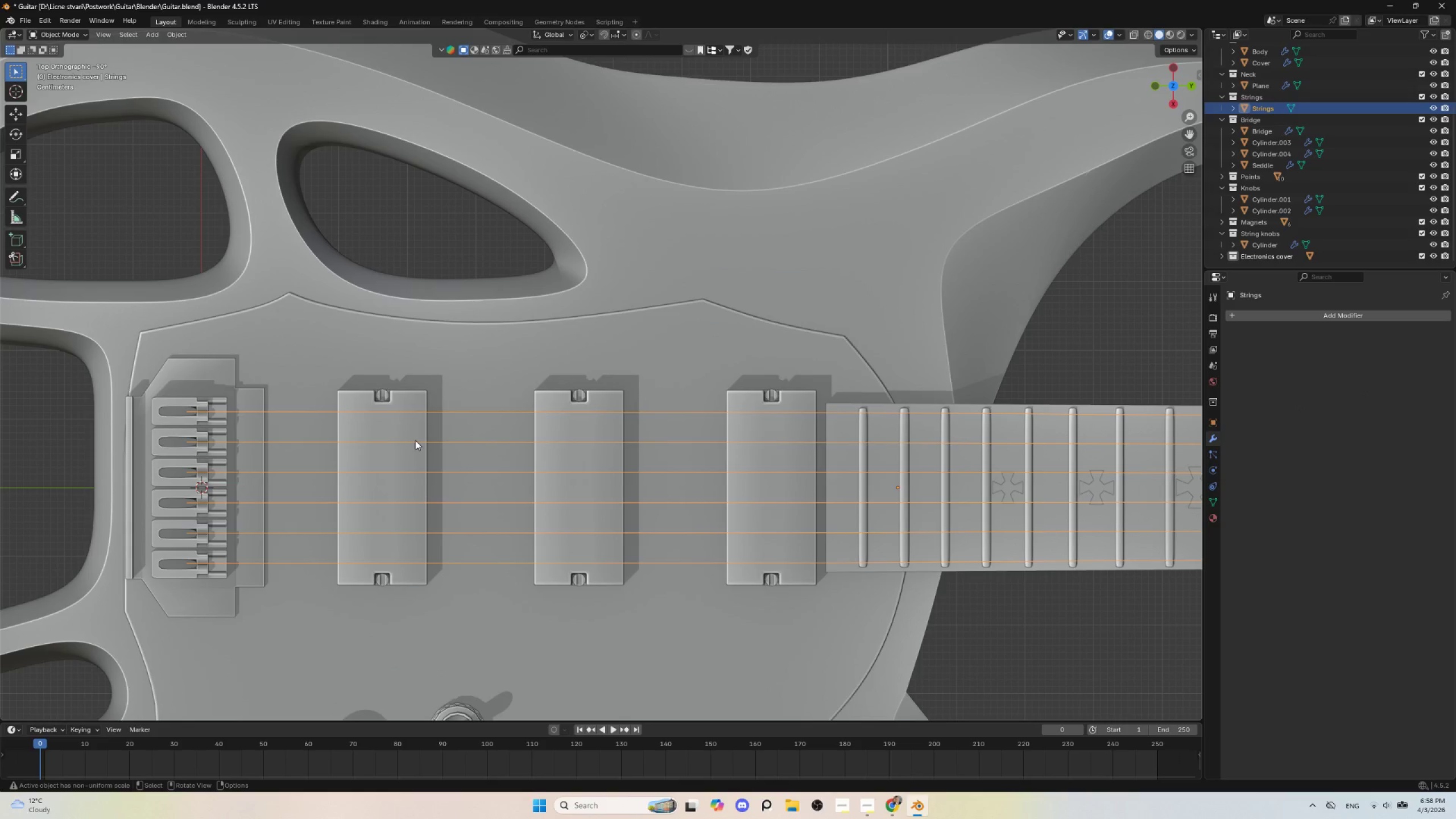 
key(Tab)
 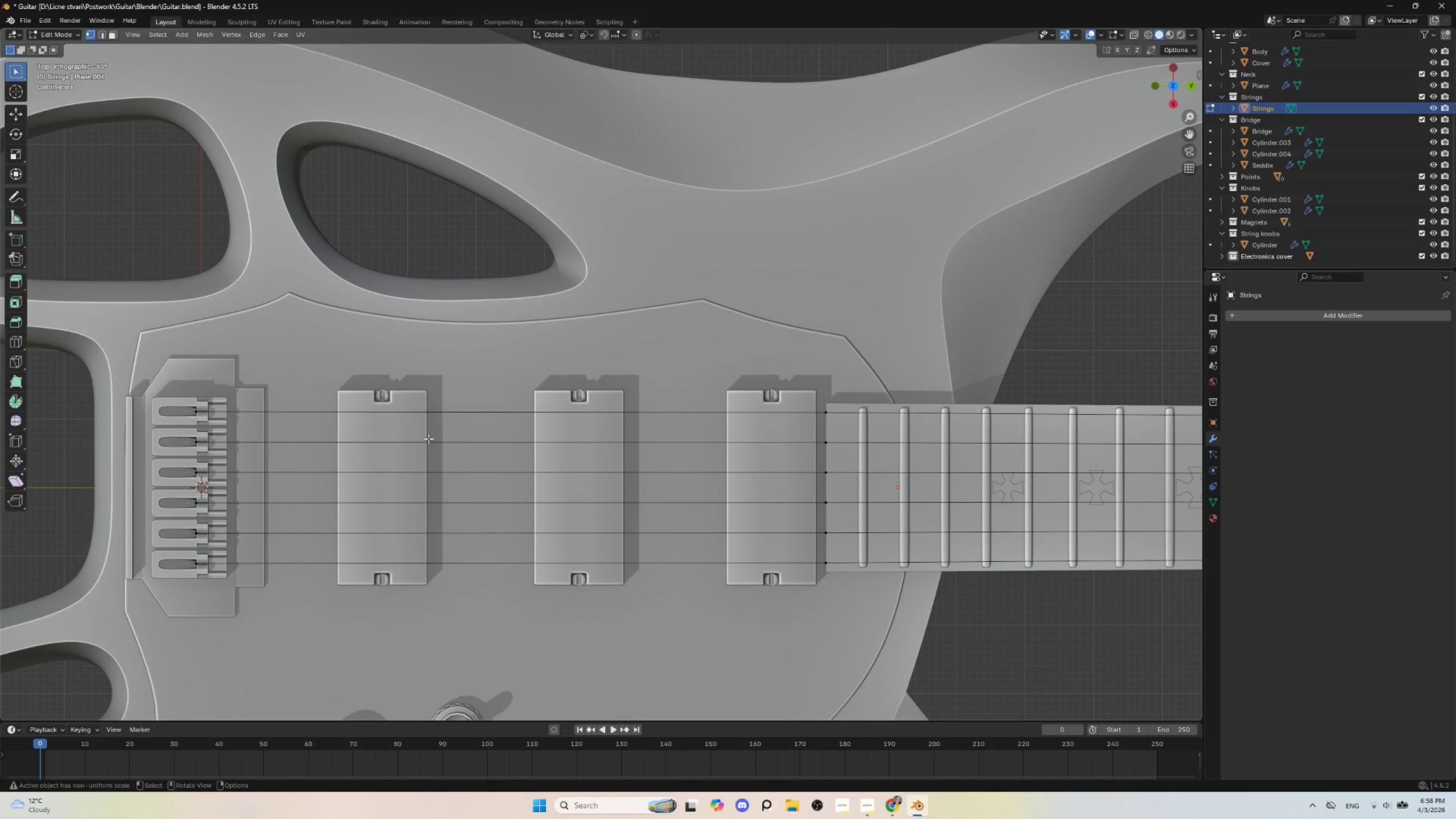 
type(ap)
 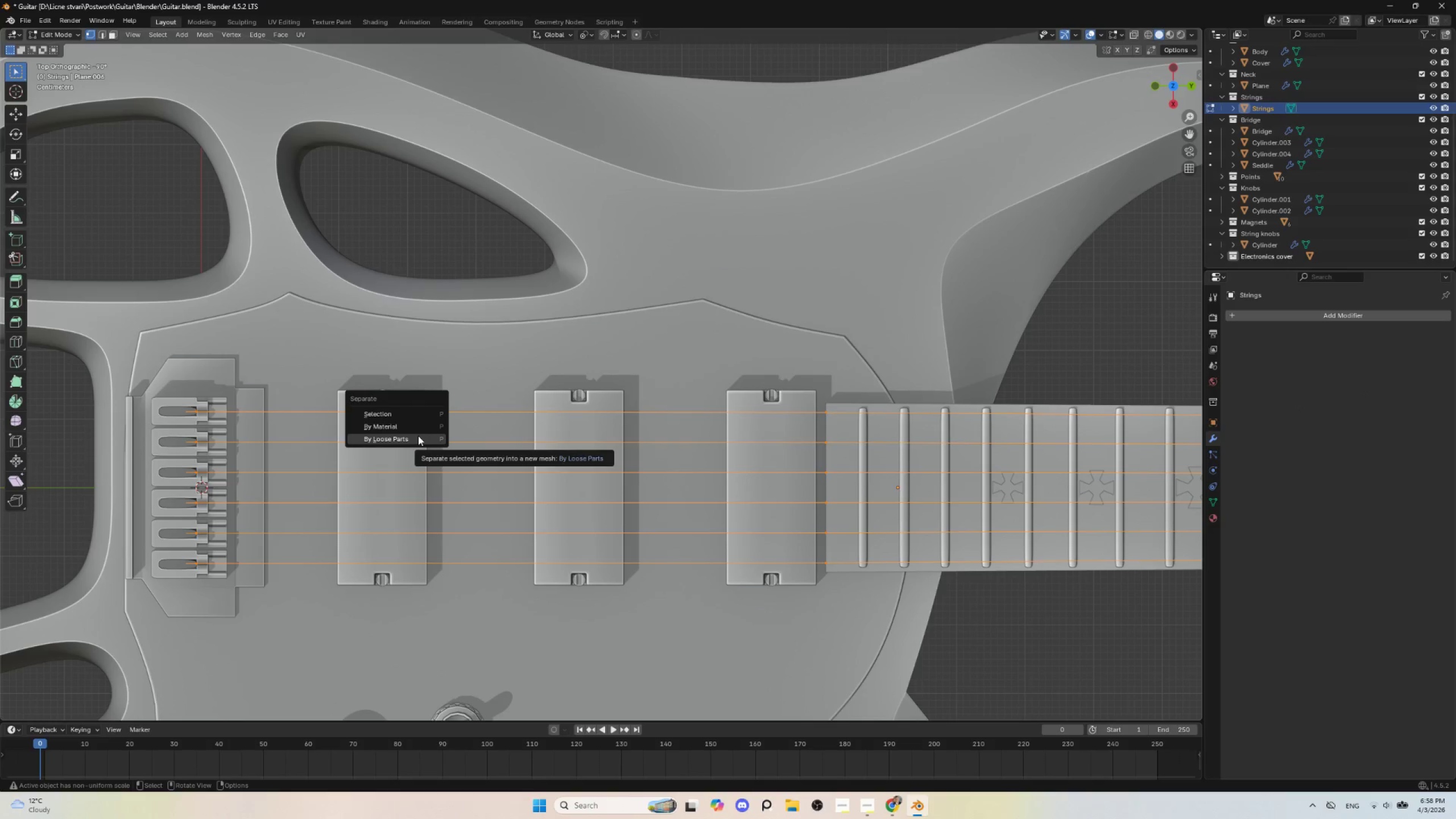 
left_click([416, 438])
 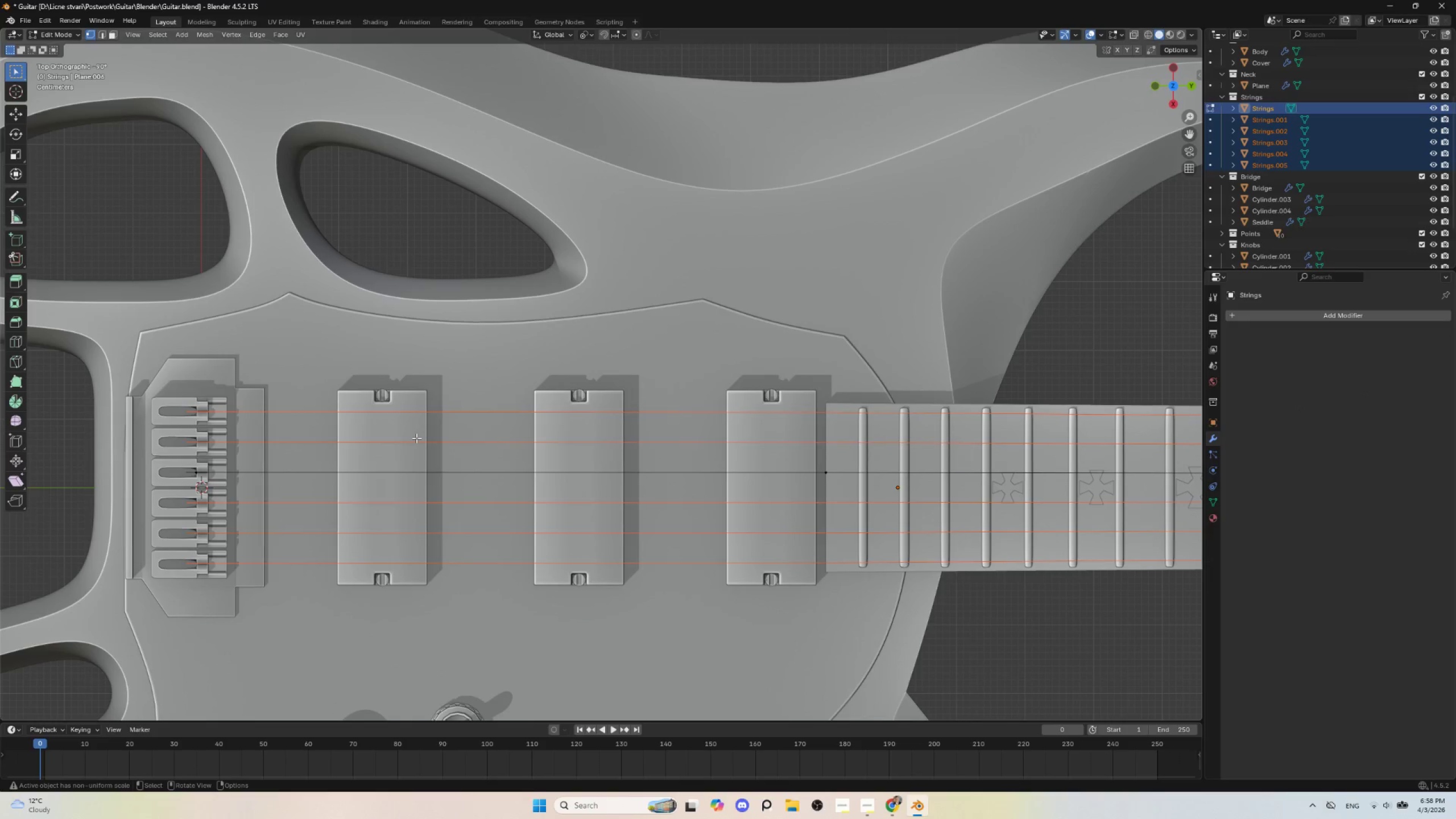 
key(Tab)
 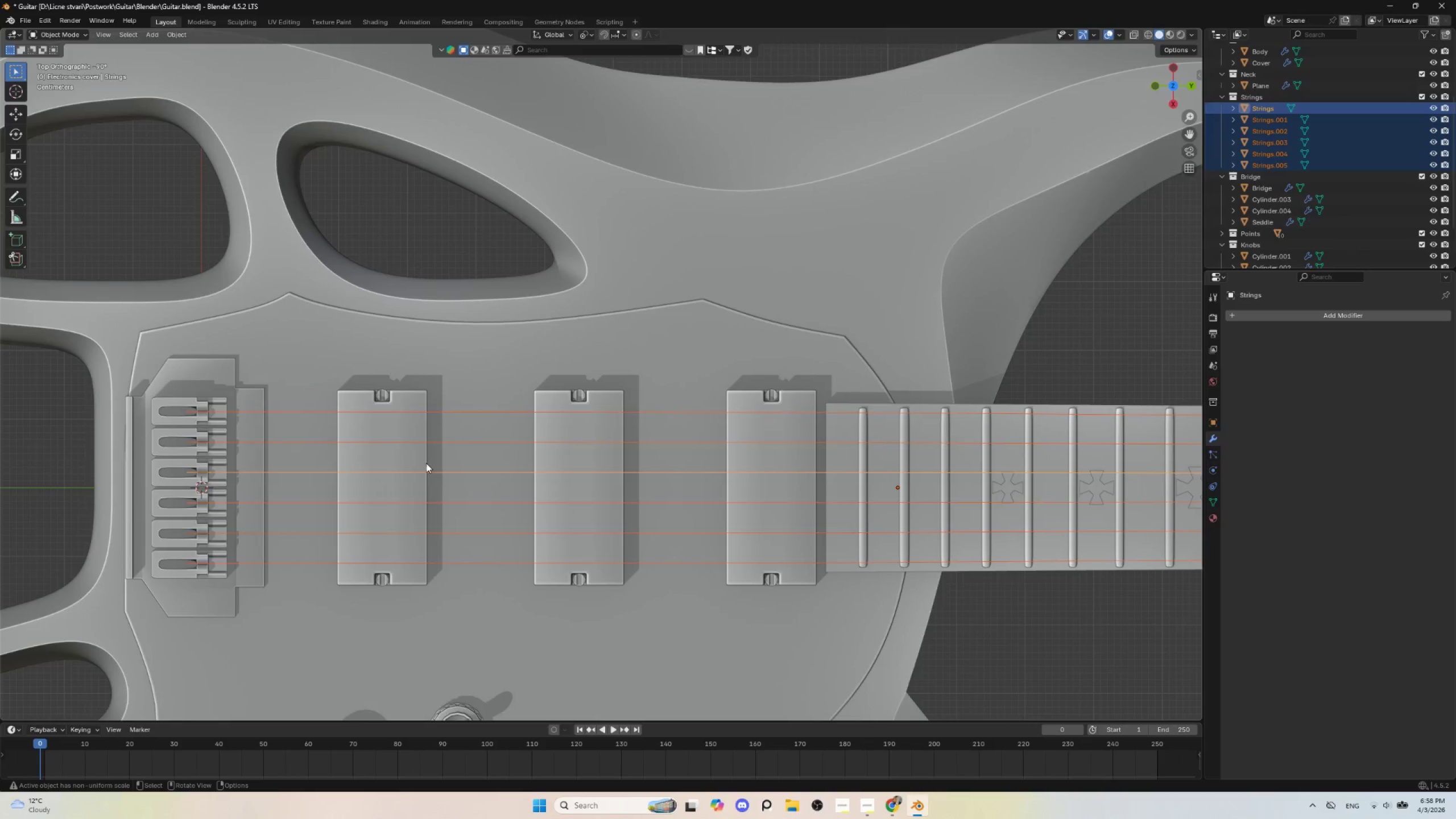 
scroll: coordinate [425, 473], scroll_direction: down, amount: 4.0
 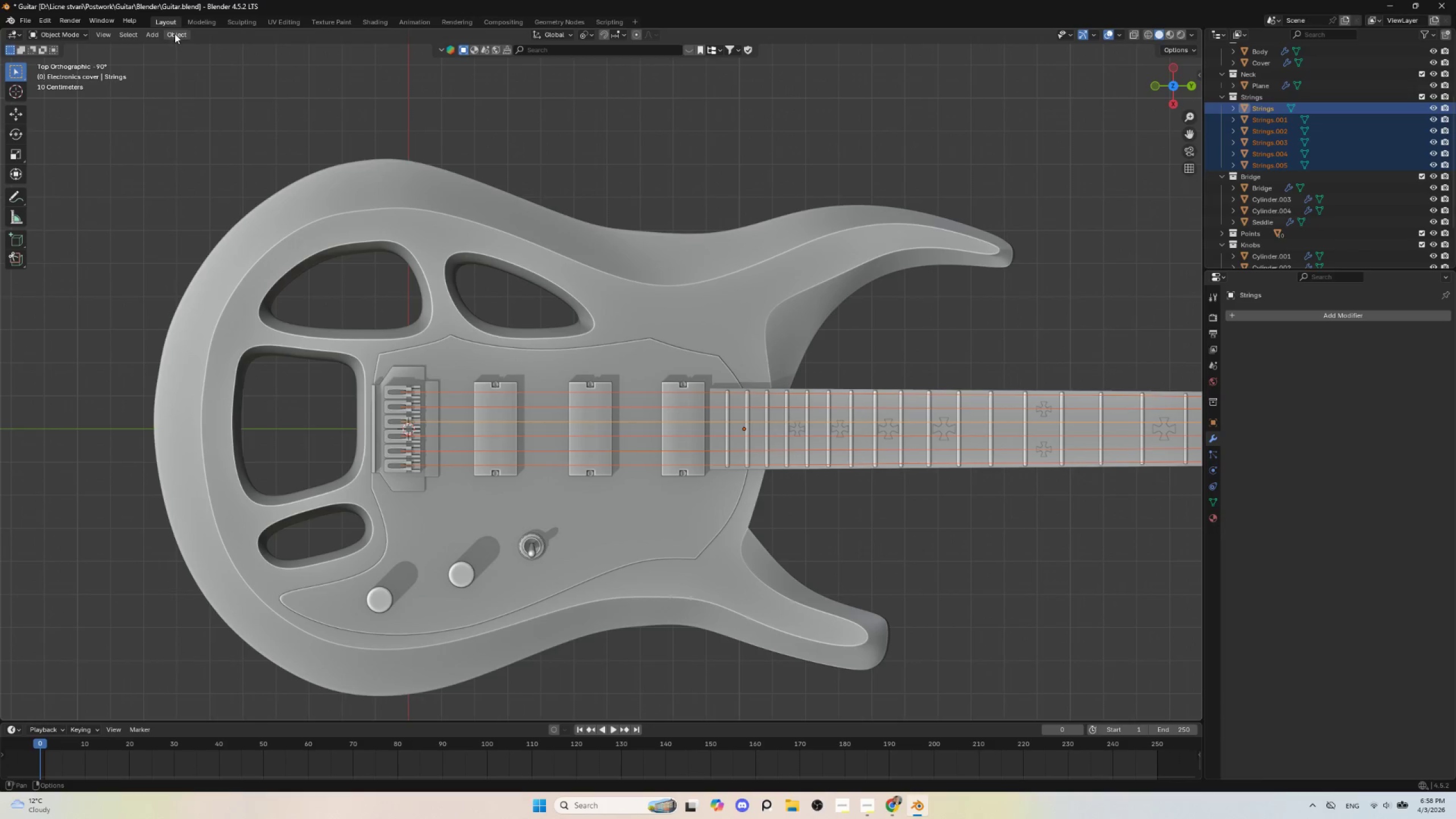 
left_click([175, 34])
 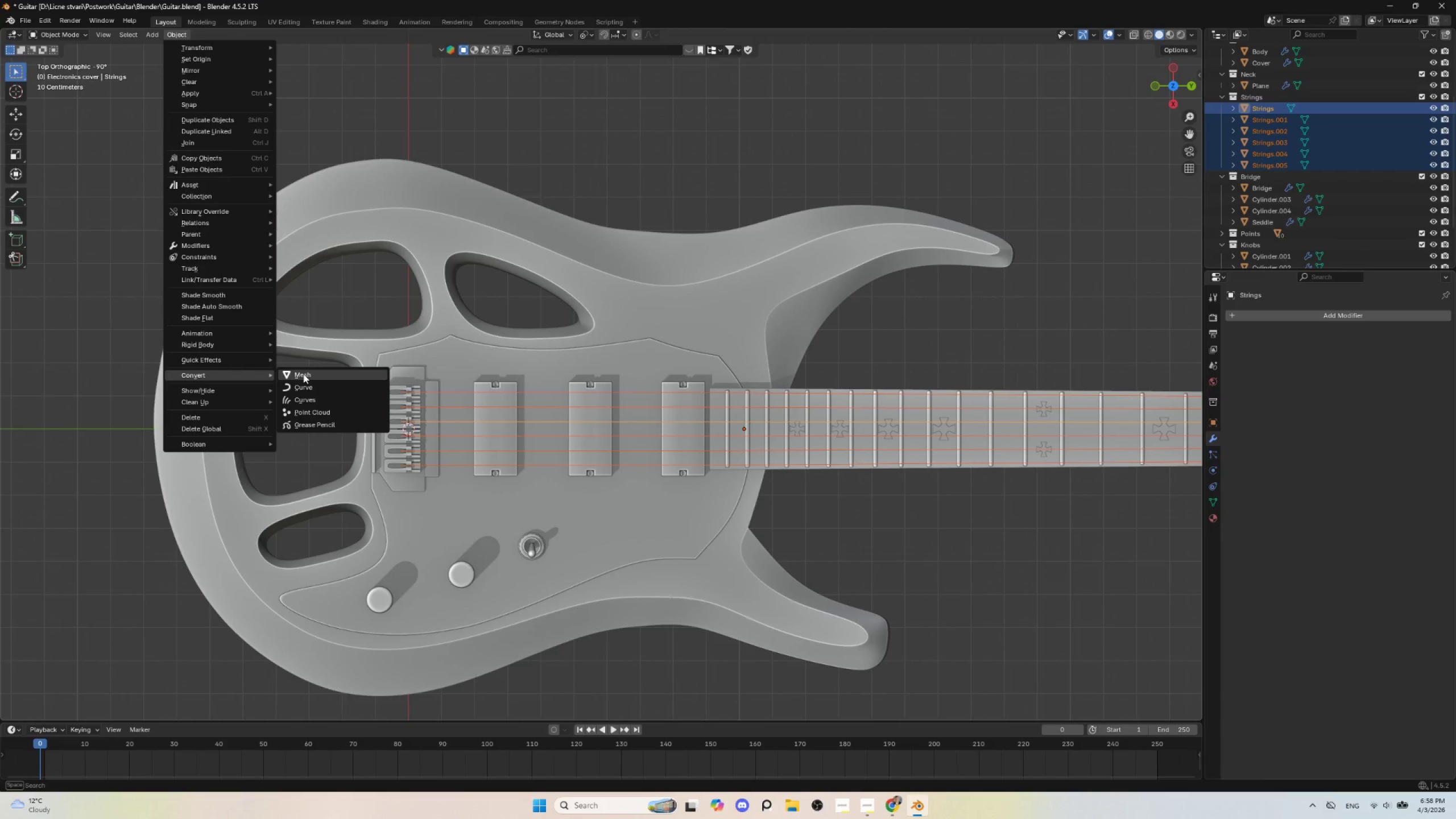 
left_click([309, 390])
 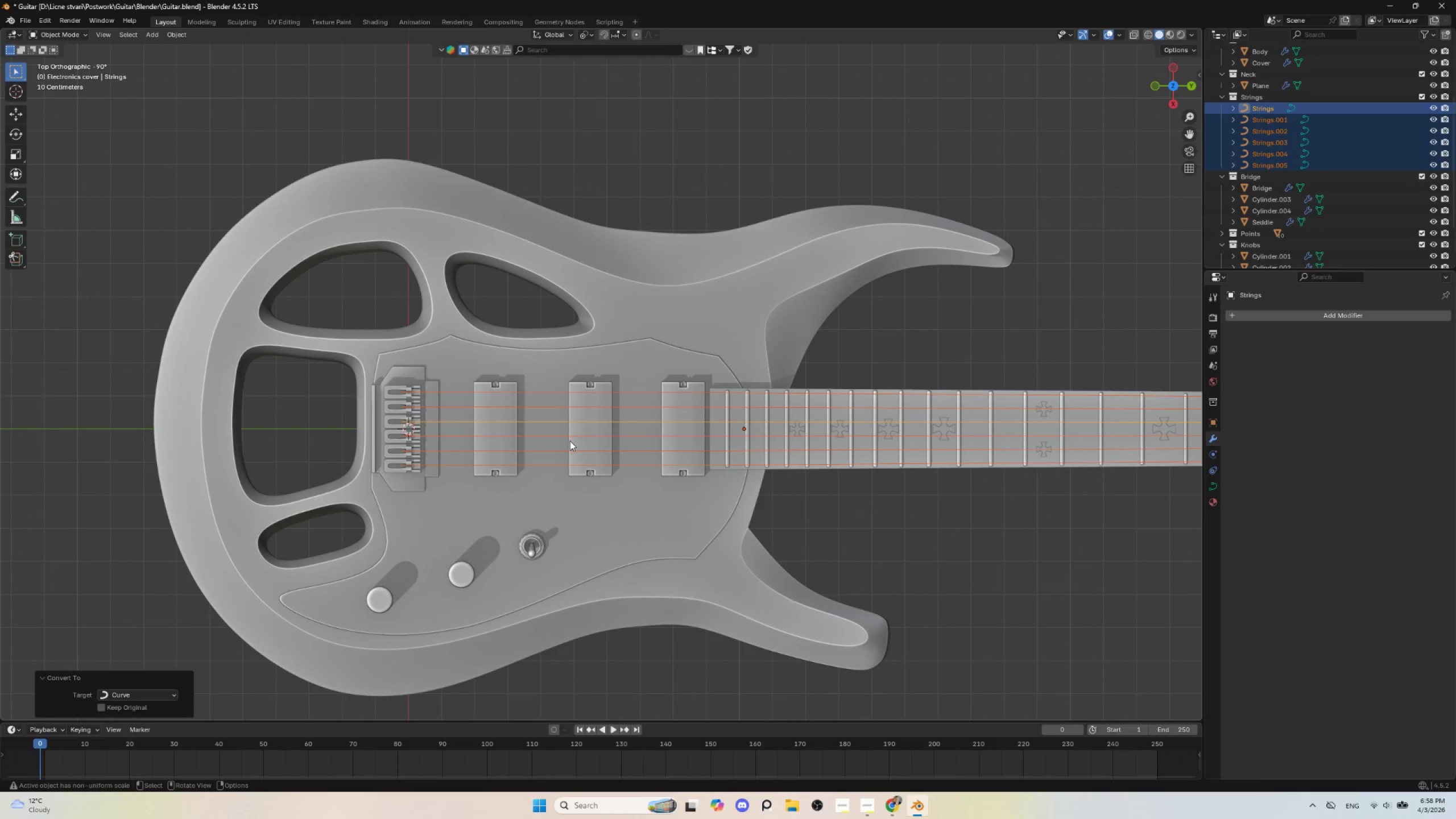 
scroll: coordinate [568, 442], scroll_direction: up, amount: 3.0
 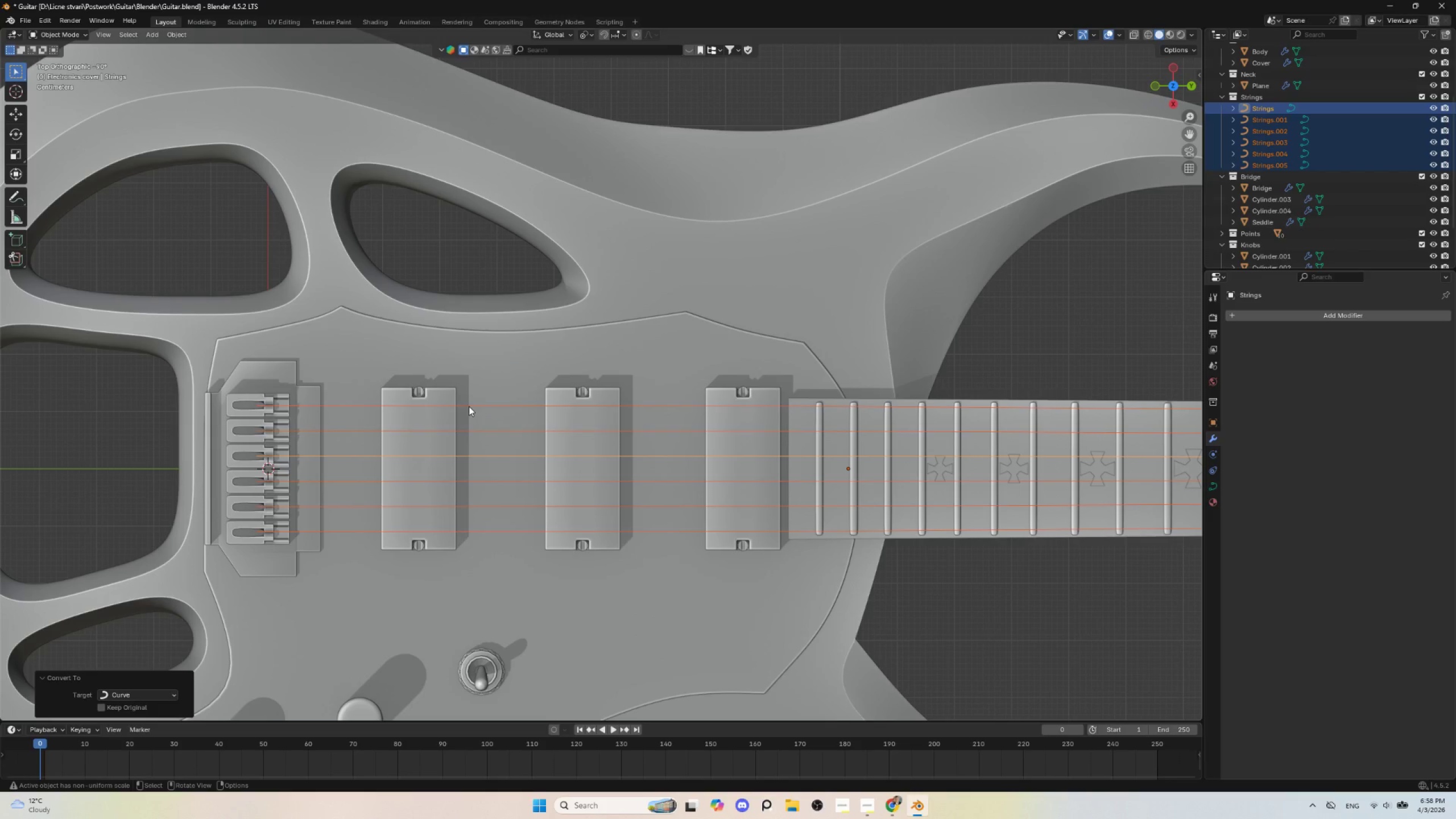 
wait(5.14)
 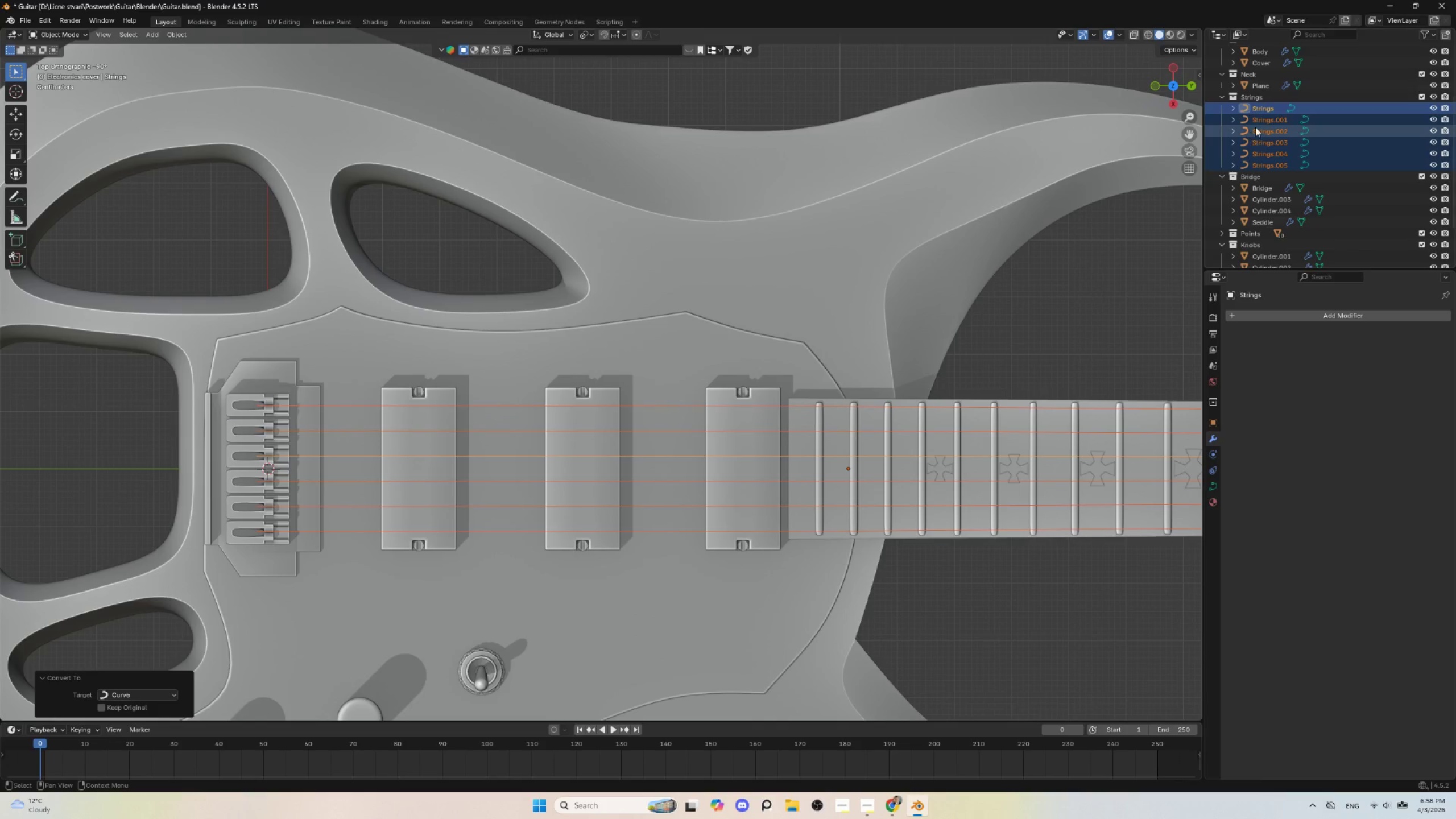 
left_click([469, 406])
 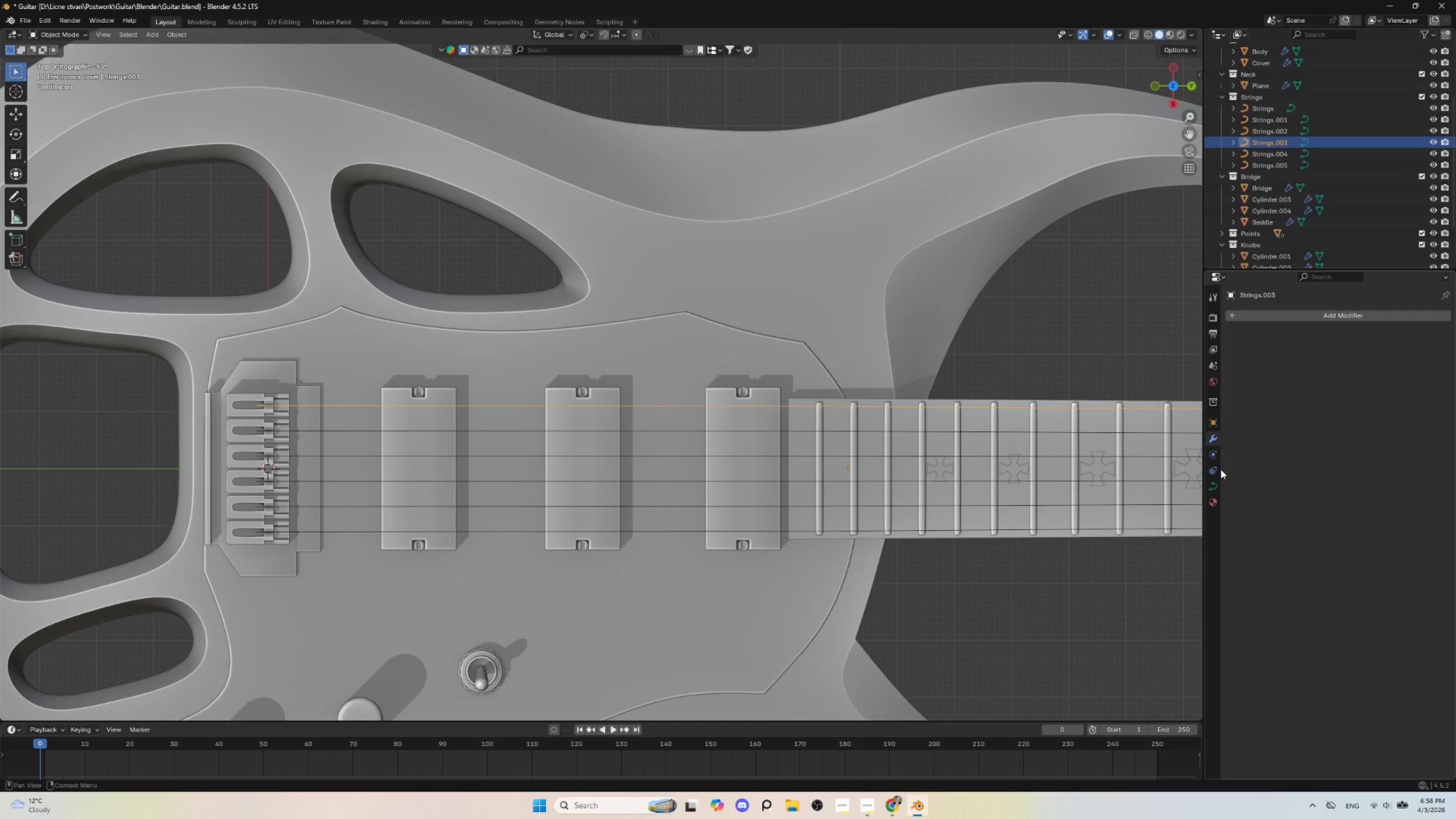 
left_click([1213, 482])
 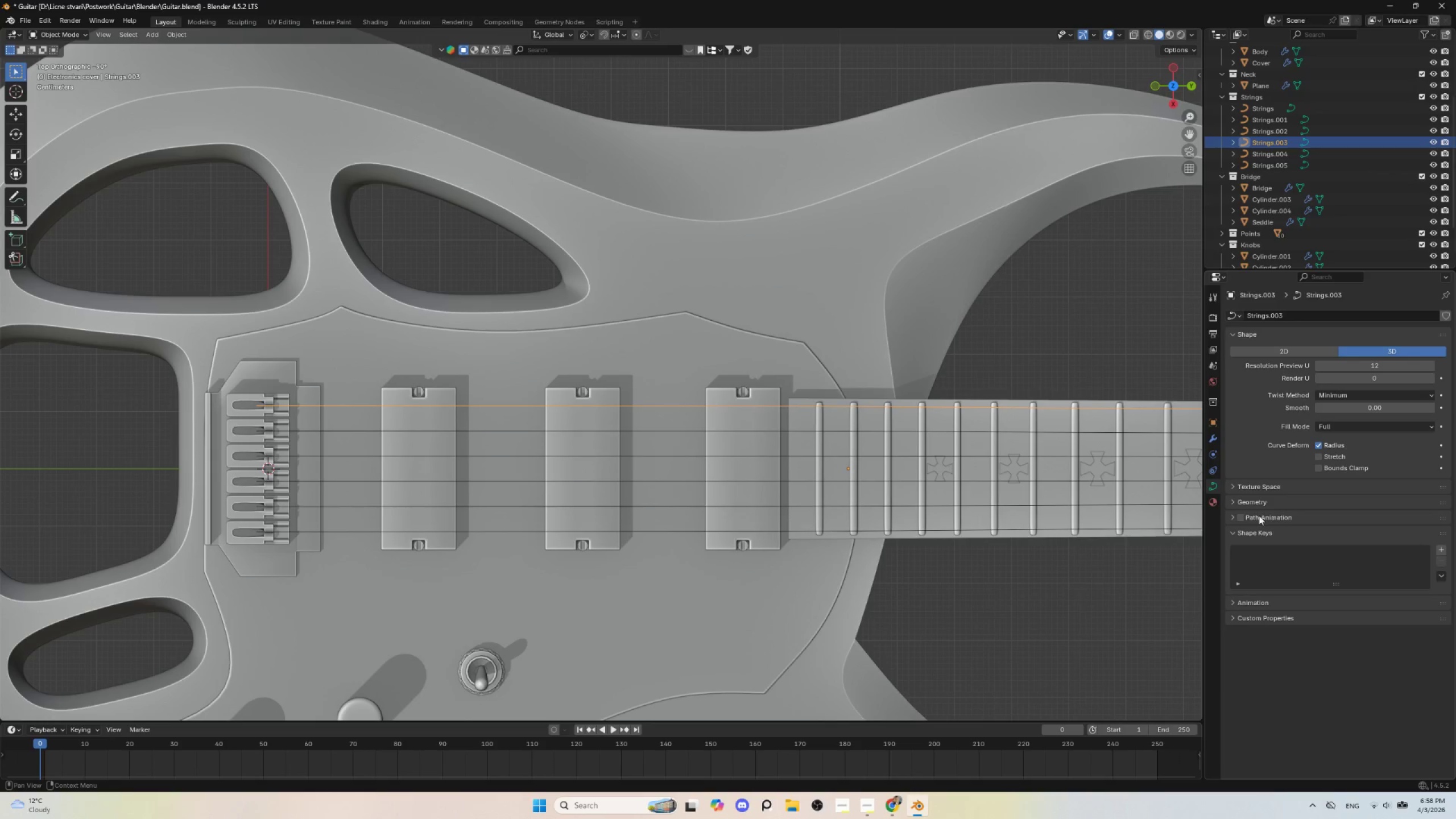 
left_click([1237, 504])
 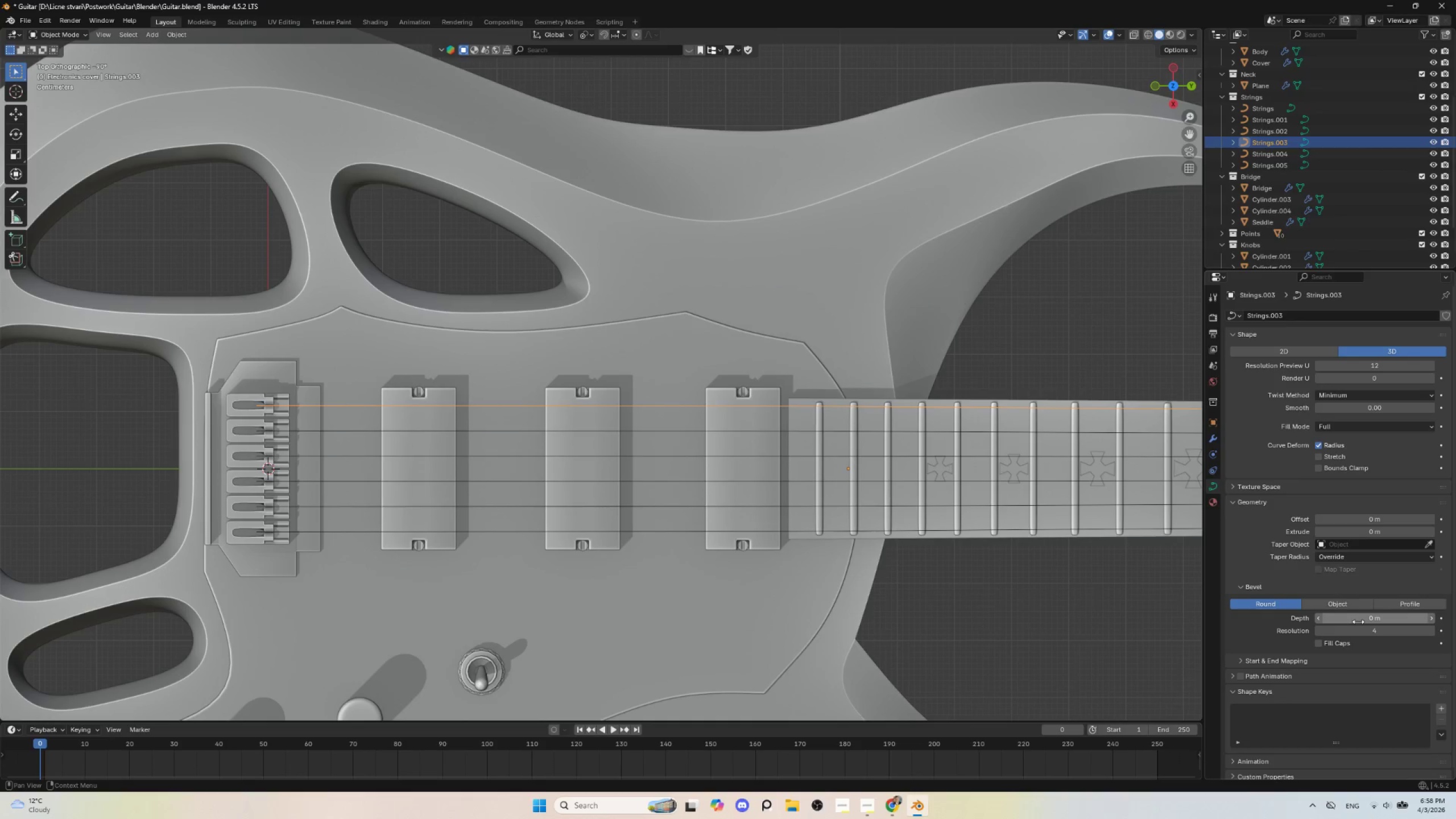 
hold_key(key=ShiftLeft, duration=1.5)
 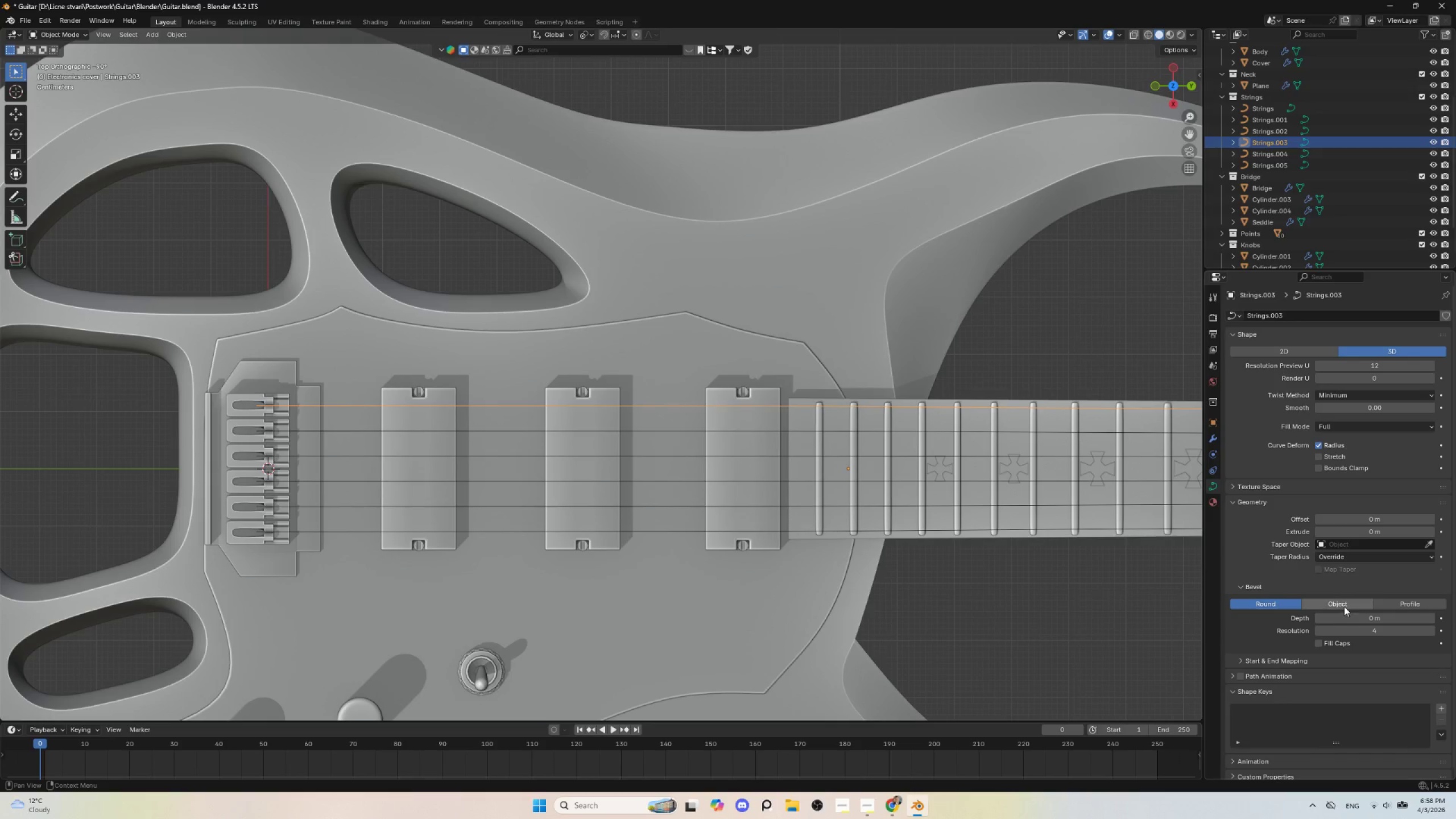 
hold_key(key=ShiftLeft, duration=0.38)
 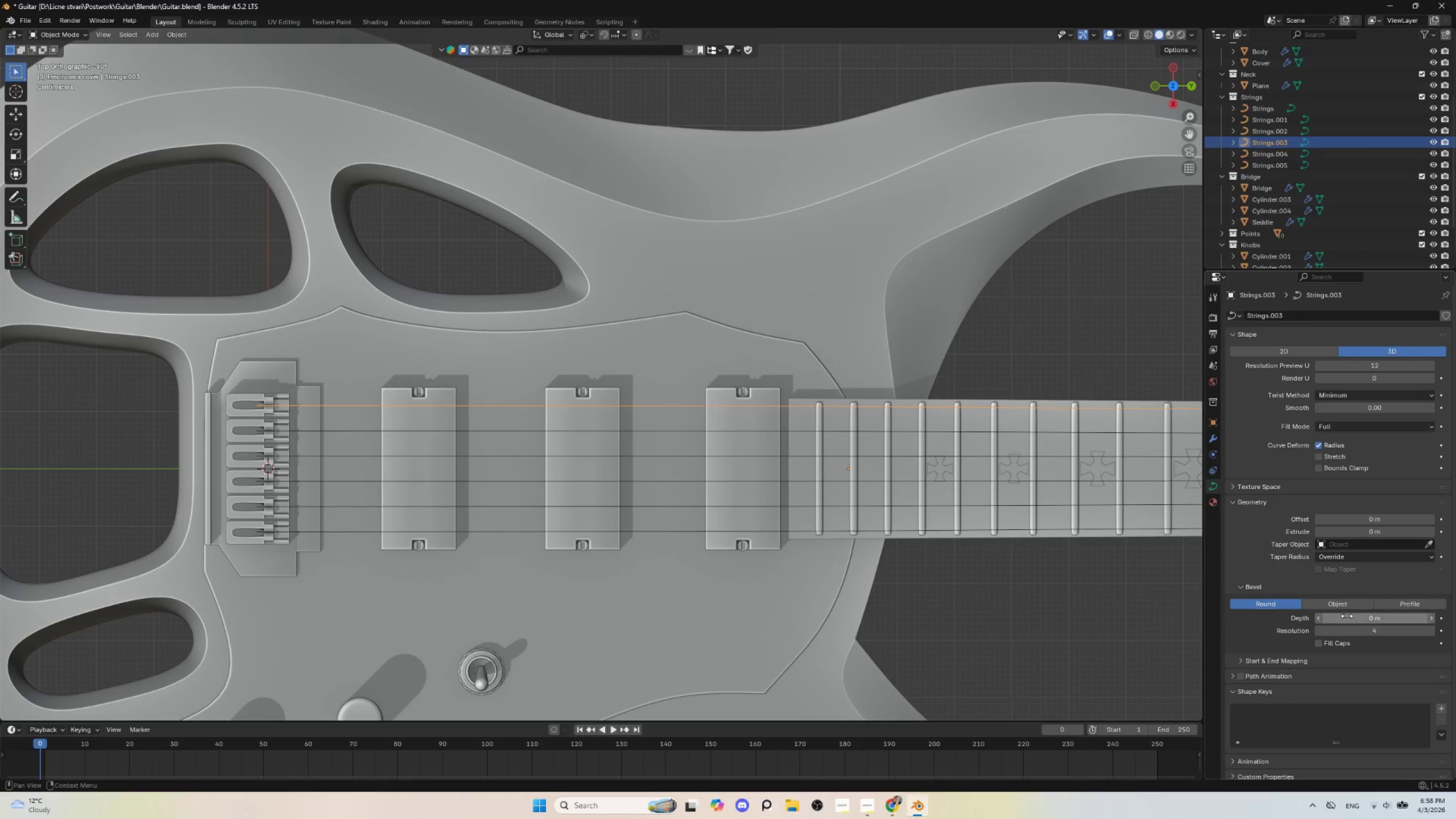 
hold_key(key=ShiftLeft, duration=1.52)
left_click_drag(start_coordinate=[1360, 619], to_coordinate=[238, 615])
 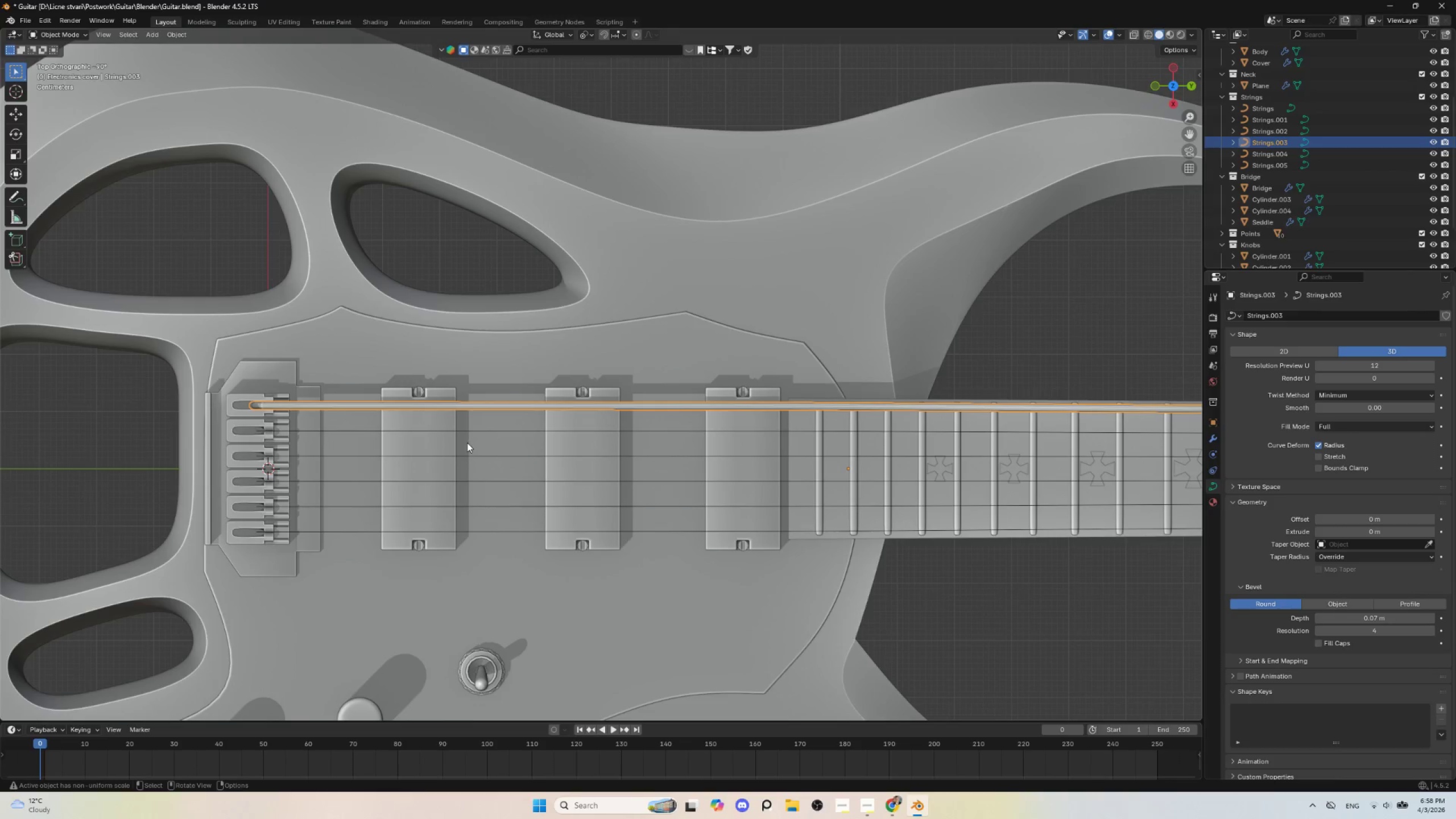 
hold_key(key=ShiftLeft, duration=1.5)
 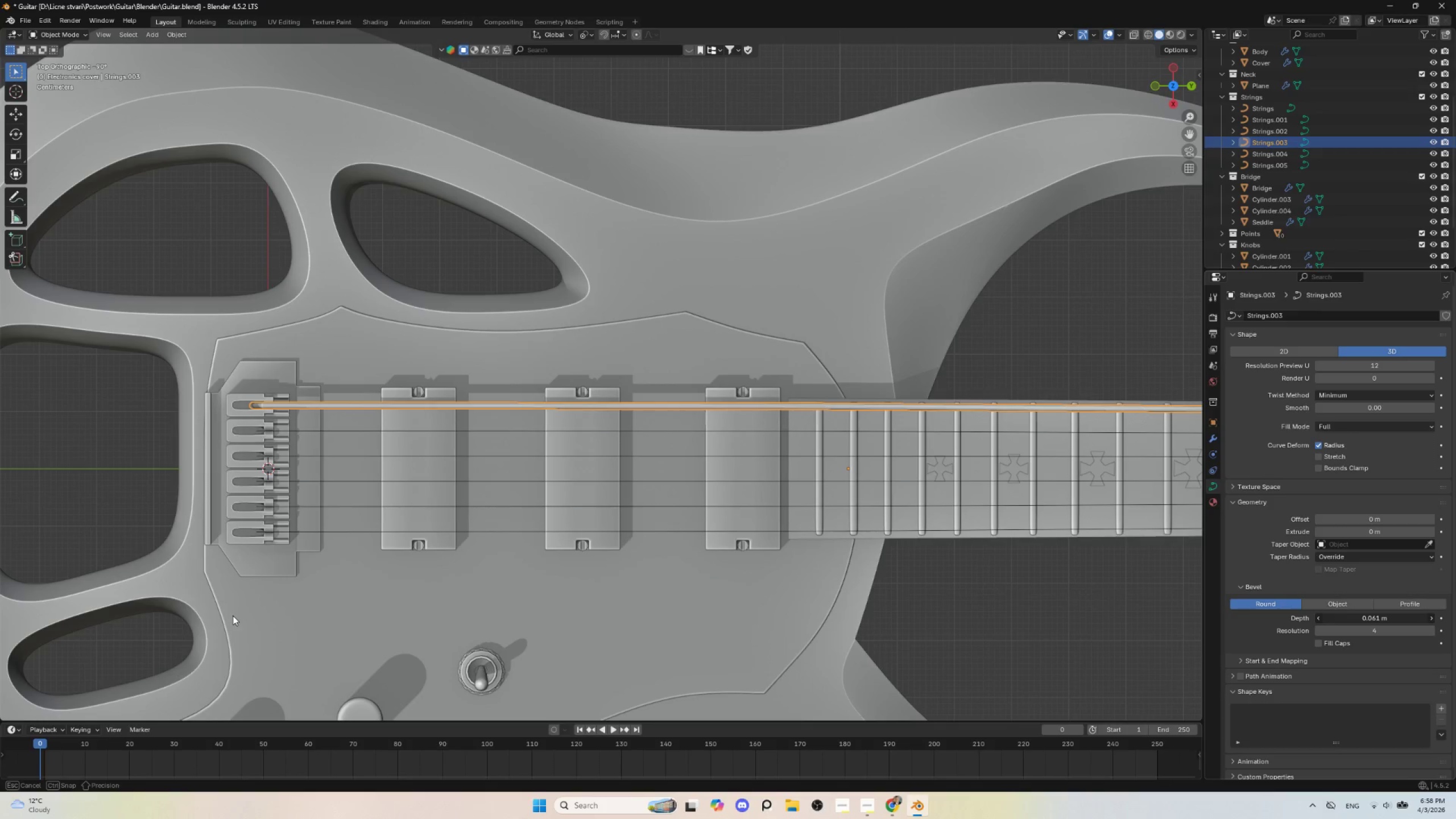 
hold_key(key=ShiftLeft, duration=1.52)
 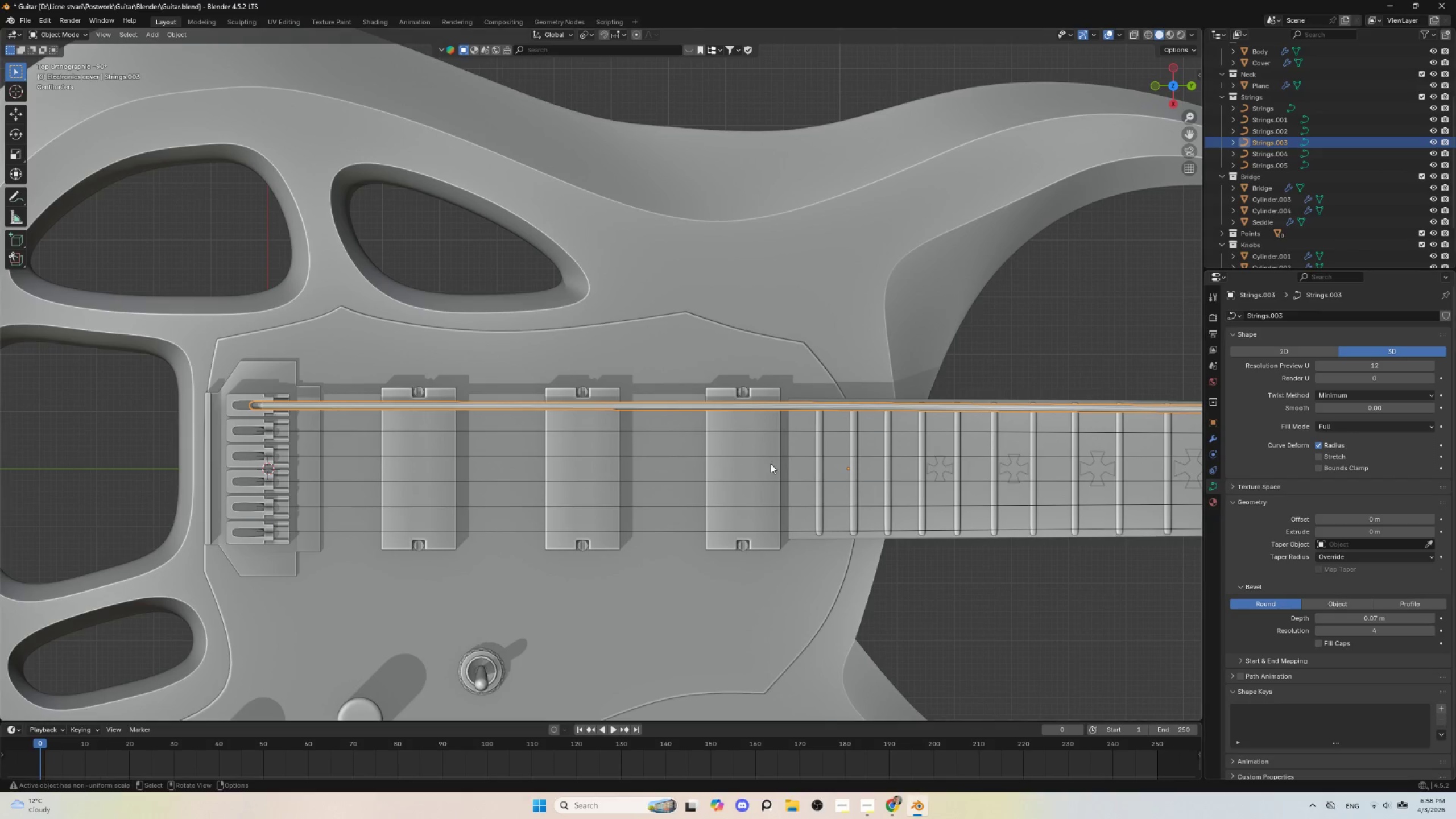 
hold_key(key=ShiftLeft, duration=0.42)
 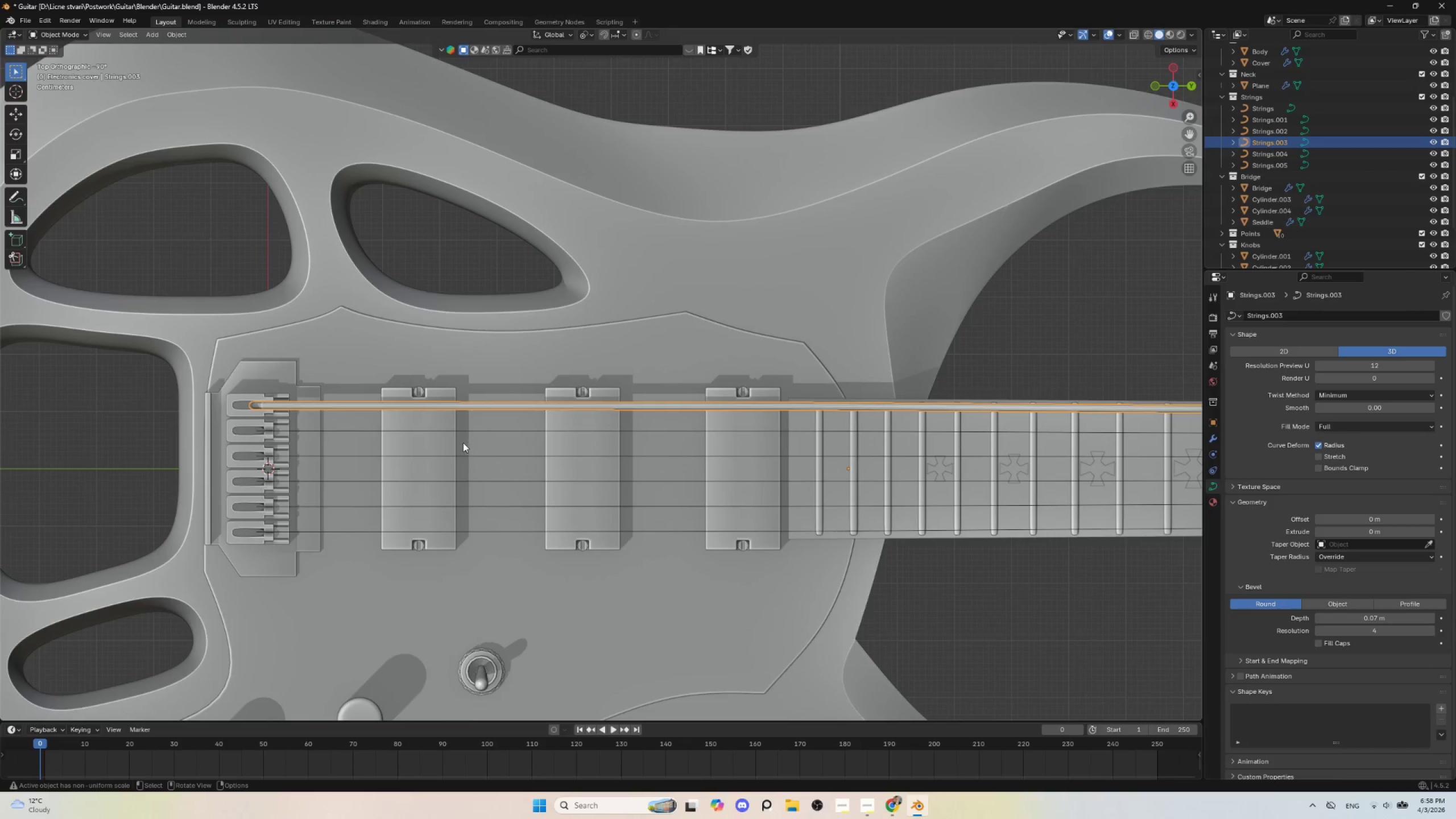 
hold_key(key=ShiftLeft, duration=0.92)
scroll: coordinate [613, 375], scroll_direction: up, amount: 4.0
 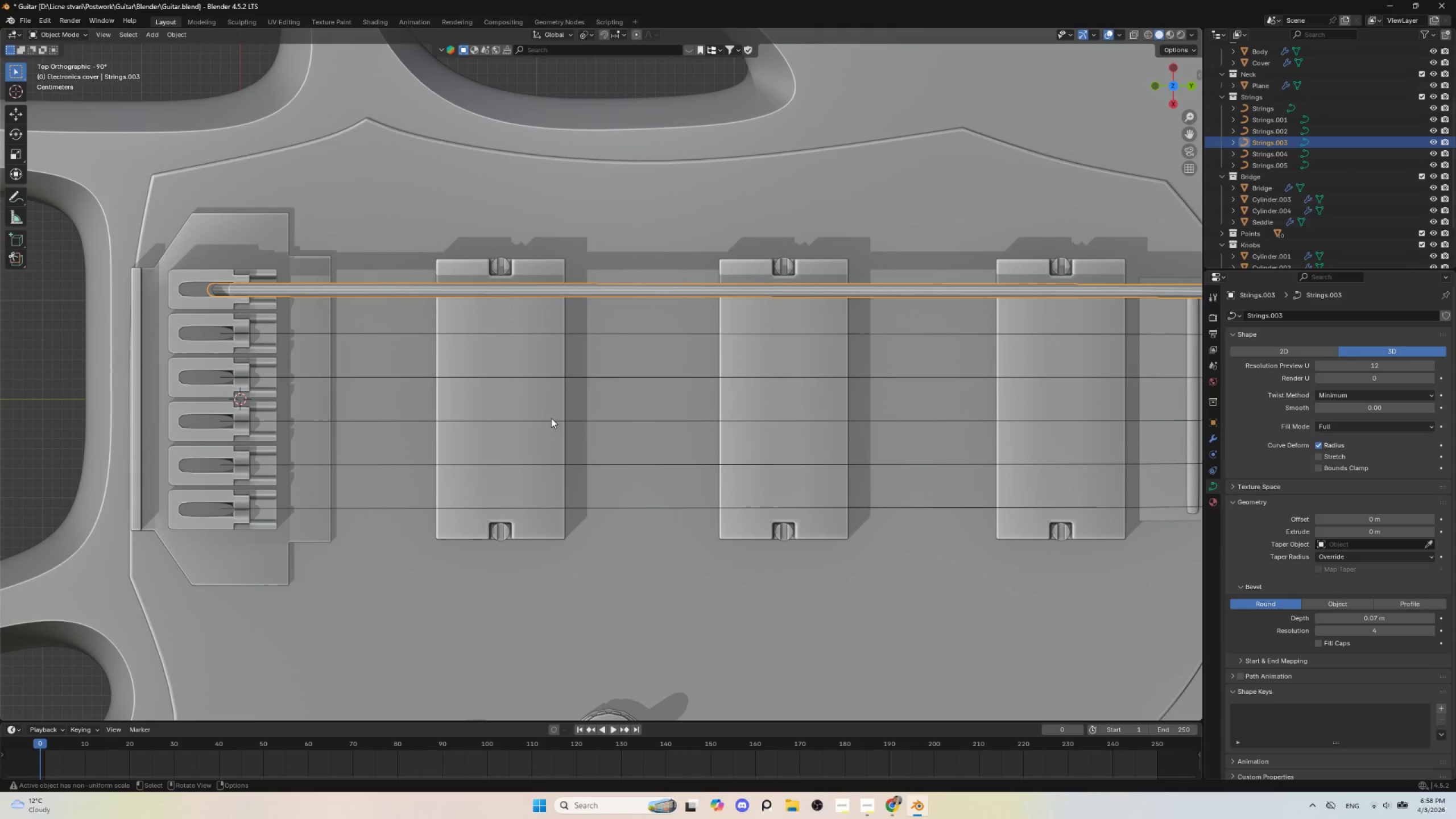 
left_click([374, 334])
 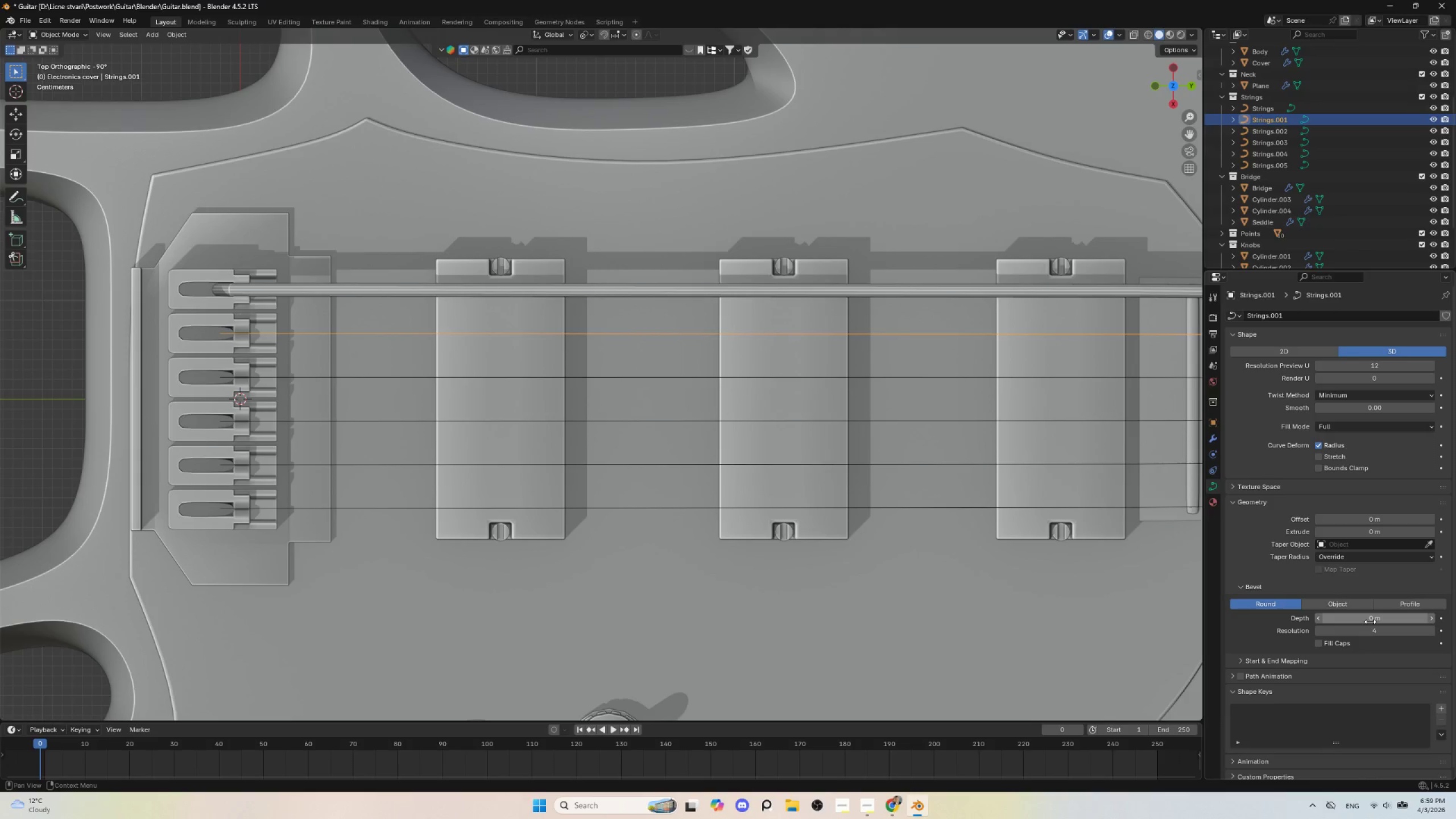 
hold_key(key=ShiftLeft, duration=1.51)
left_click_drag(start_coordinate=[1370, 622], to_coordinate=[235, 618])
 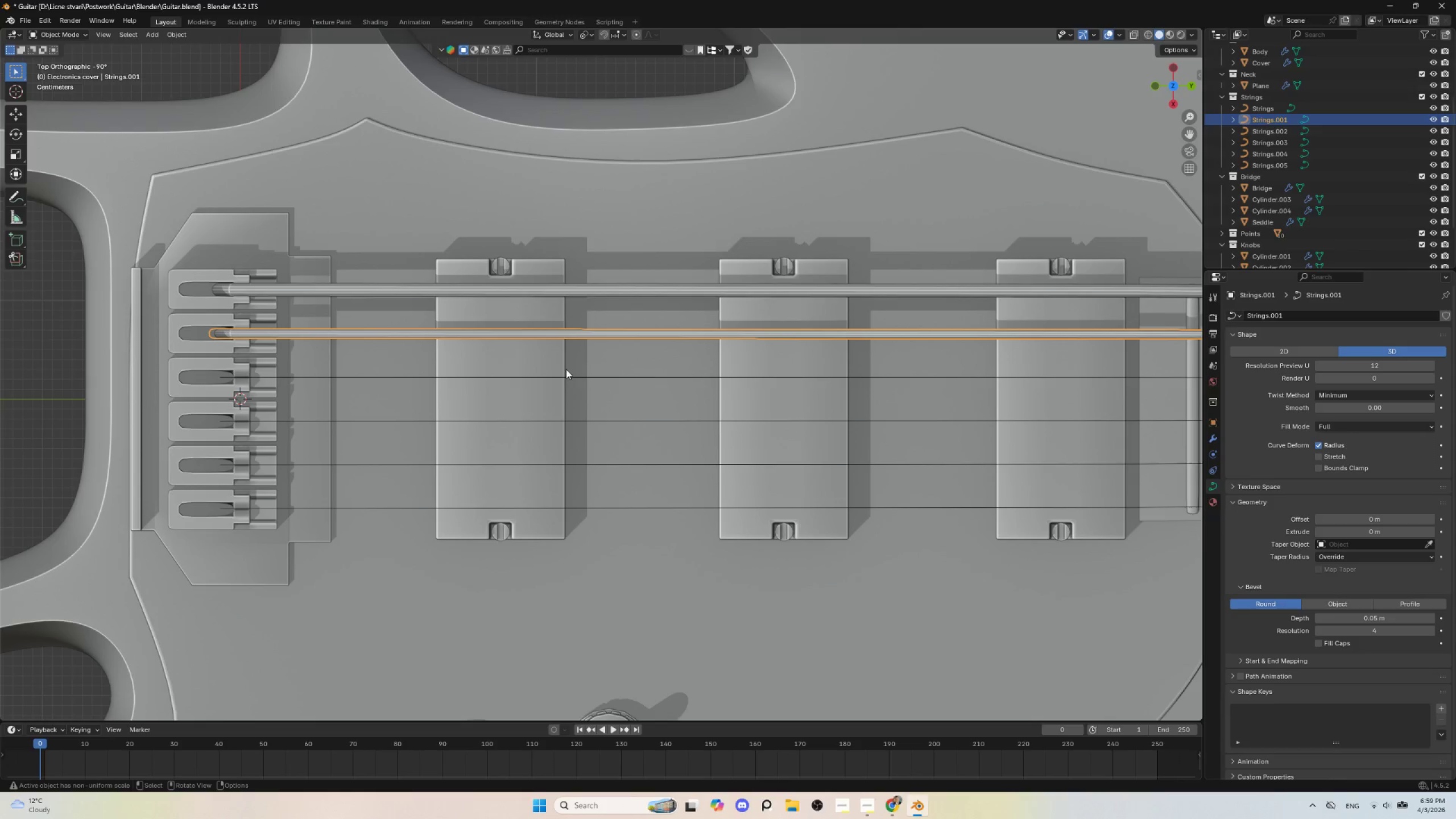 
hold_key(key=ShiftLeft, duration=1.52)
 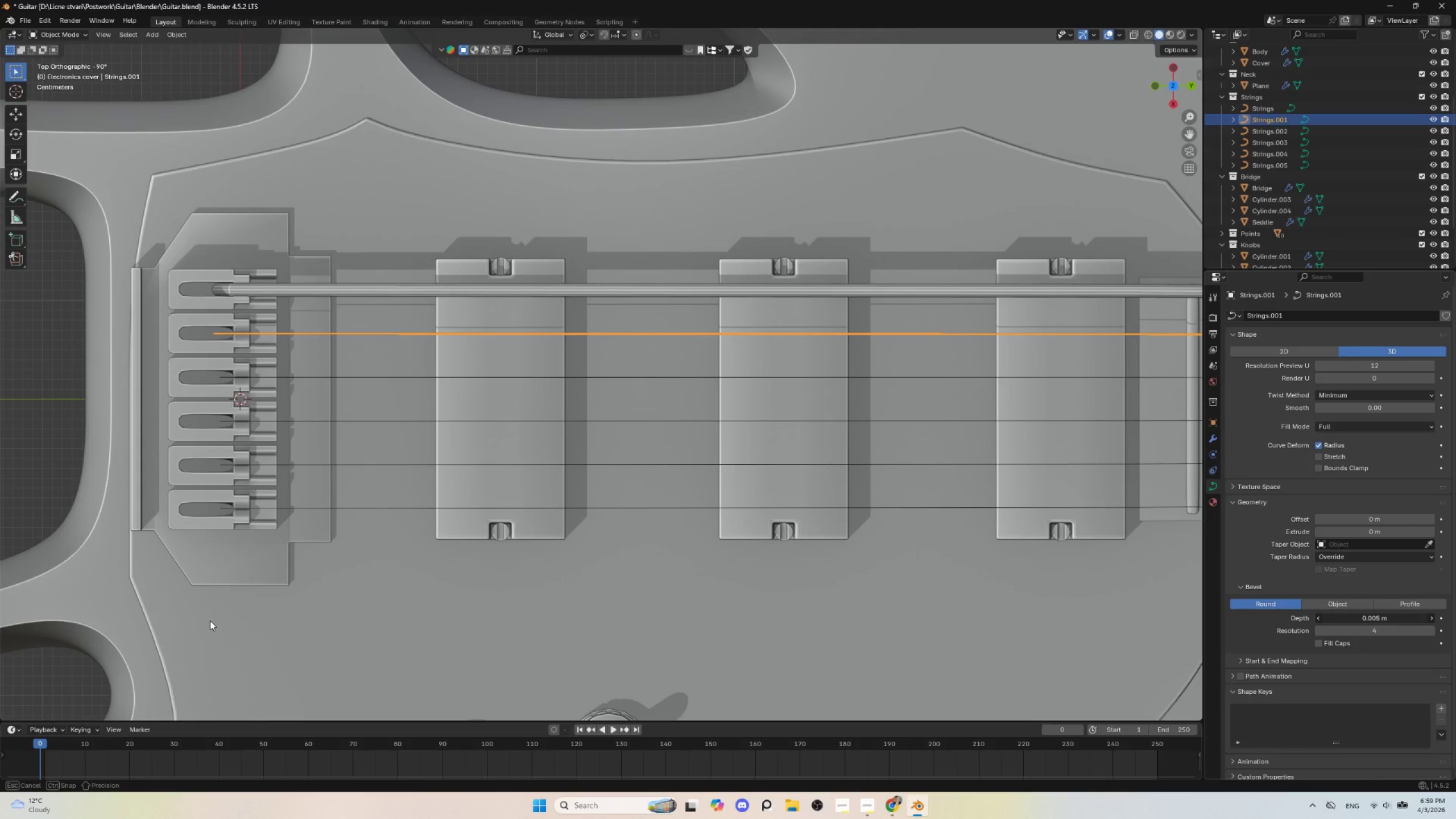 
hold_key(key=ShiftLeft, duration=1.5)
 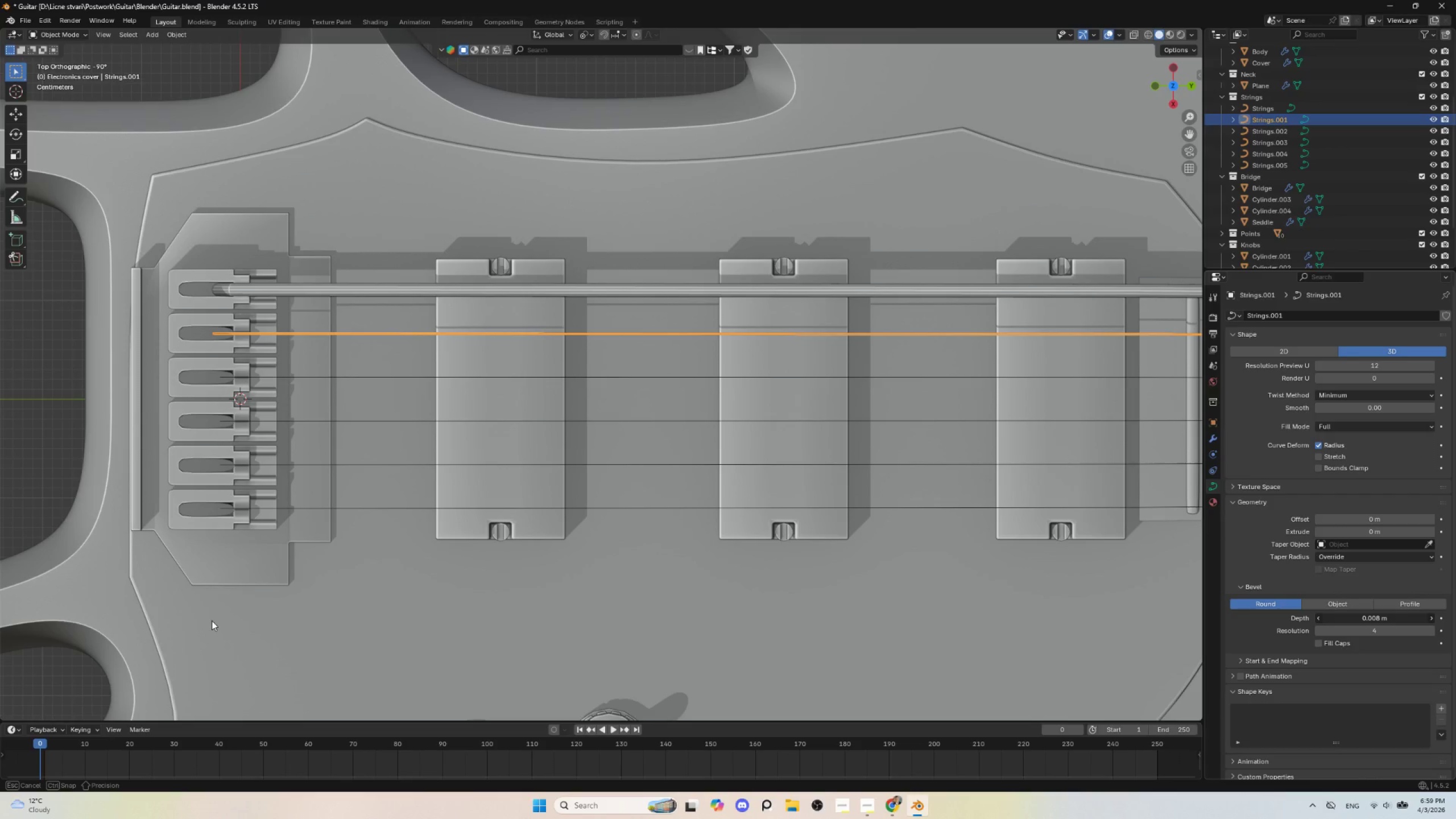 
hold_key(key=ShiftLeft, duration=1.52)
 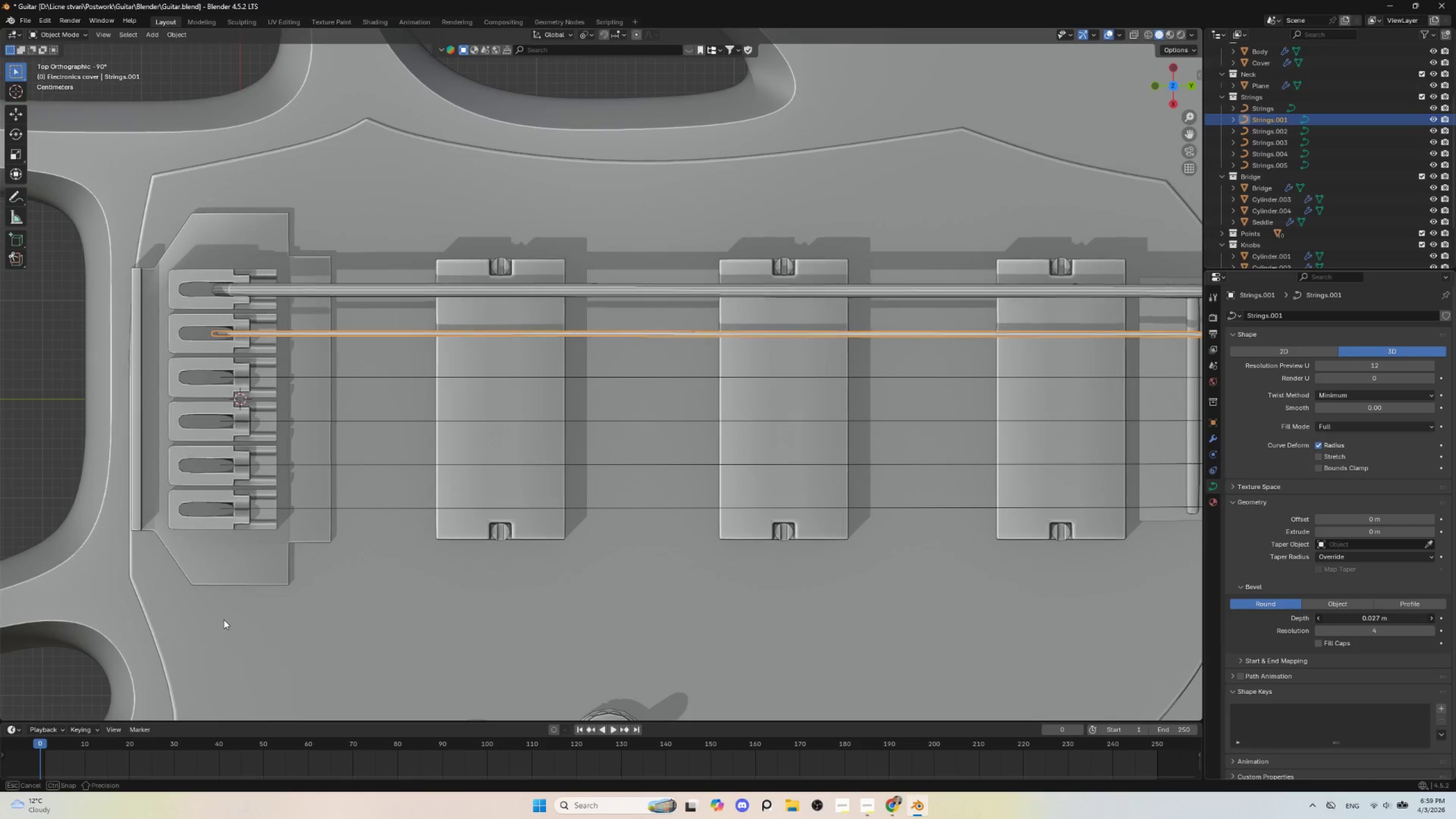 
hold_key(key=ShiftLeft, duration=1.51)
 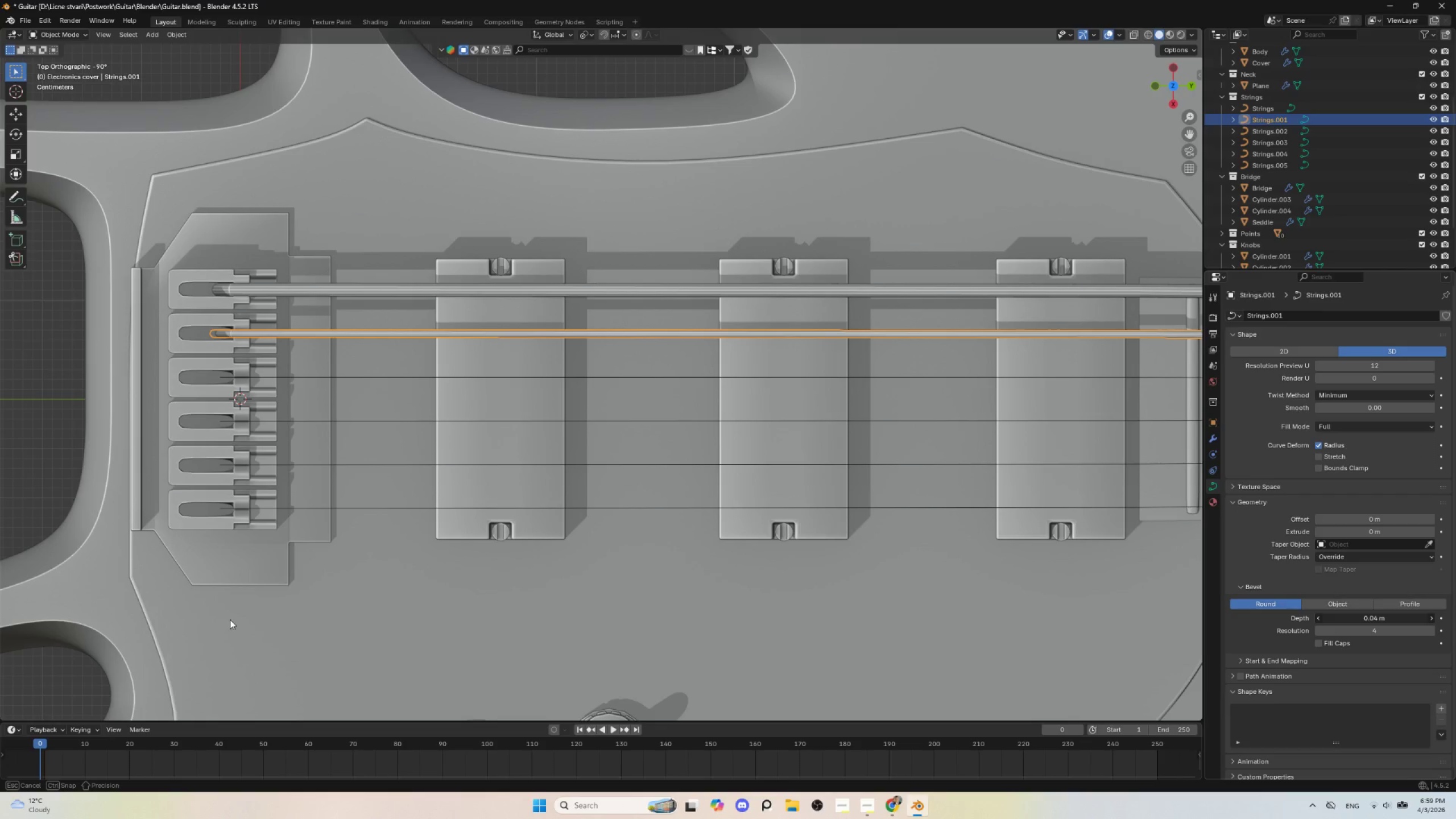 
hold_key(key=ShiftLeft, duration=1.5)
 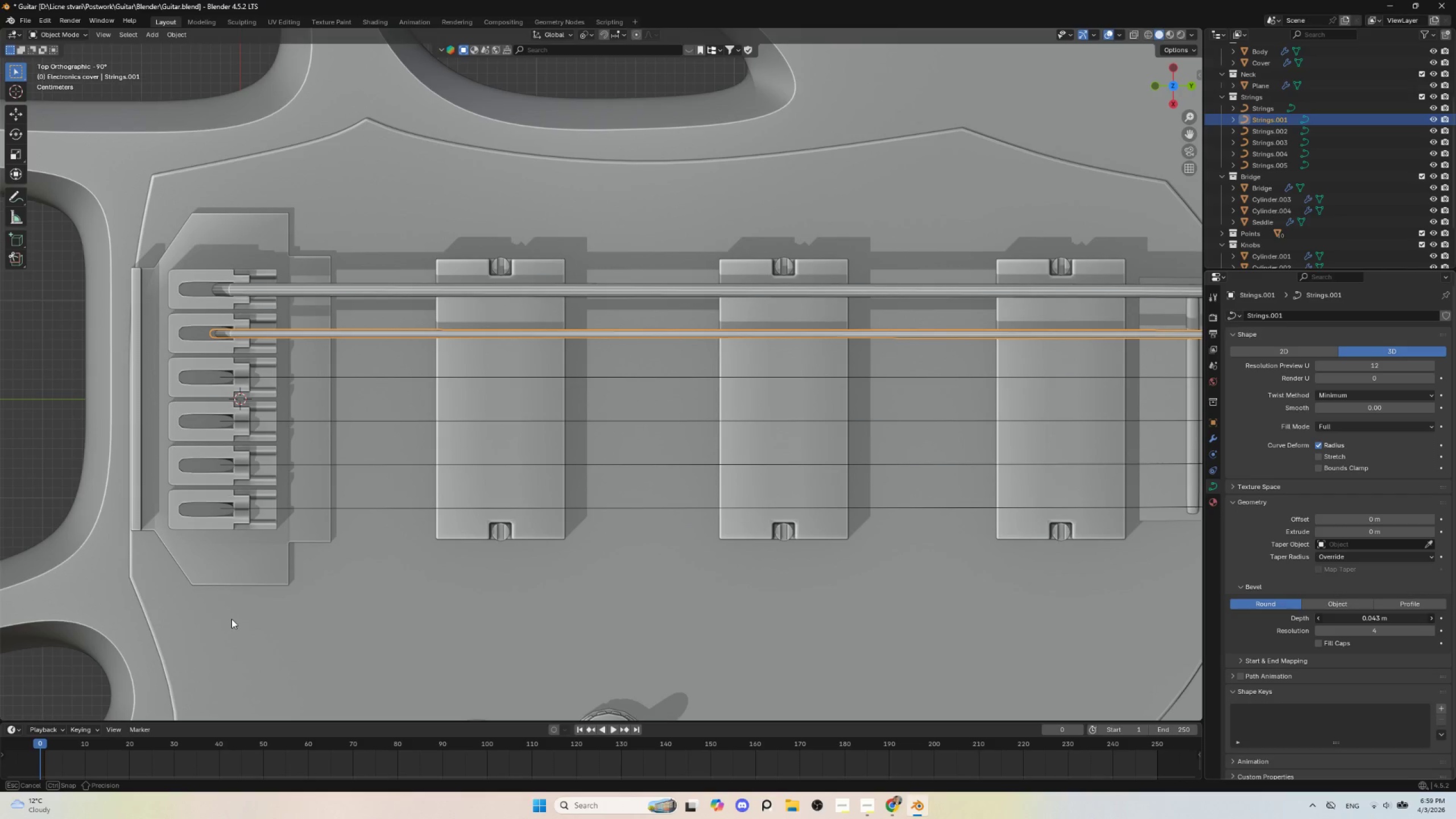 
hold_key(key=ShiftLeft, duration=1.5)
 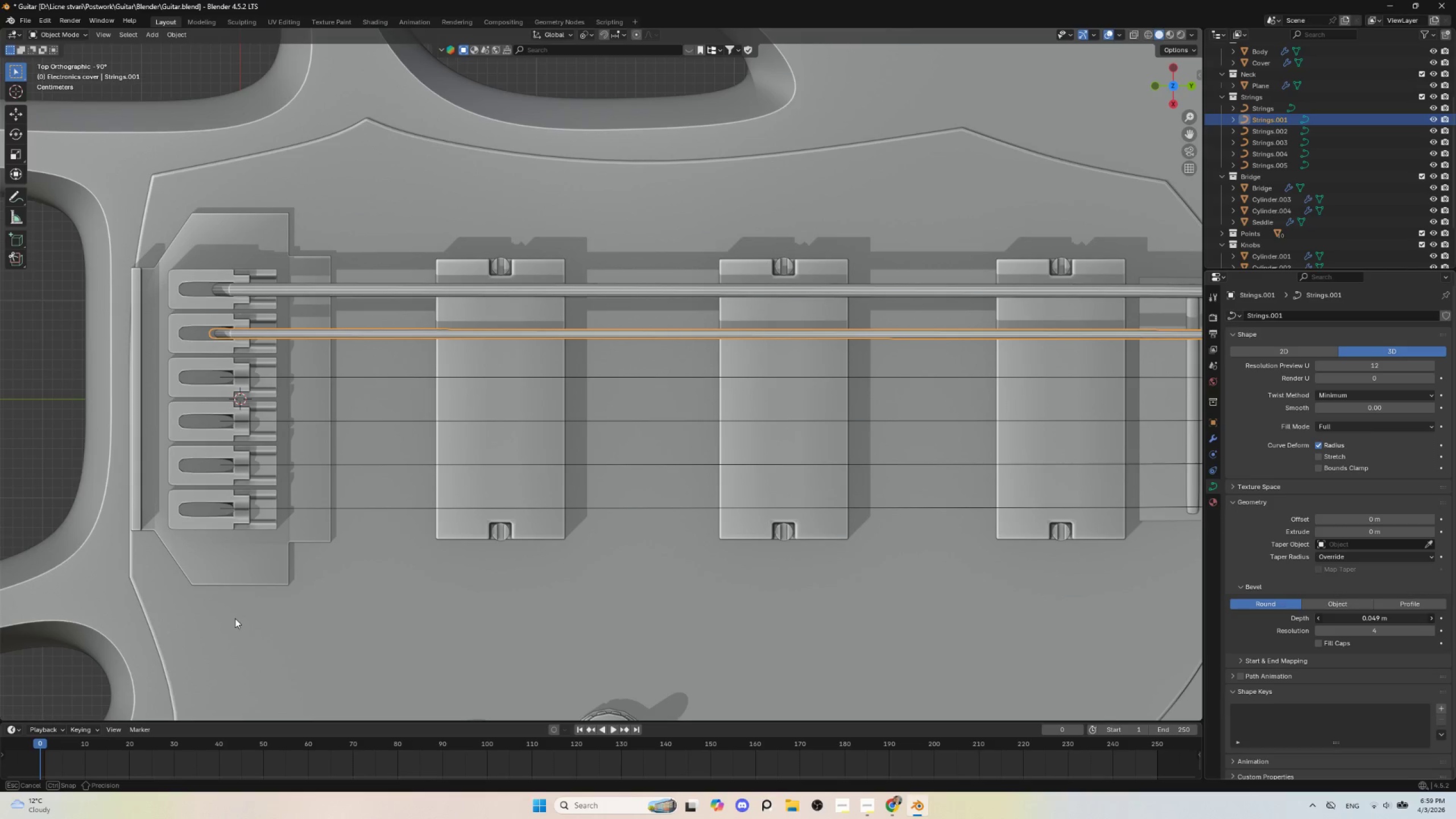 
hold_key(key=ShiftLeft, duration=1.52)
 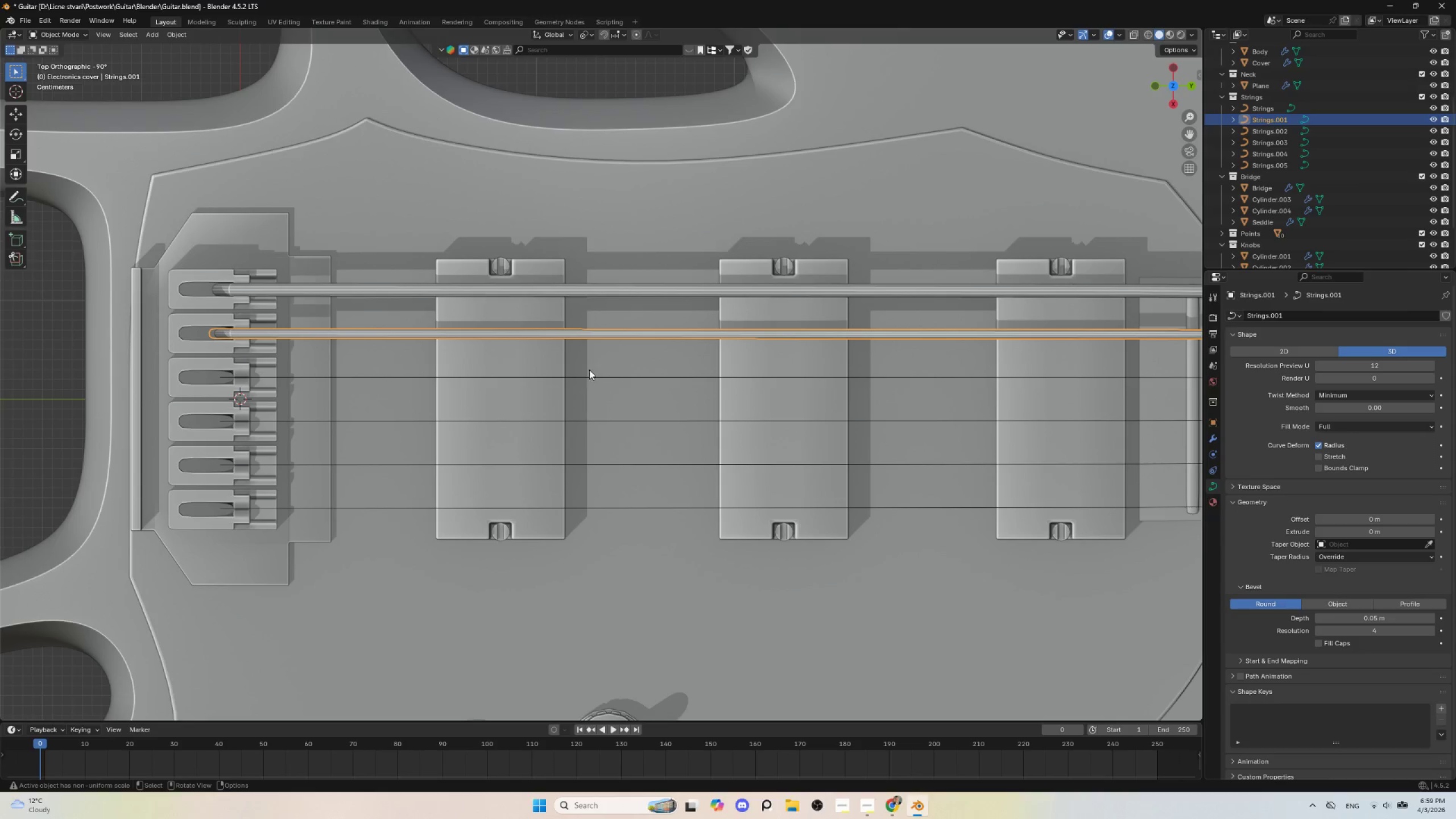 
key(Shift+ShiftLeft)
 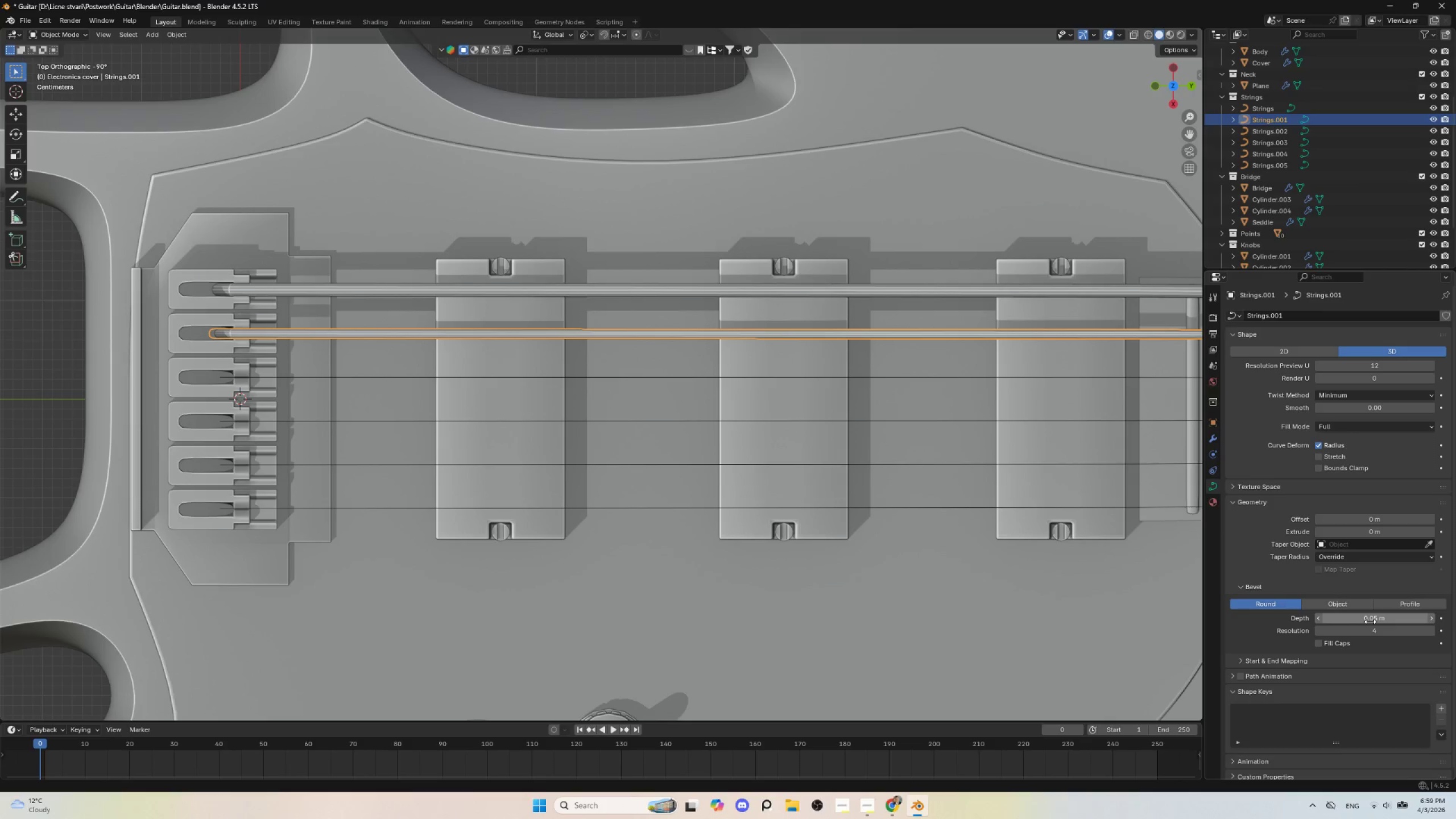 
key(Shift+ShiftLeft)
 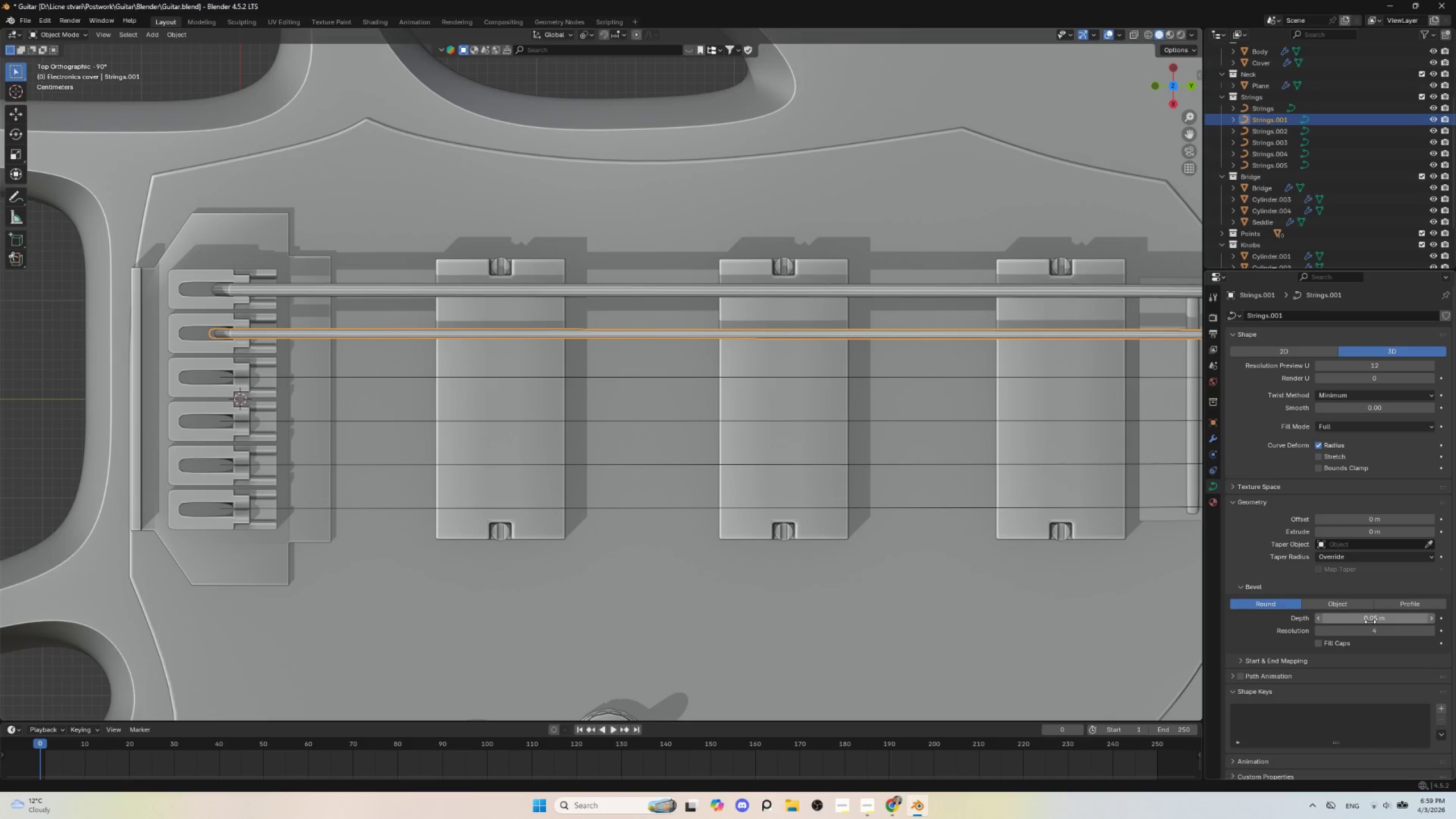 
key(Shift+ShiftLeft)
 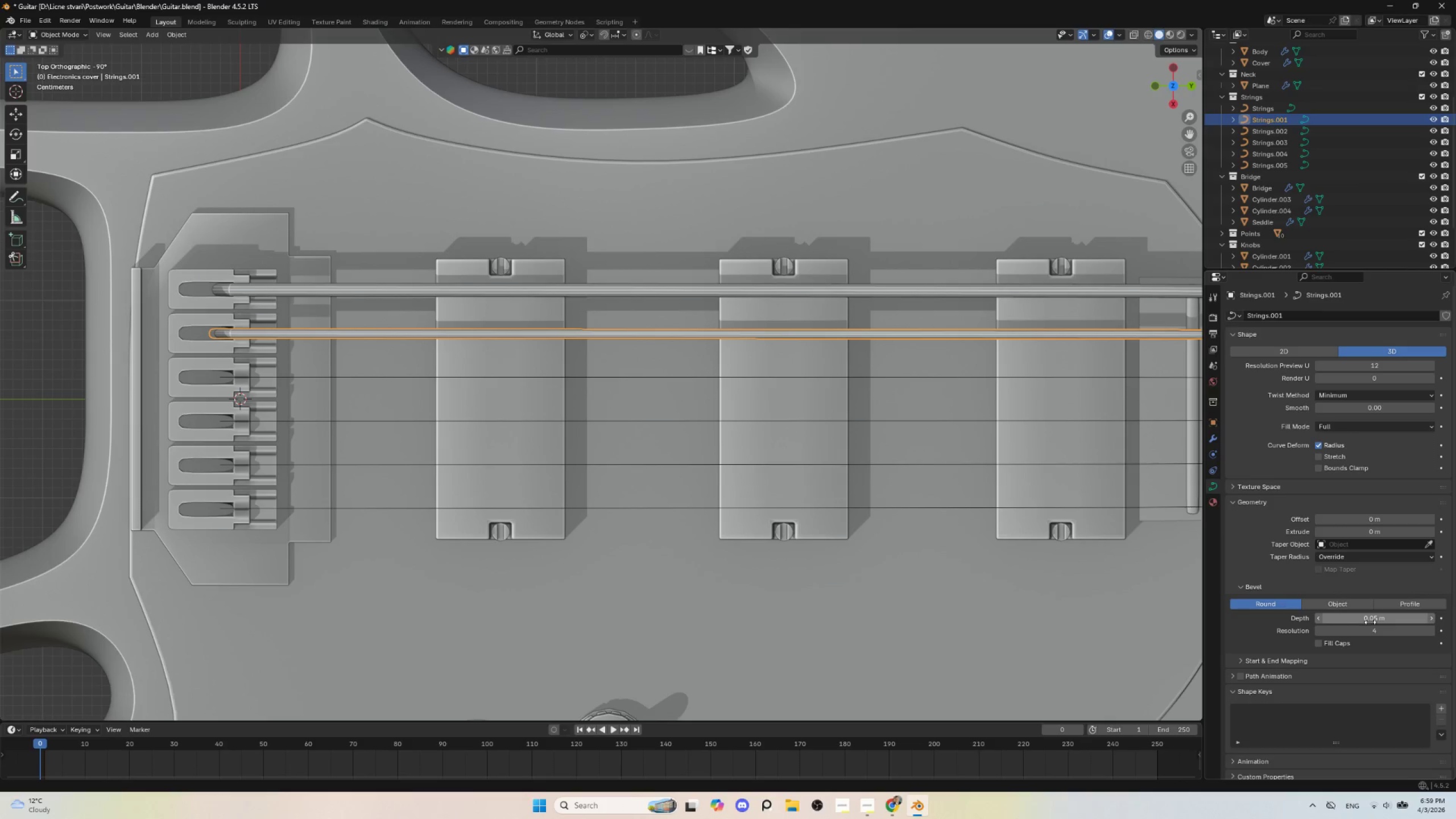 
key(Shift+ShiftLeft)
 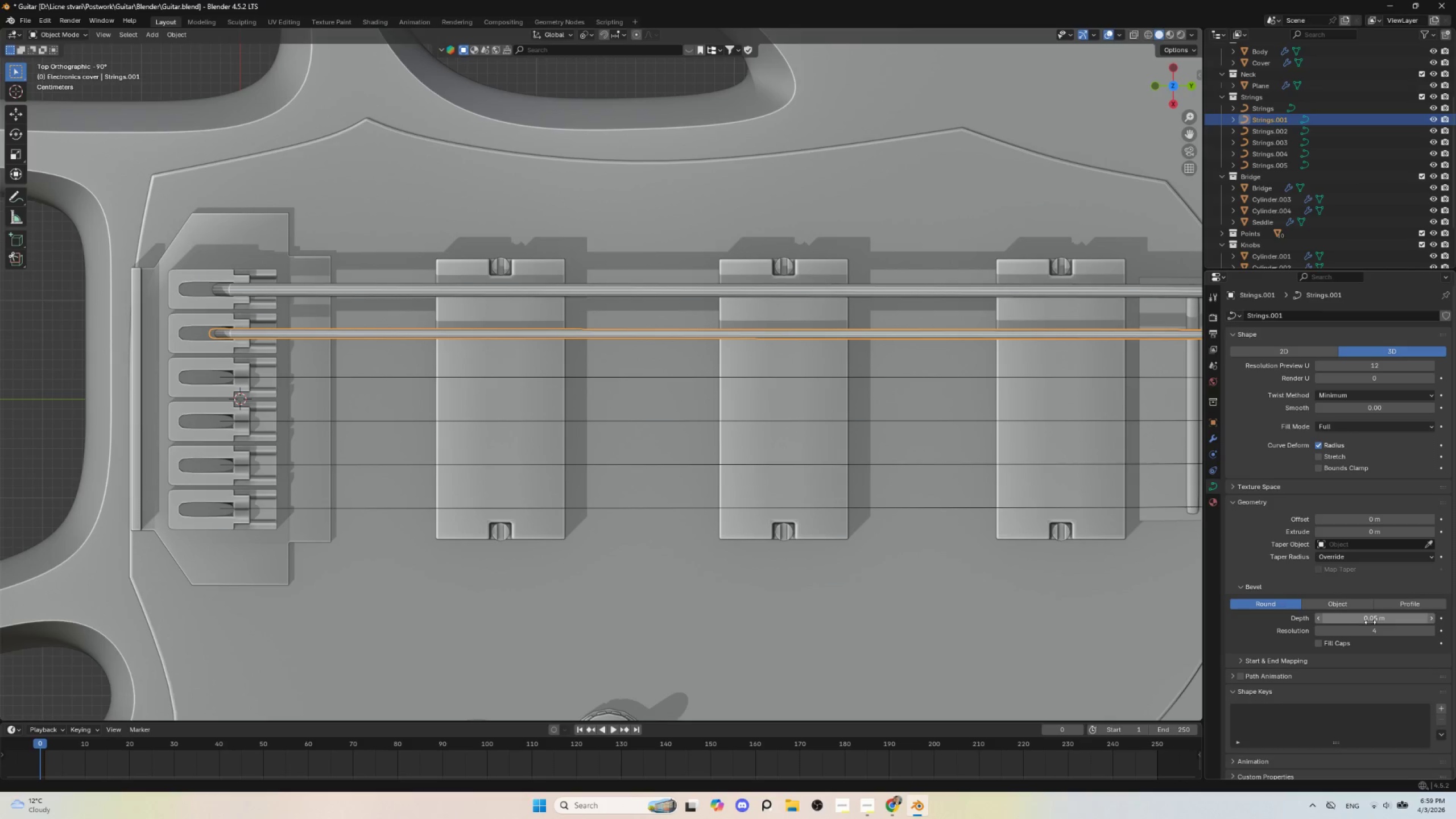 
key(Shift+ShiftLeft)
 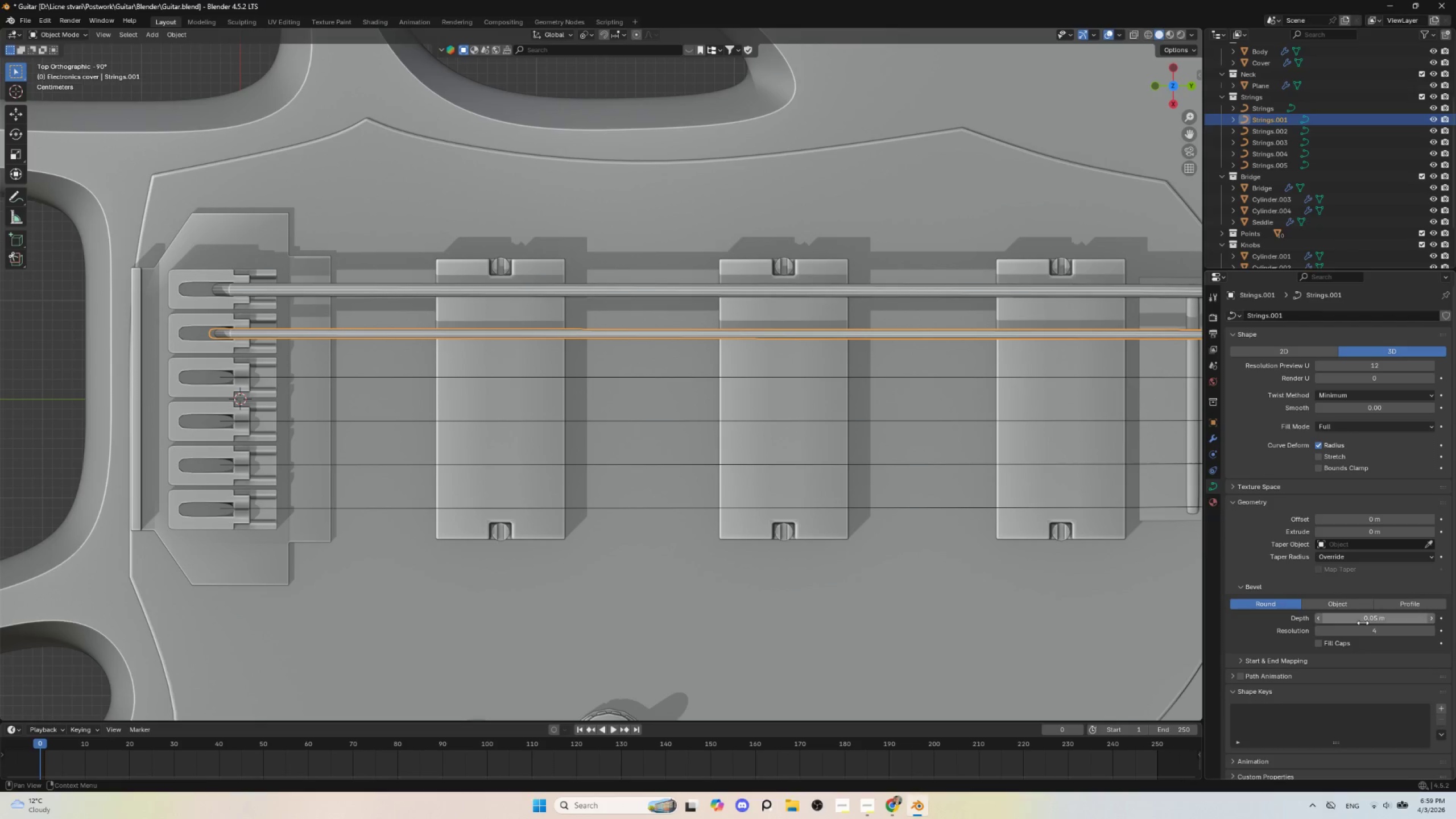 
key(Shift+ShiftLeft)
 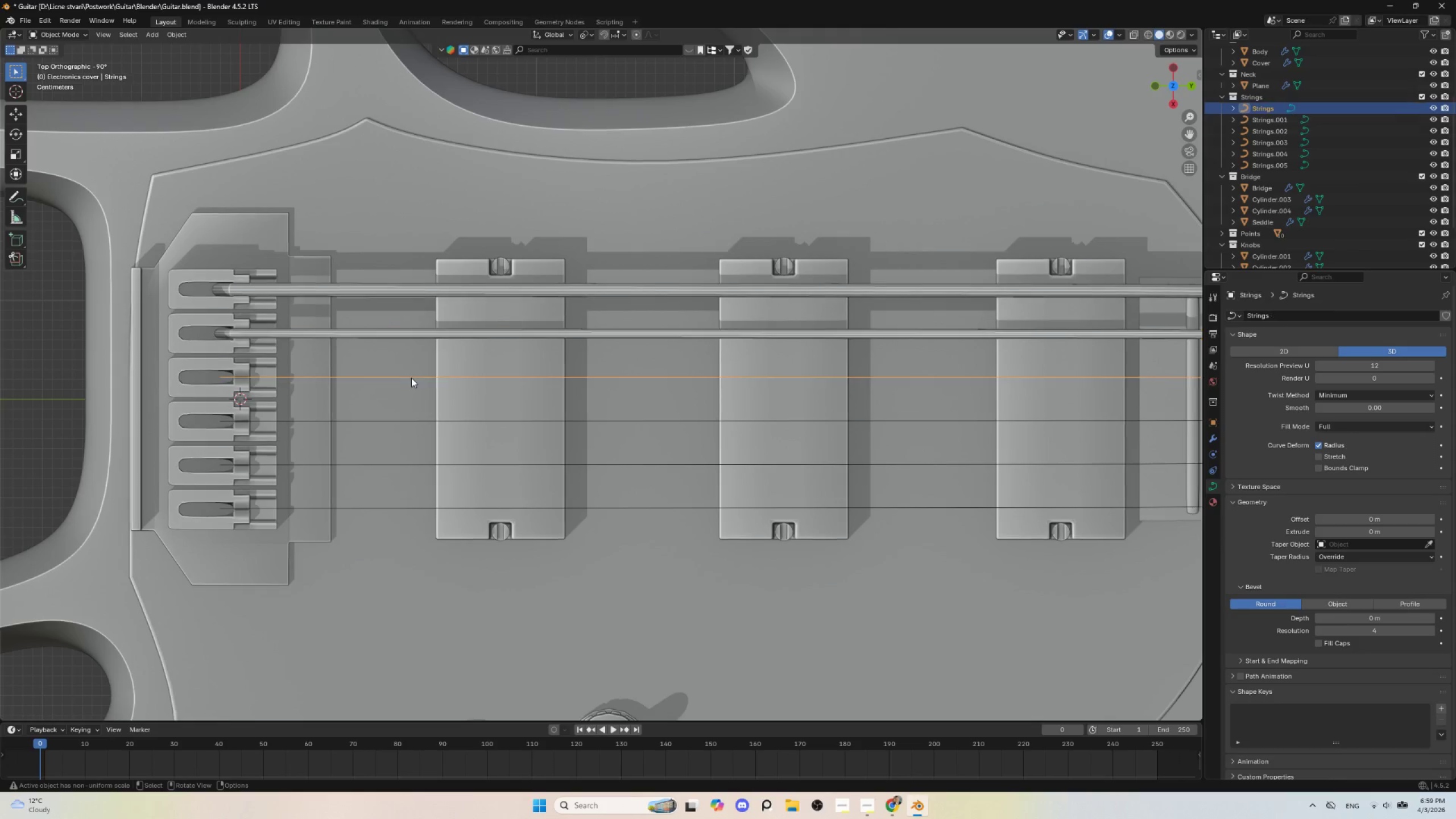 
hold_key(key=ShiftLeft, duration=1.5)
left_click_drag(start_coordinate=[1364, 617], to_coordinate=[229, 613])
 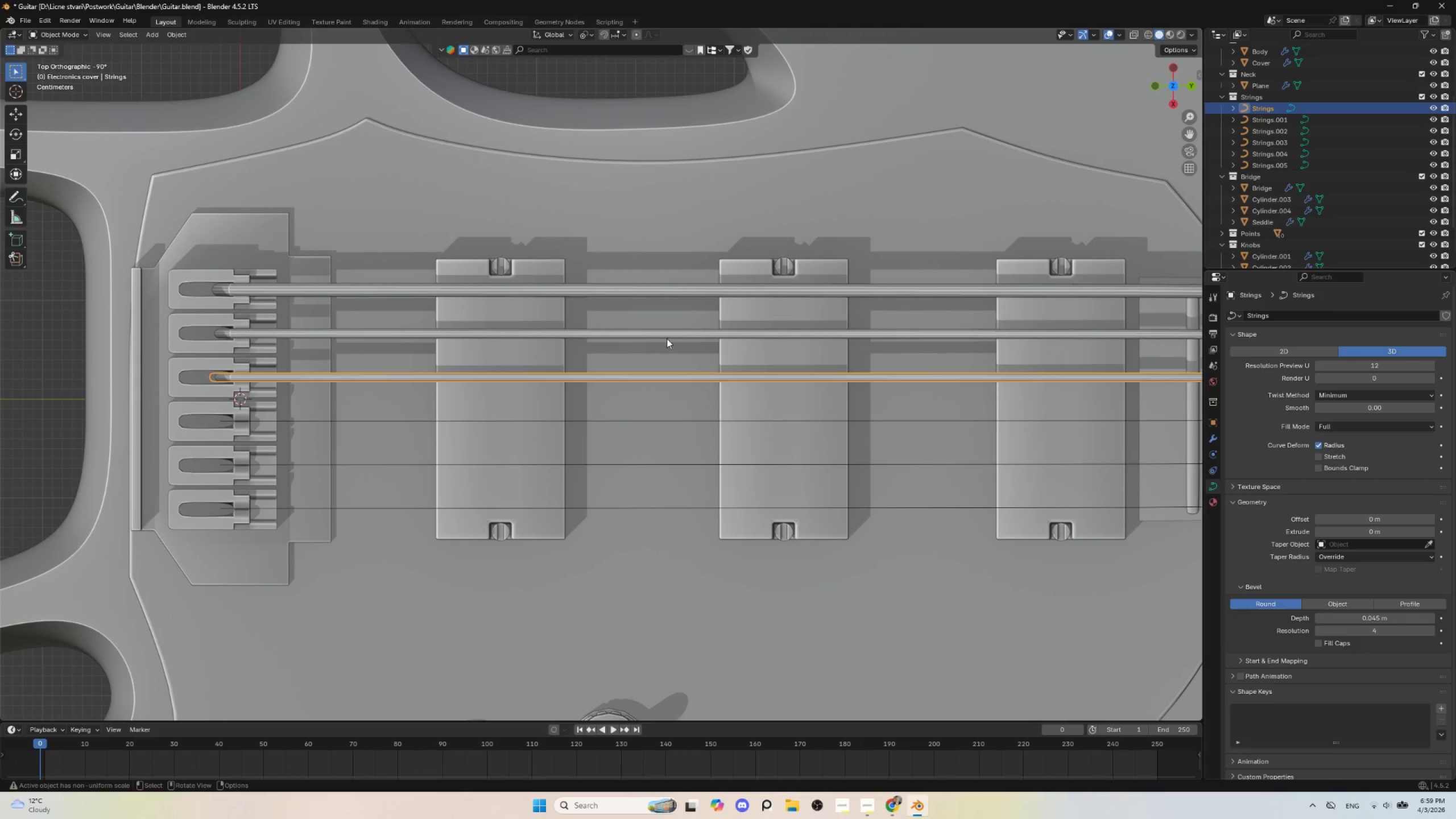 
hold_key(key=ShiftLeft, duration=1.5)
 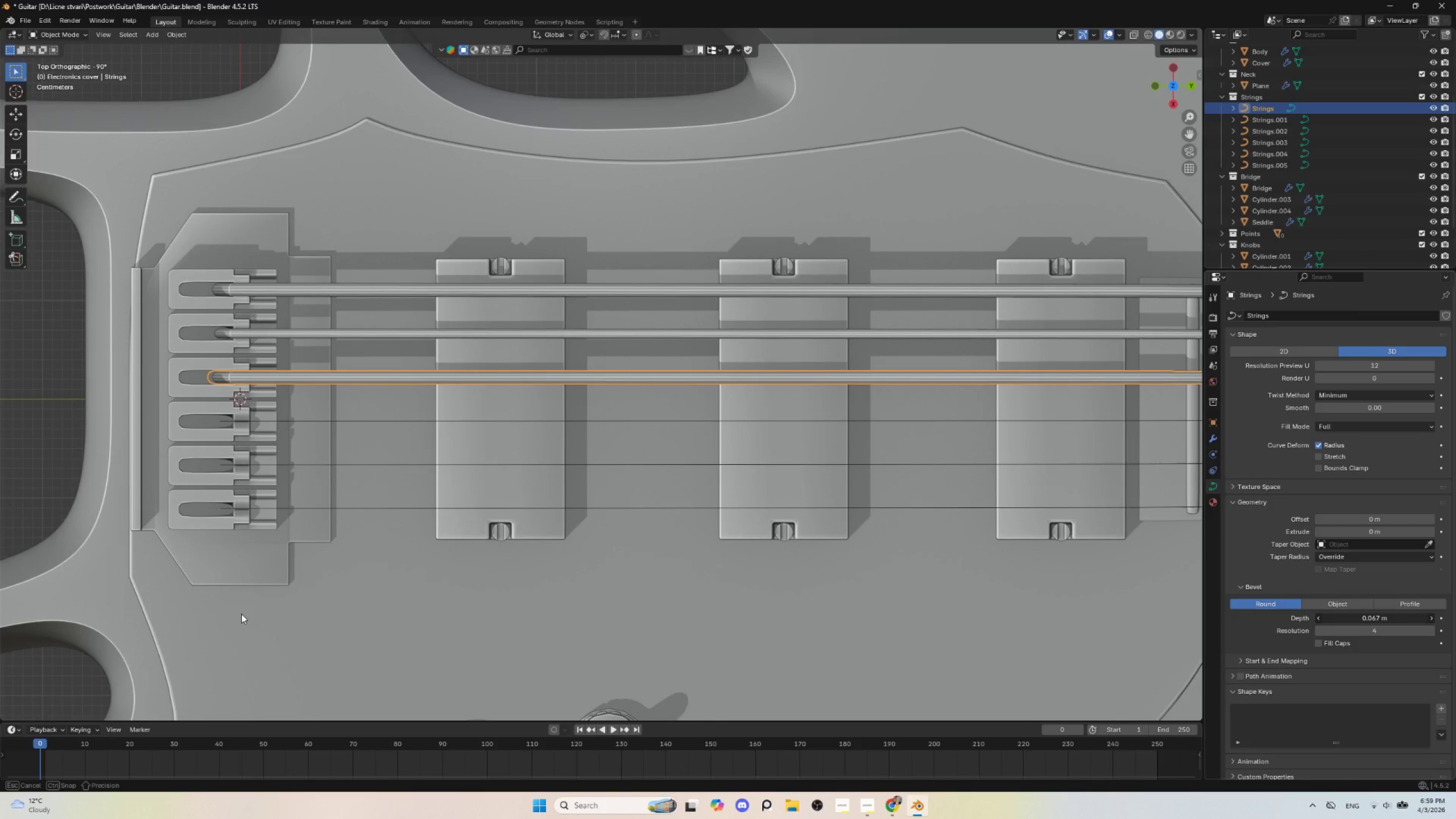 
hold_key(key=ShiftLeft, duration=1.5)
 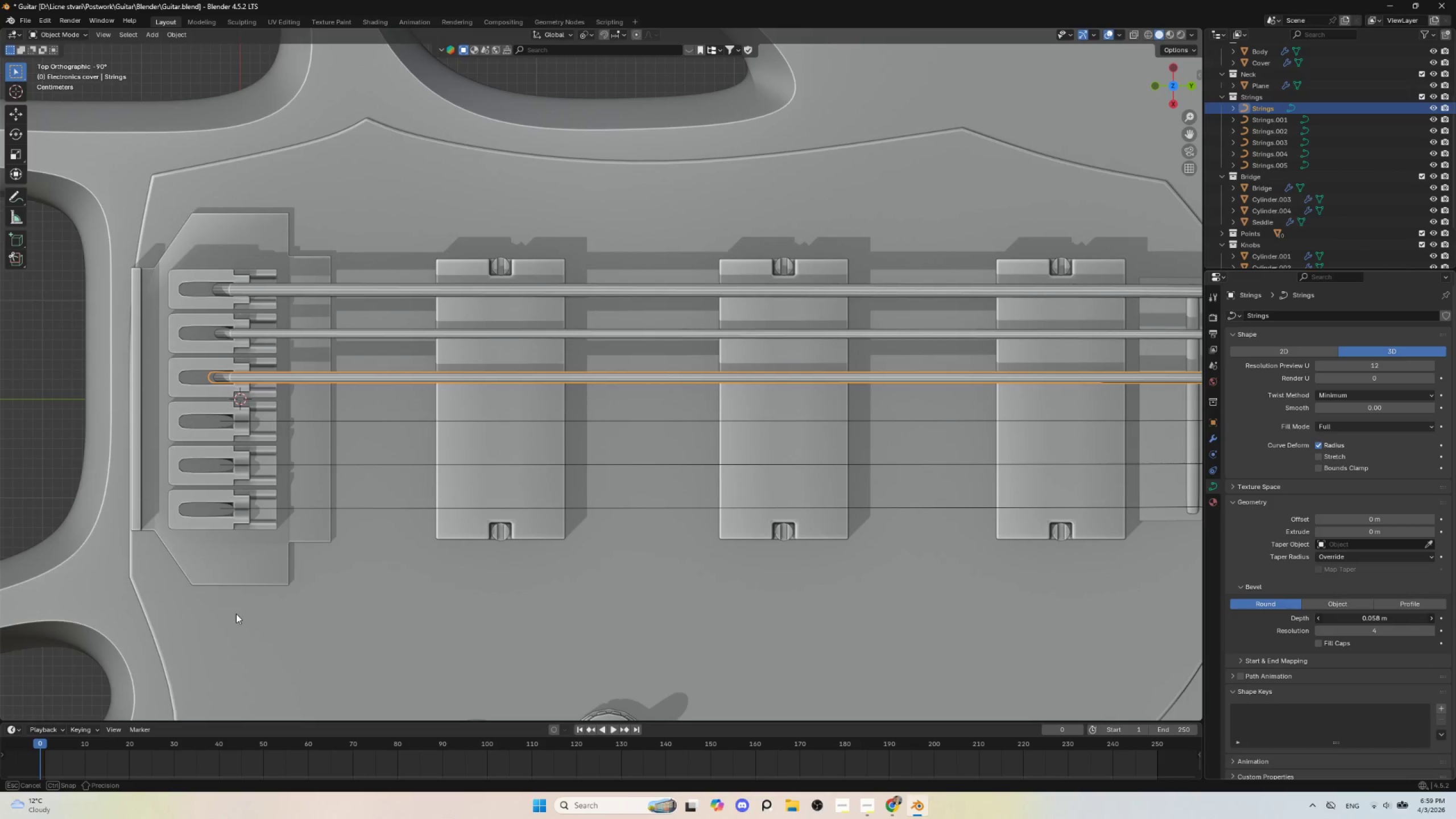 
hold_key(key=ShiftLeft, duration=1.51)
 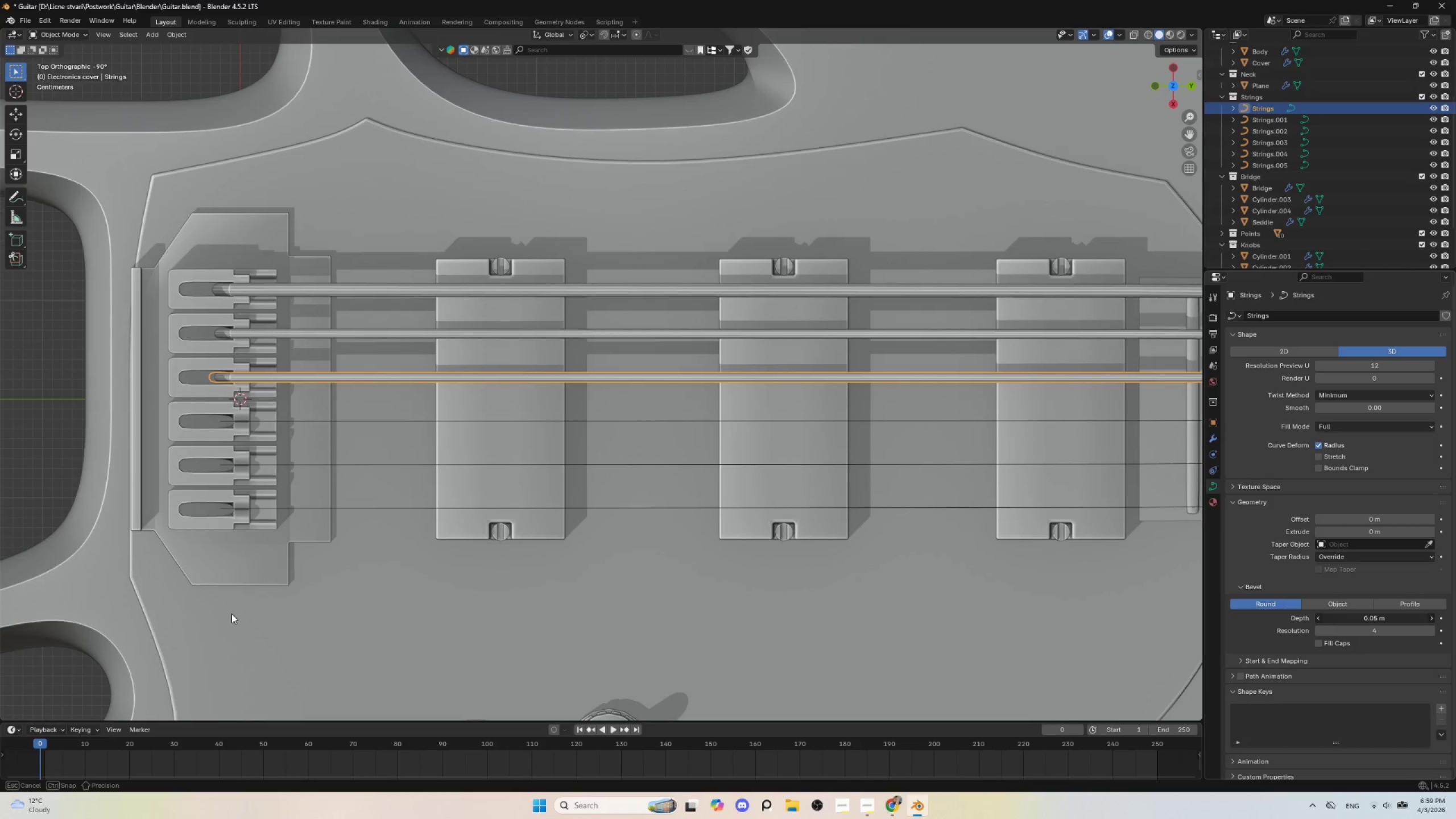 
hold_key(key=ShiftLeft, duration=1.52)
 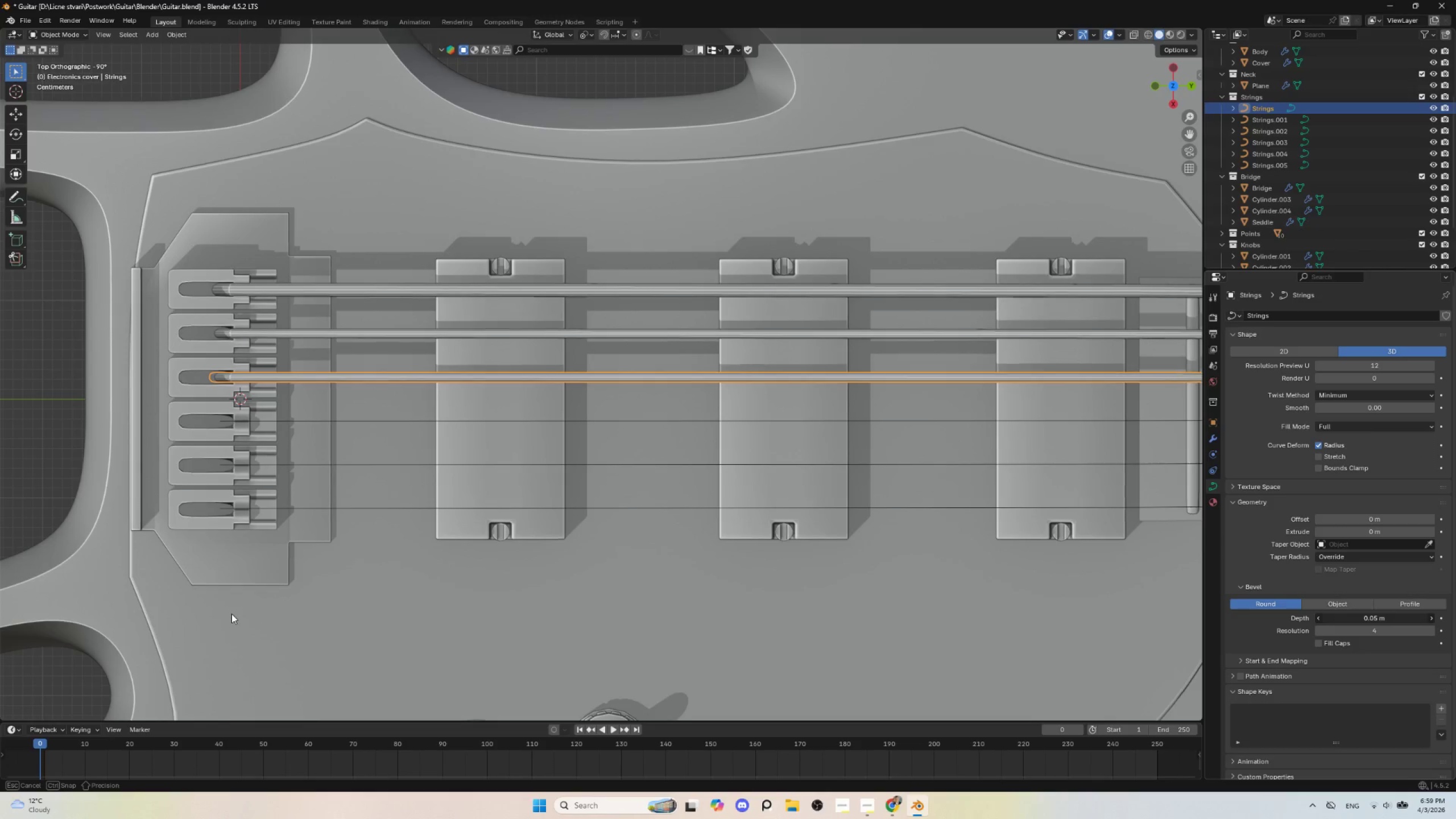 
hold_key(key=ShiftLeft, duration=1.51)
 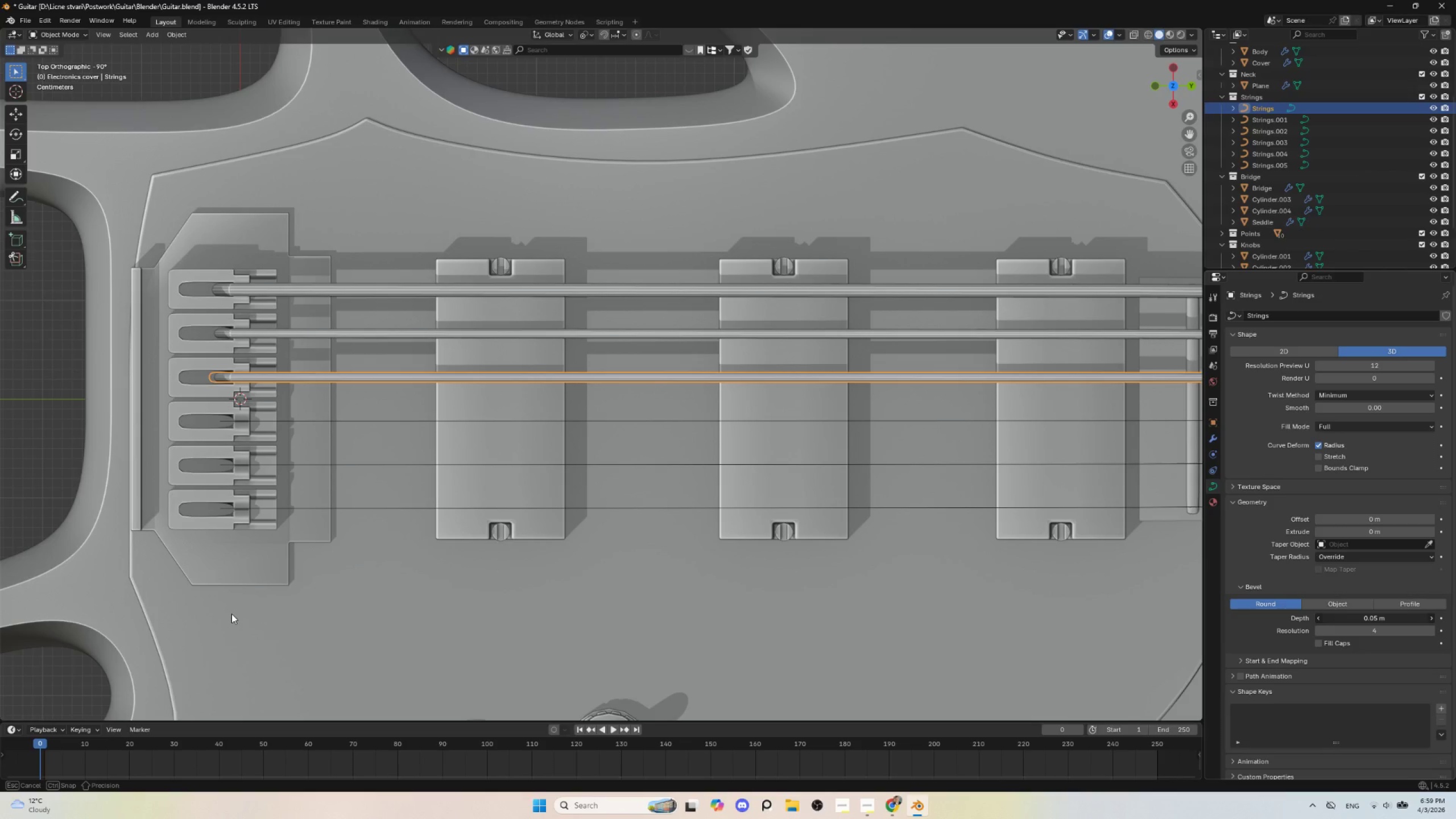 
hold_key(key=ShiftLeft, duration=1.52)
 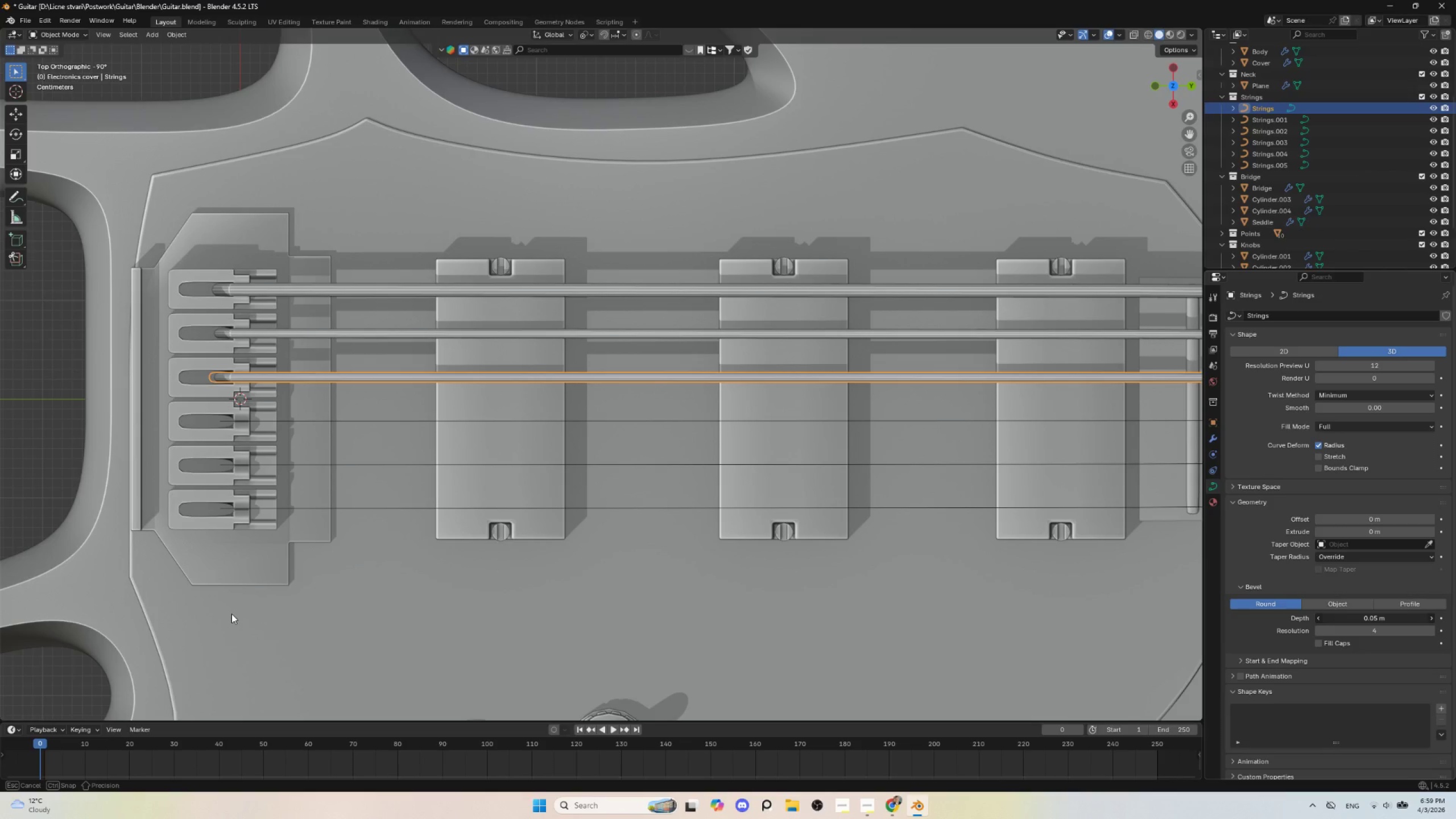 
hold_key(key=ShiftLeft, duration=1.52)
 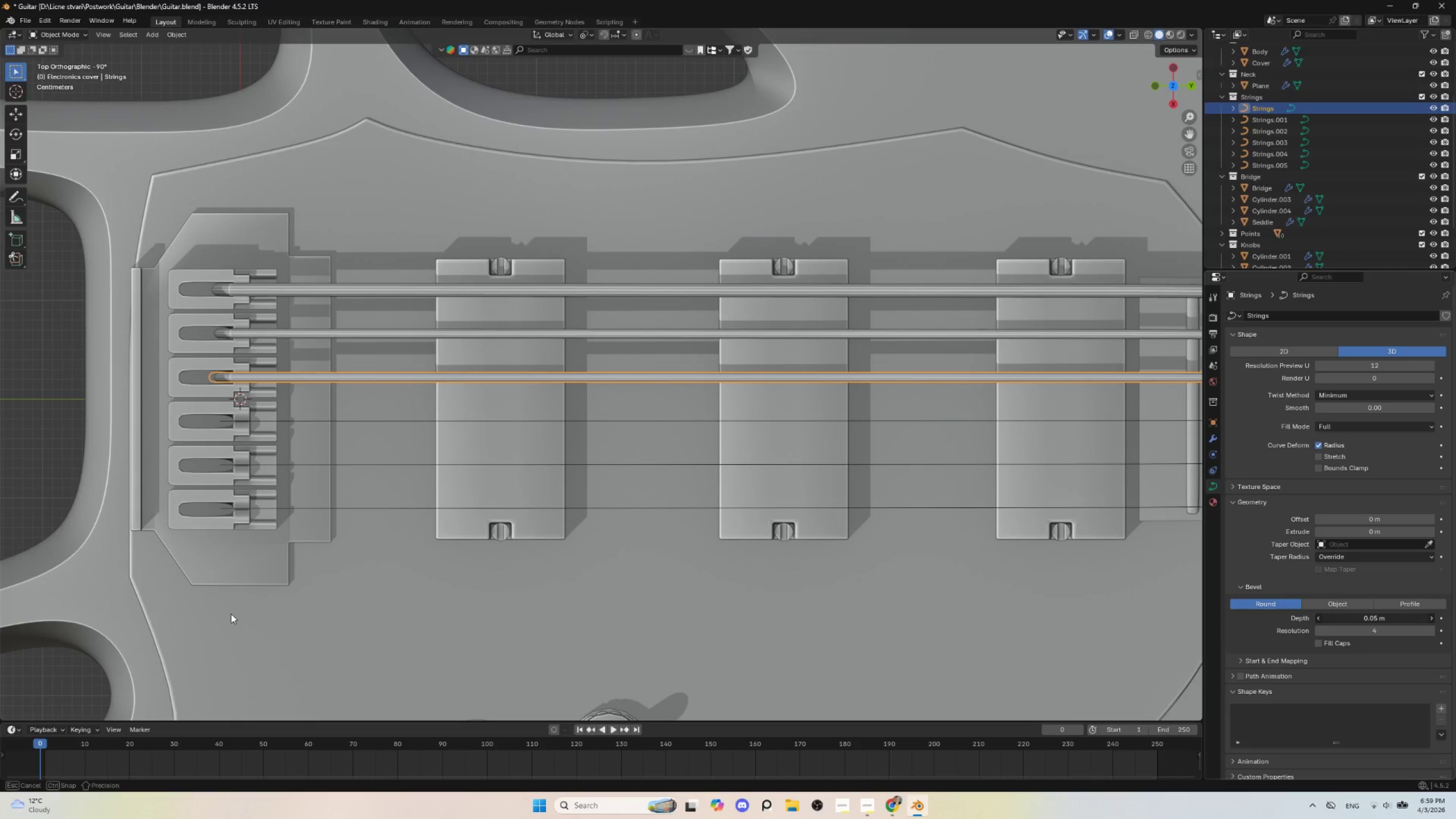 
hold_key(key=ShiftLeft, duration=1.53)
 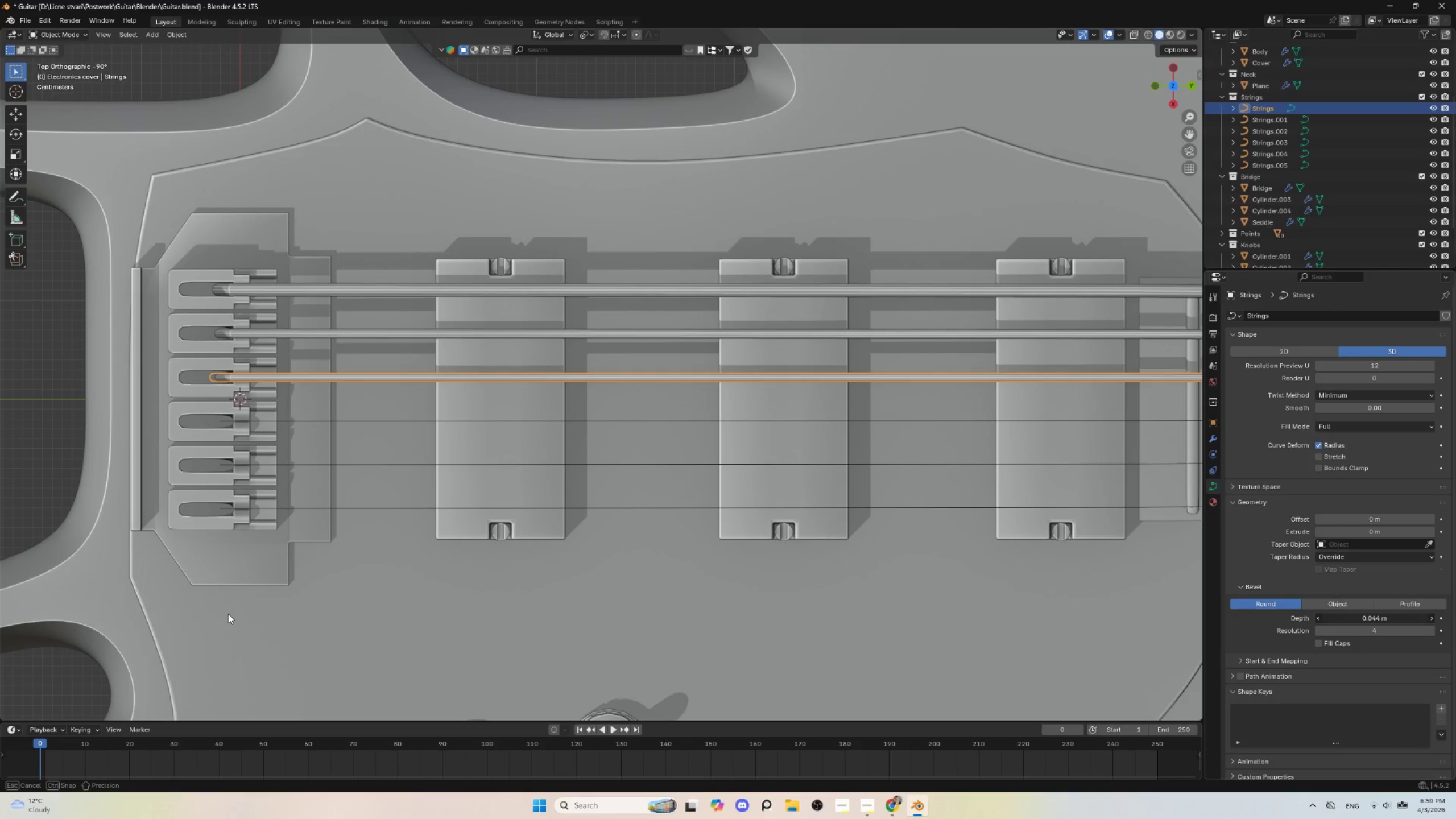 
hold_key(key=ShiftLeft, duration=1.52)
 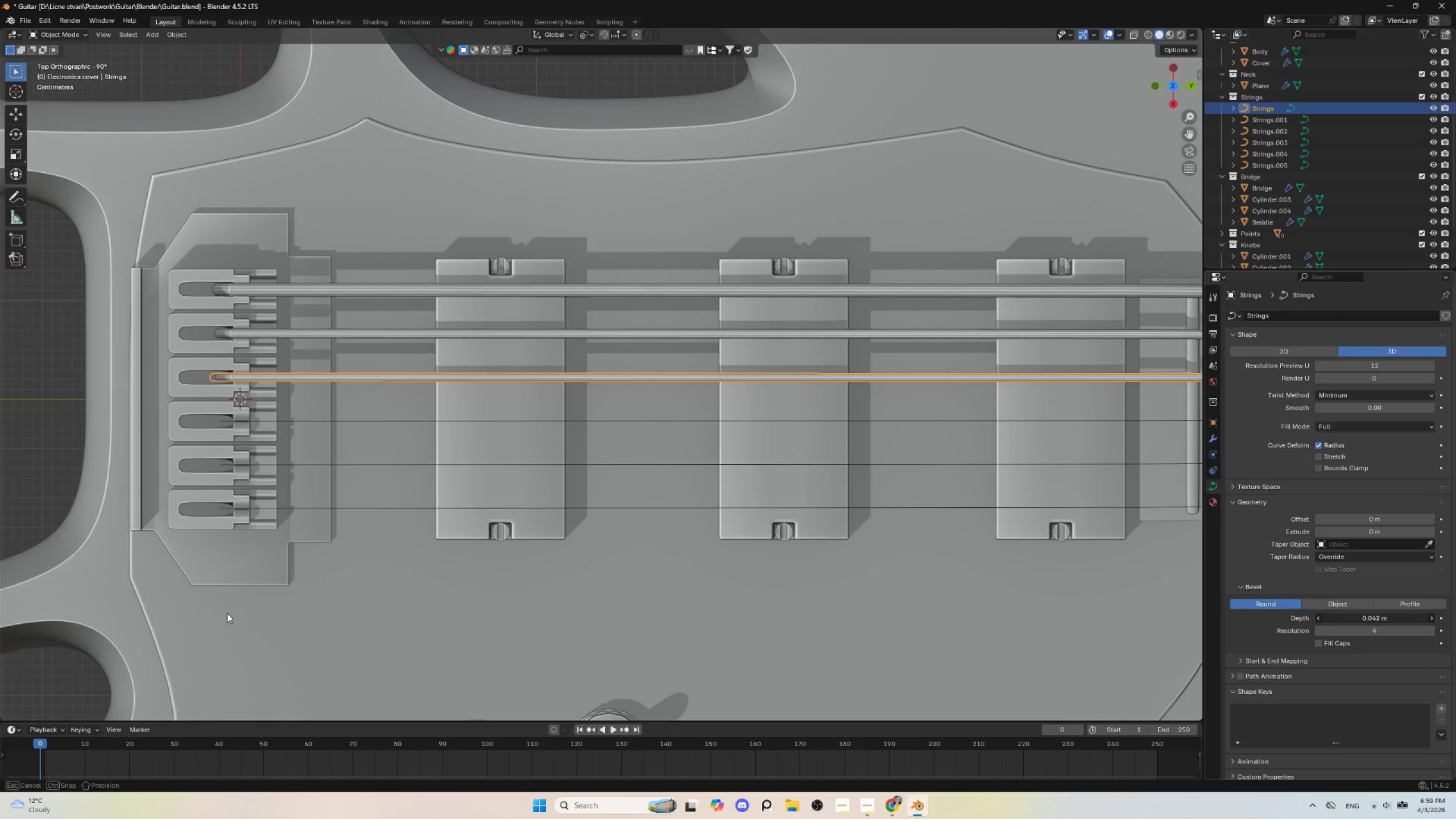 
hold_key(key=ShiftLeft, duration=1.51)
 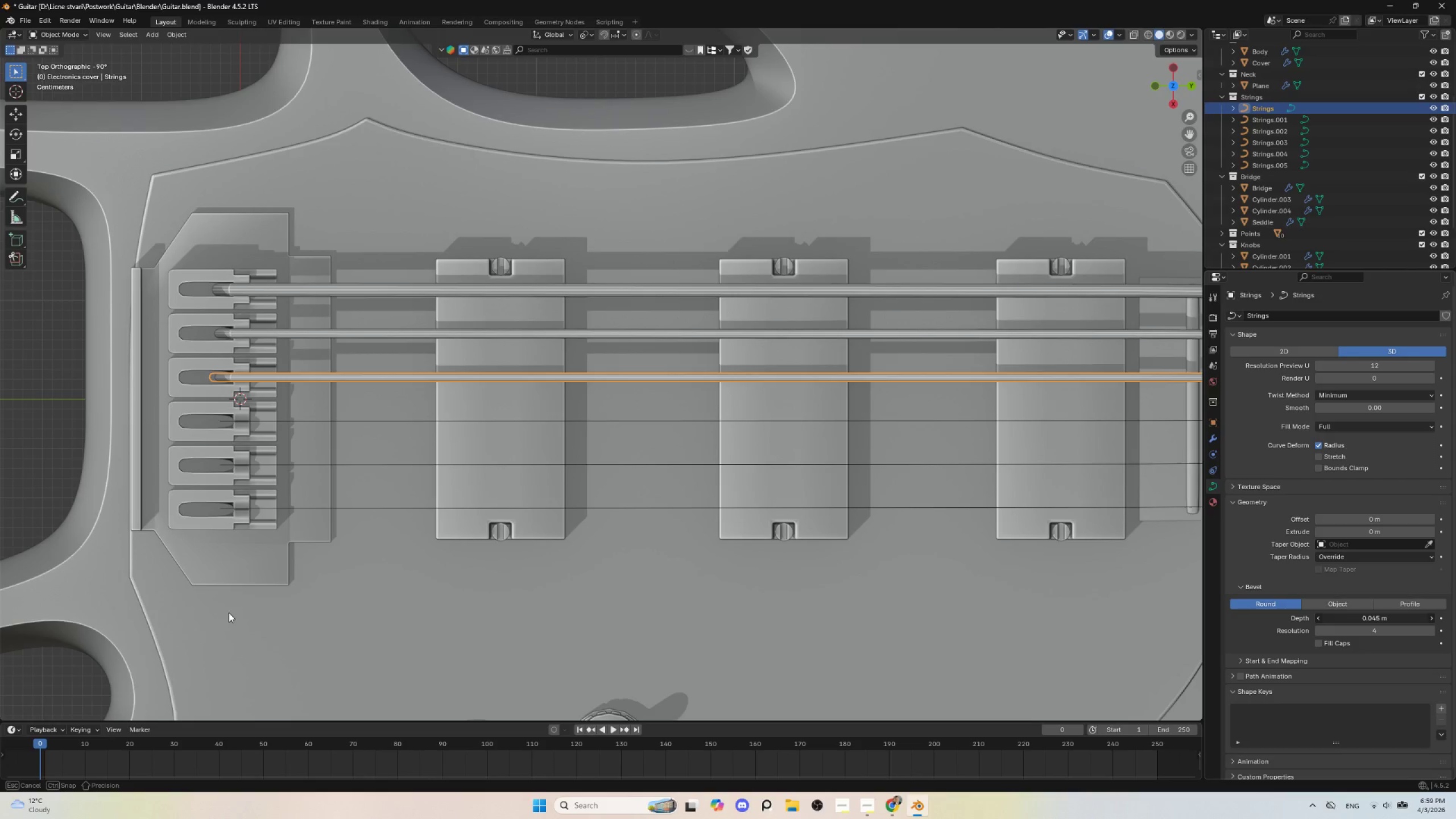 
hold_key(key=ShiftLeft, duration=1.52)
 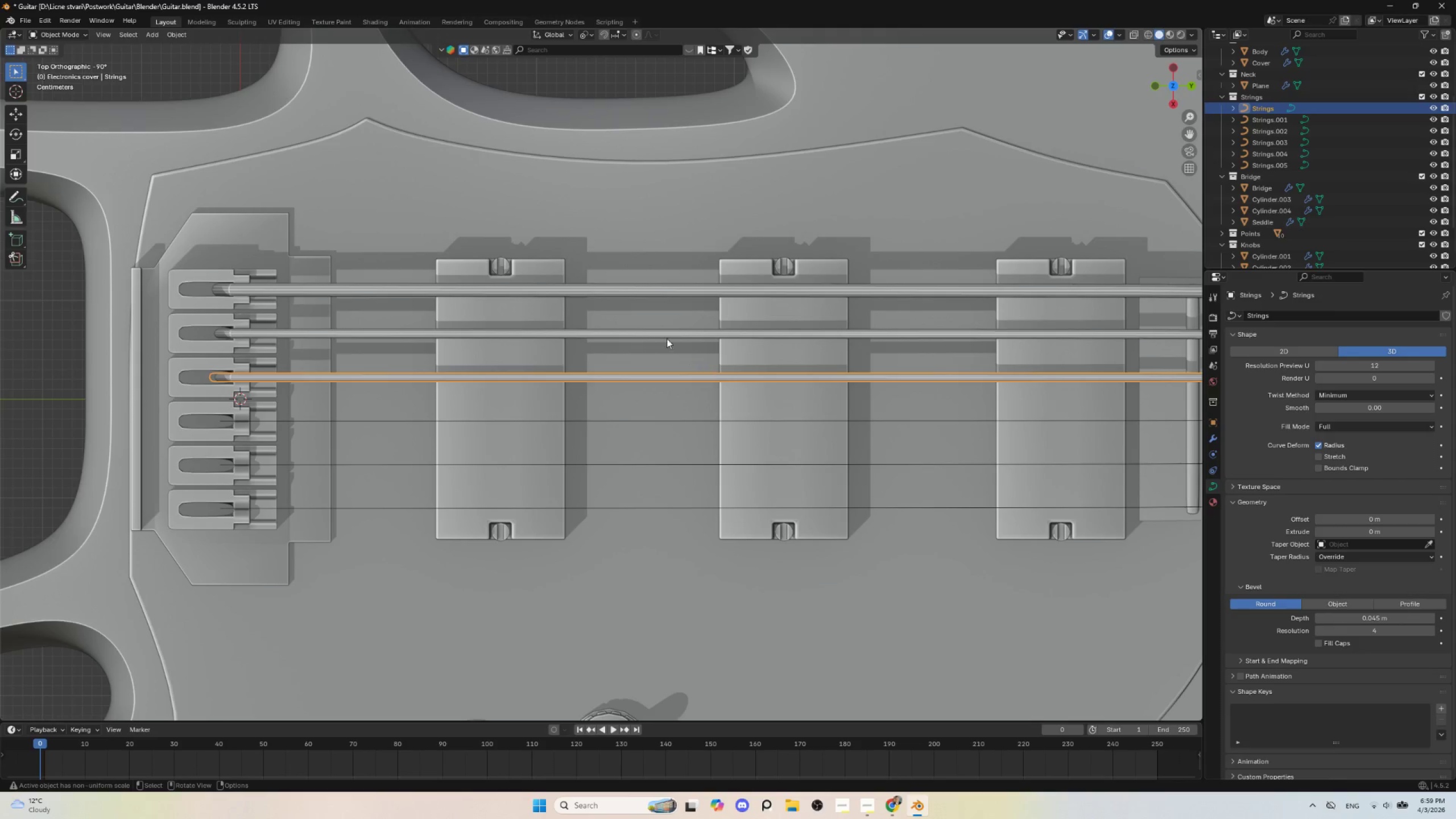 
key(Shift+ShiftLeft)
 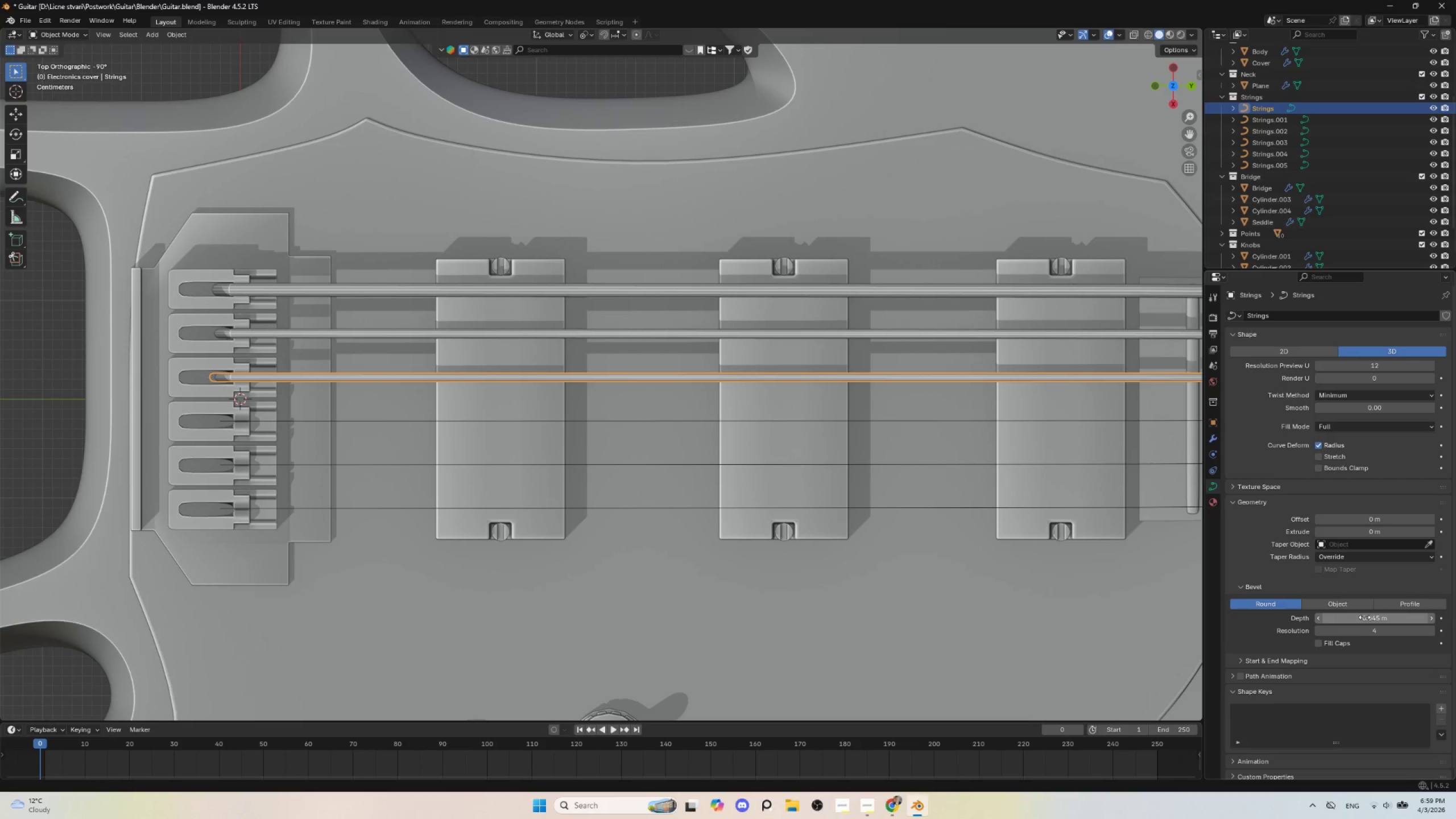 
key(Shift+ShiftLeft)
 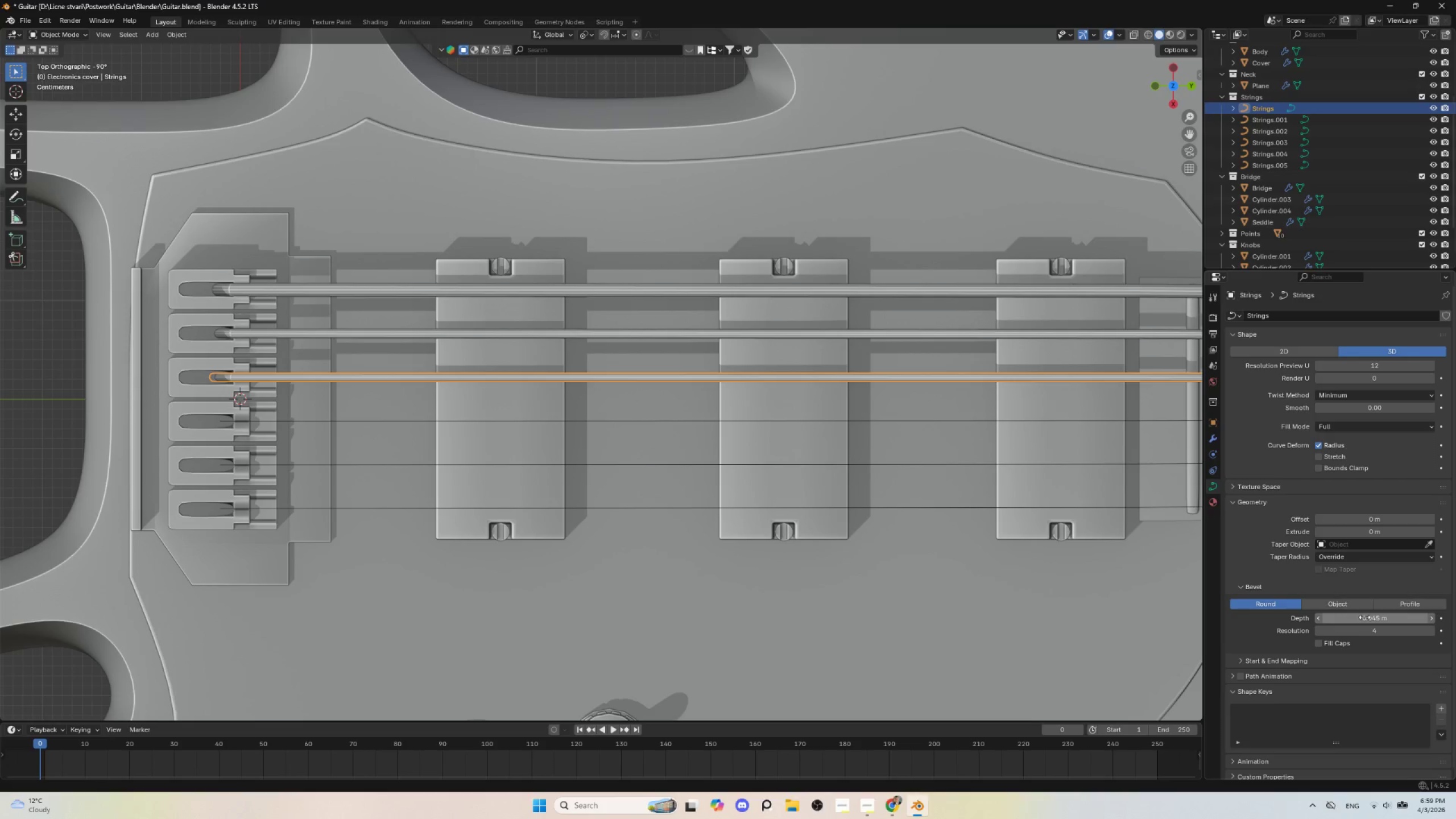 
key(Shift+ShiftLeft)
 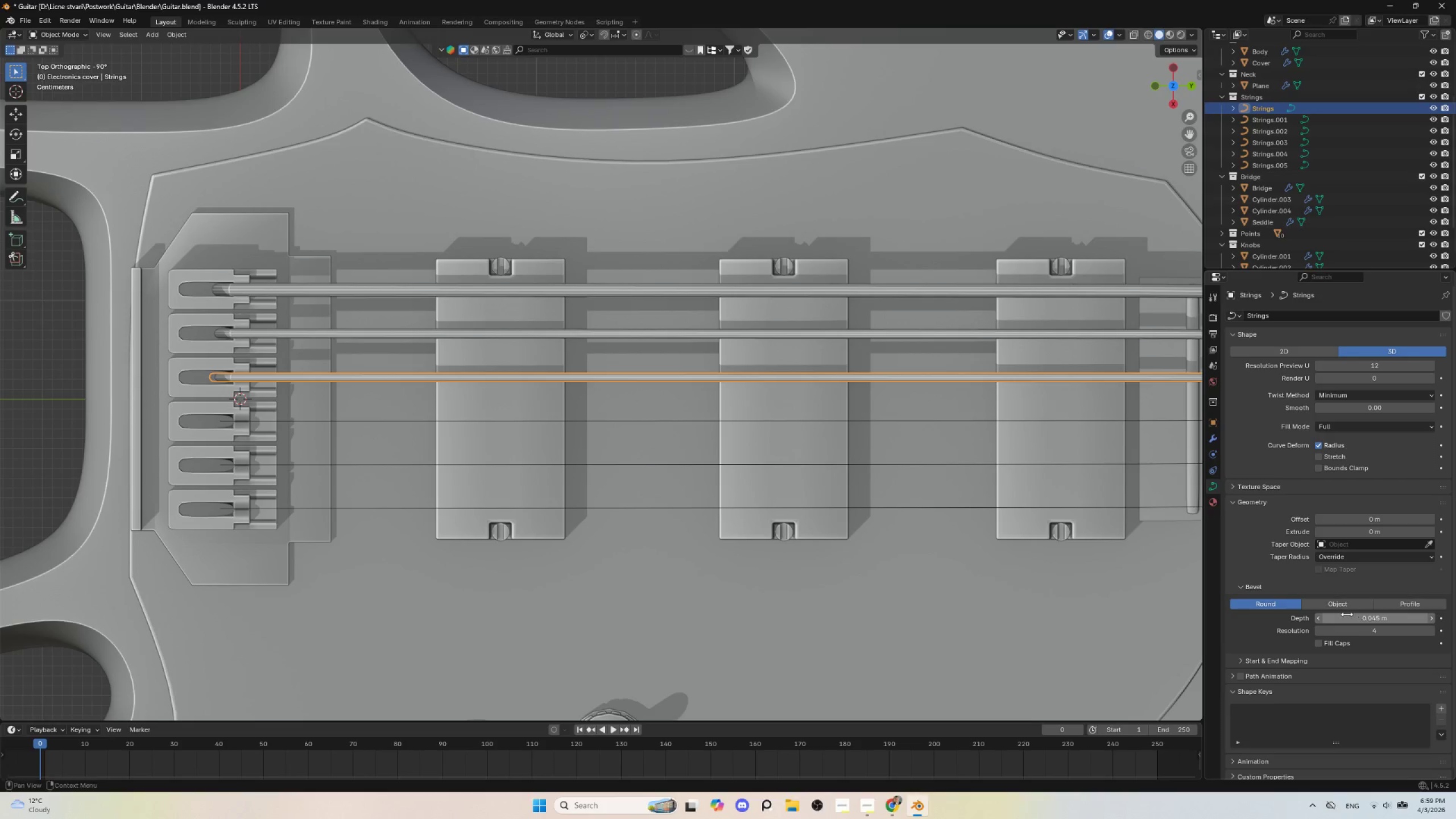 
key(Shift+ShiftLeft)
 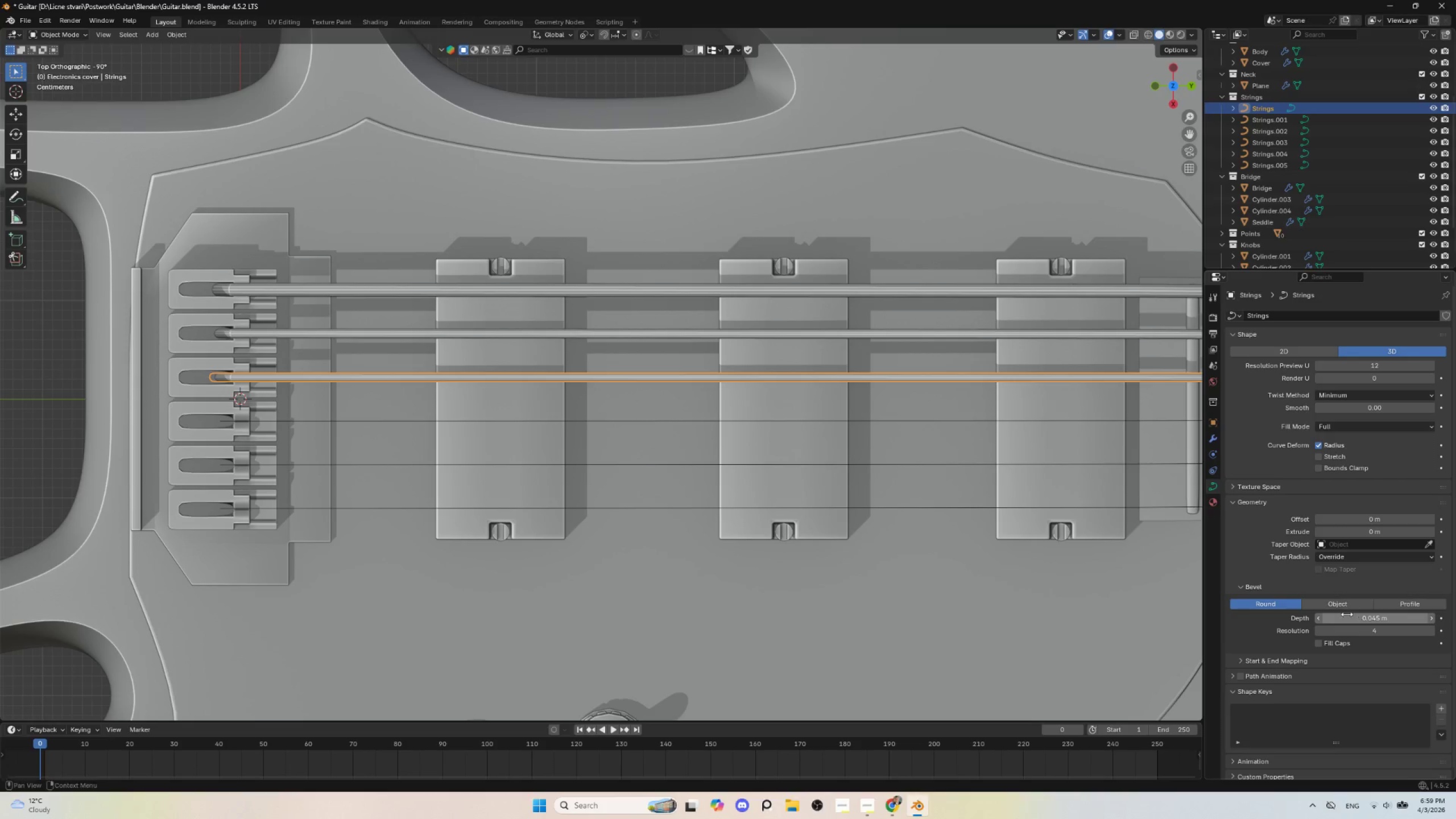 
key(Shift+ShiftLeft)
 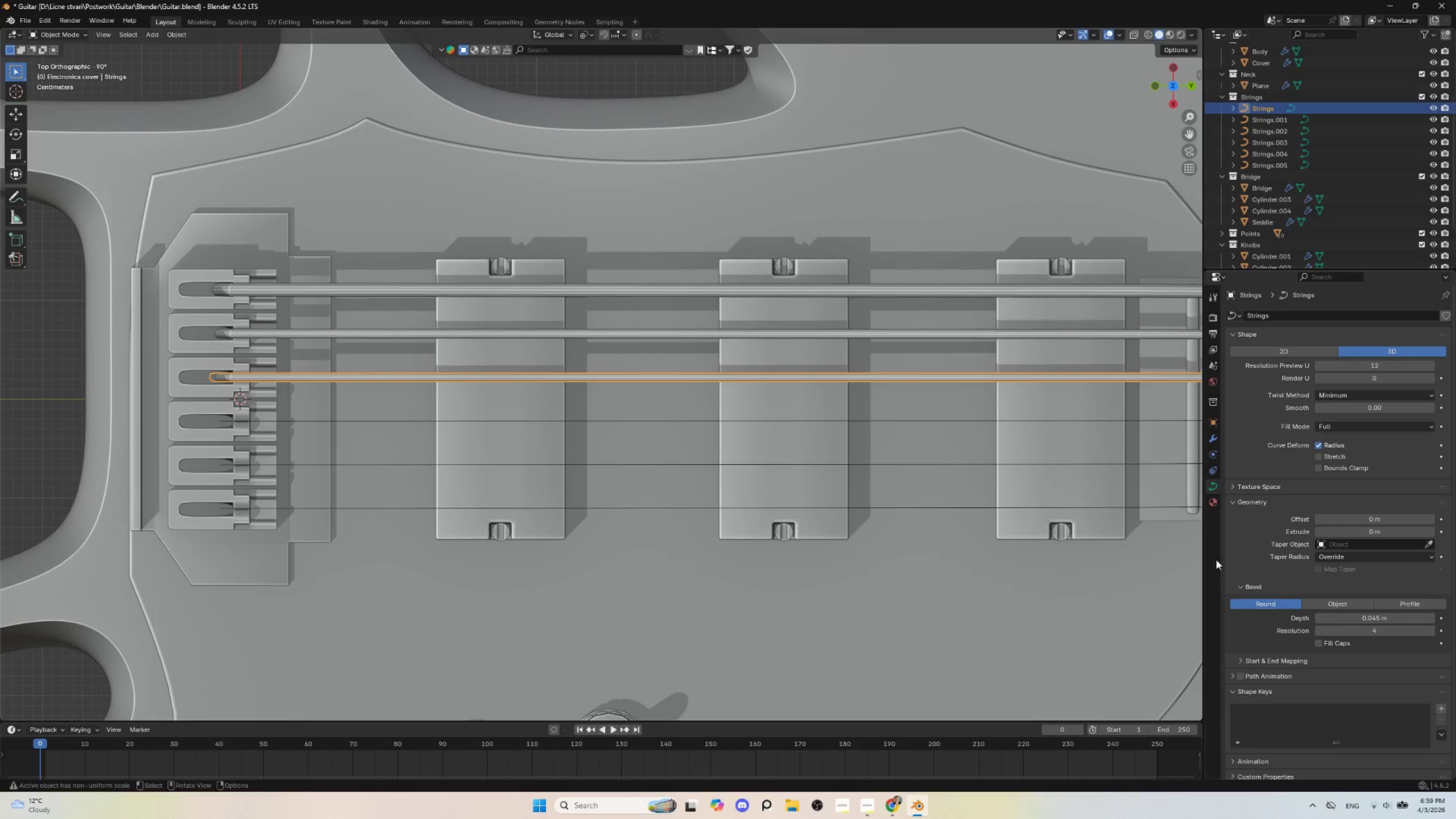 
left_click([1371, 615])
 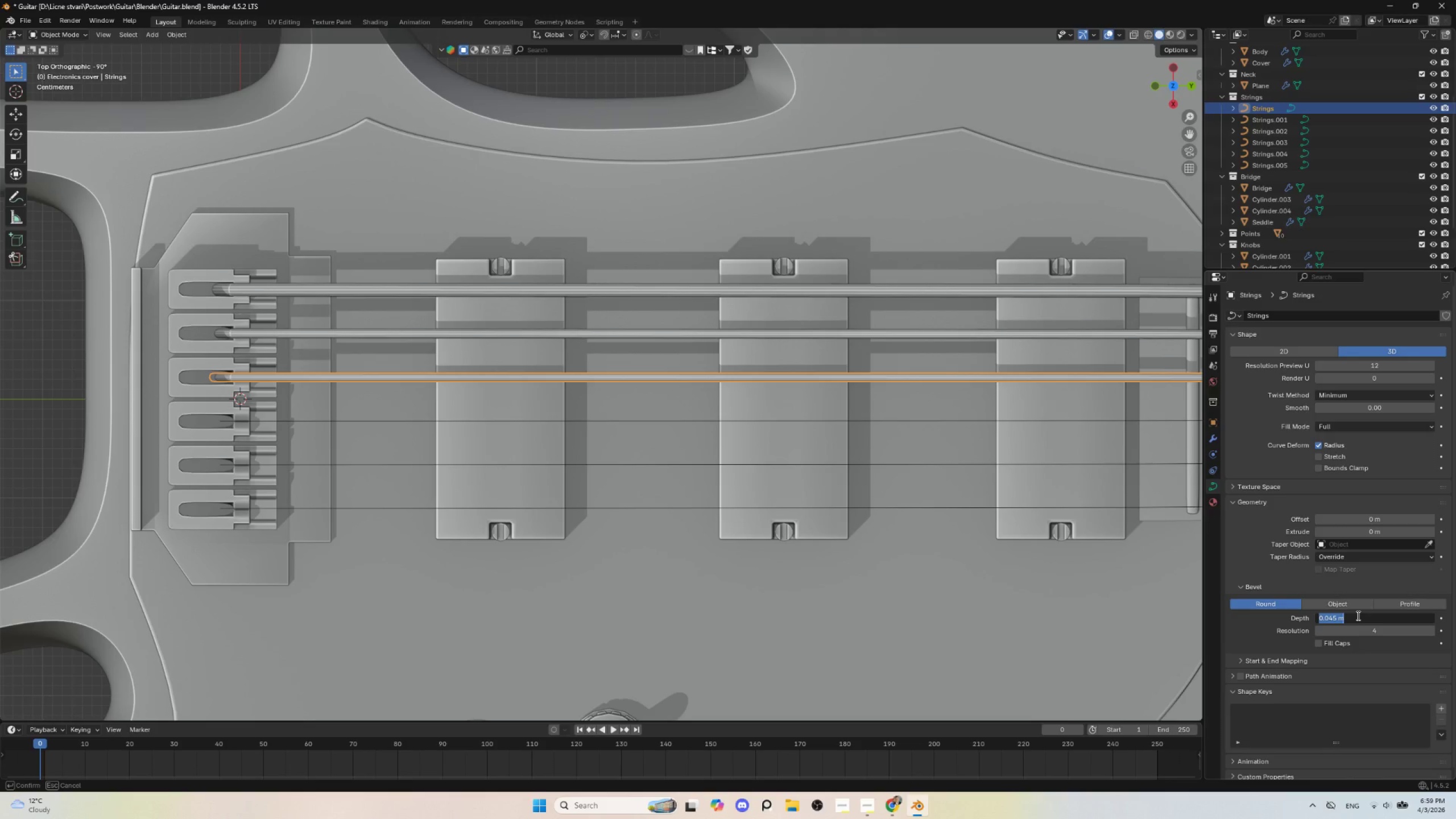 
type(0.04)
 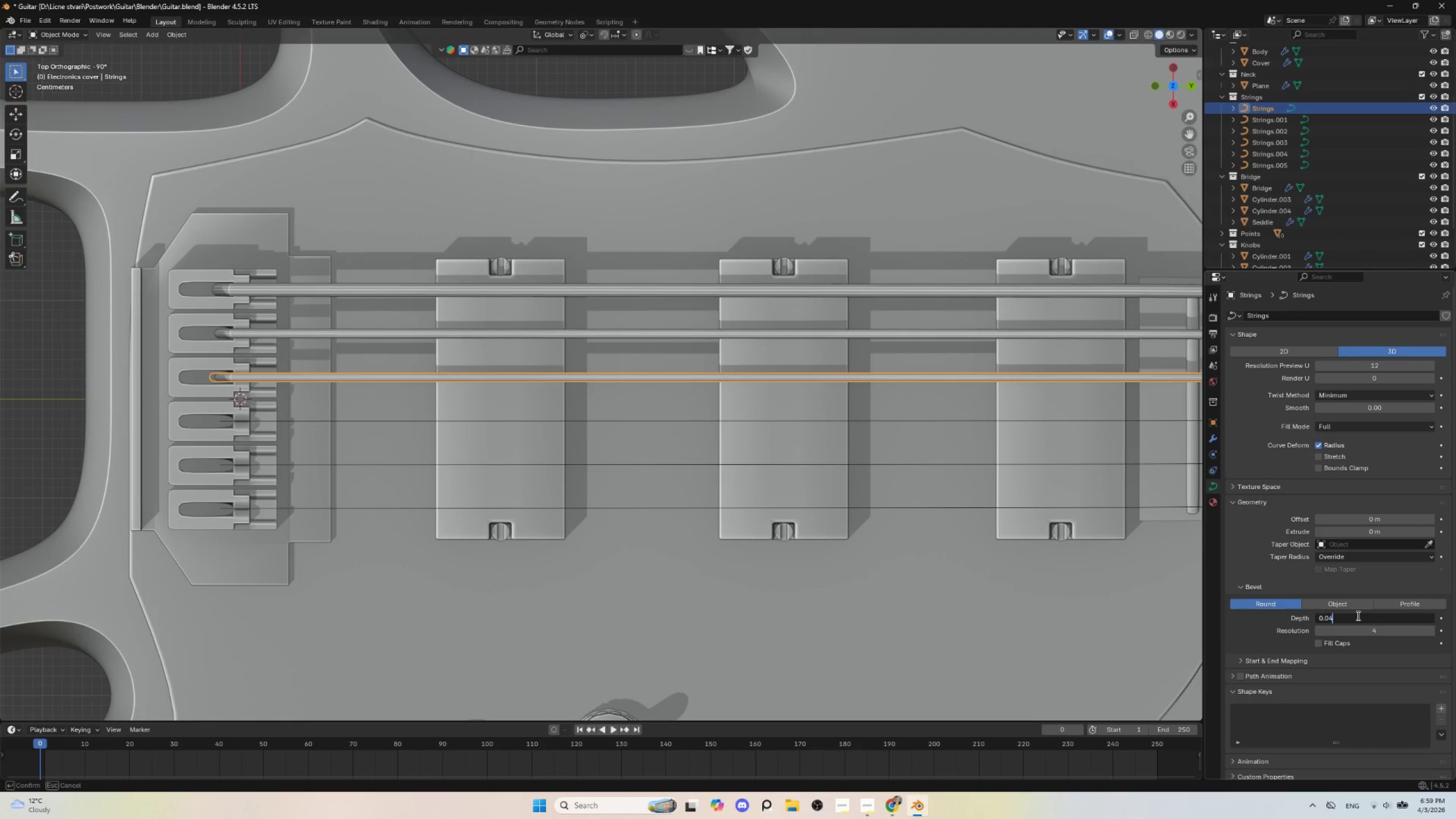 
key(Enter)
 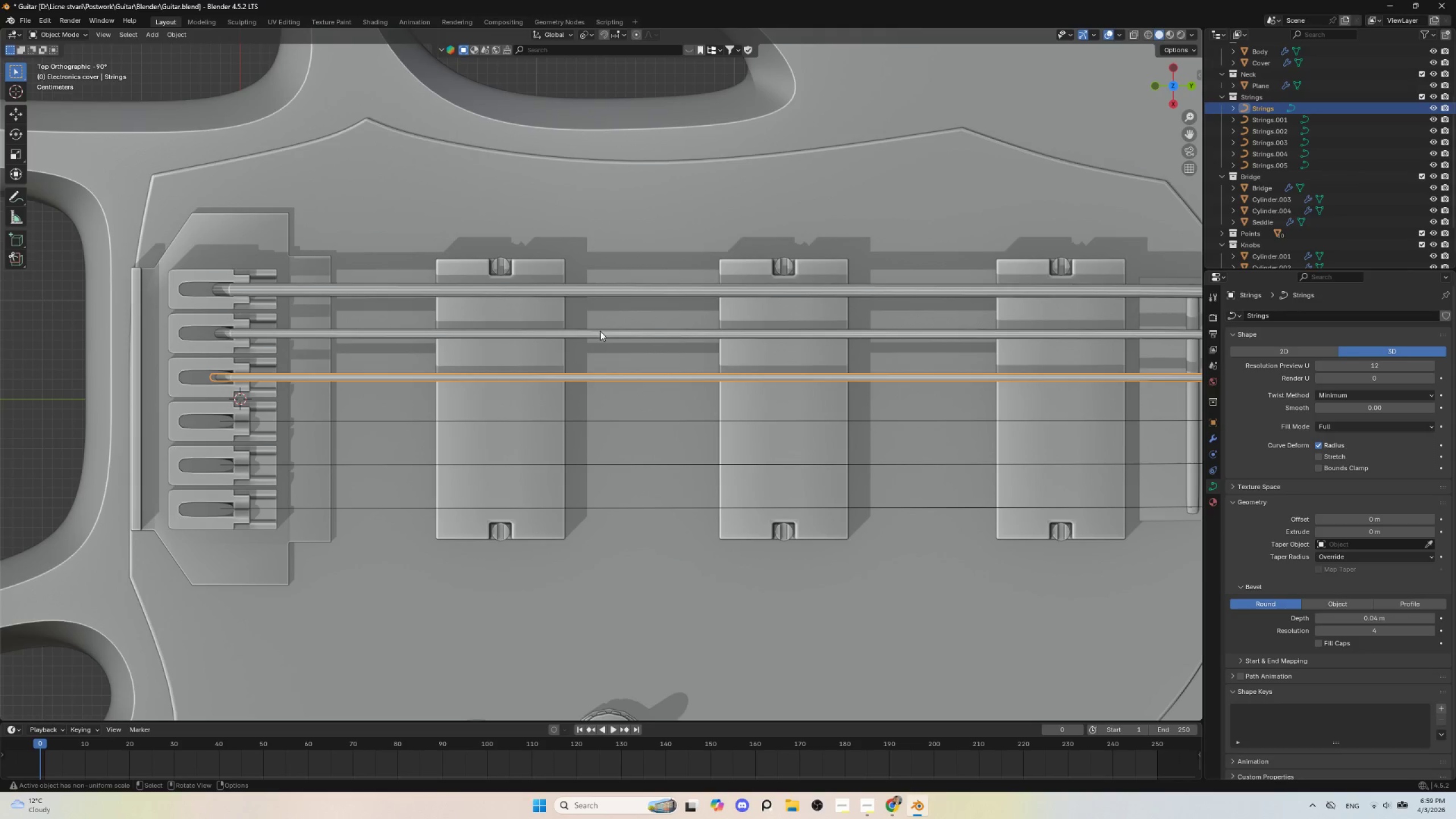 
left_click([601, 334])
 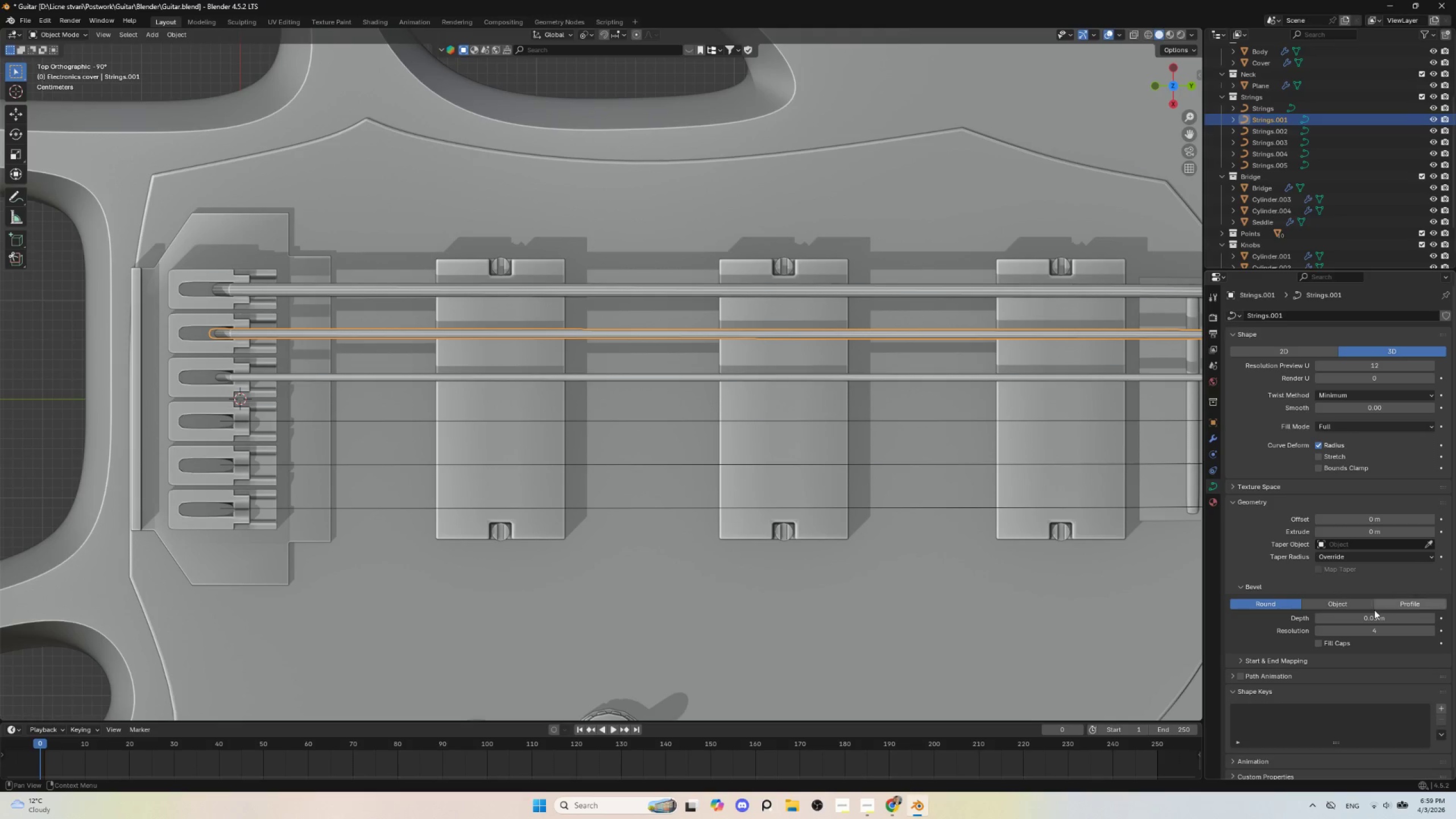 
left_click([1373, 617])
 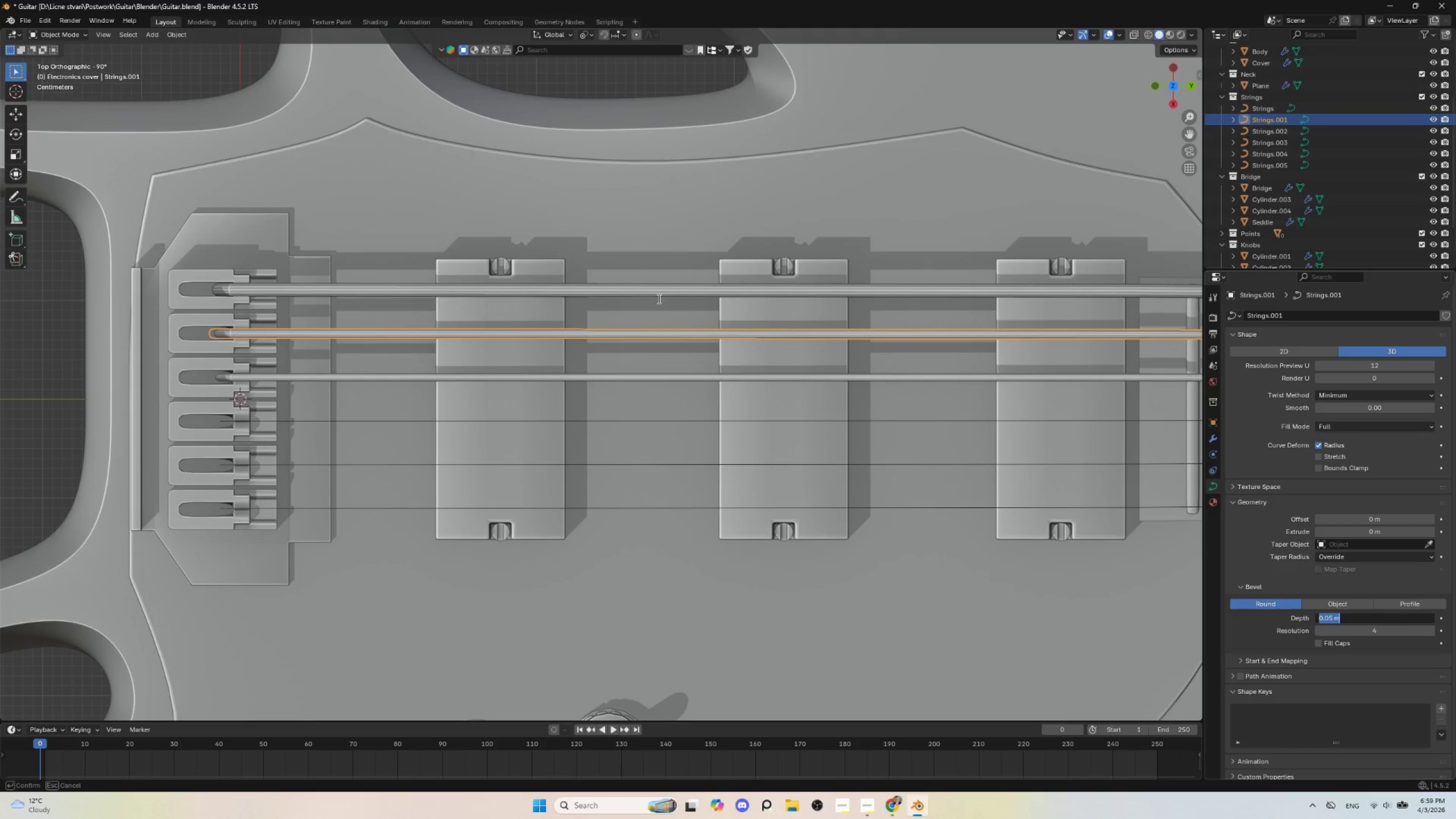 
key(Escape)
 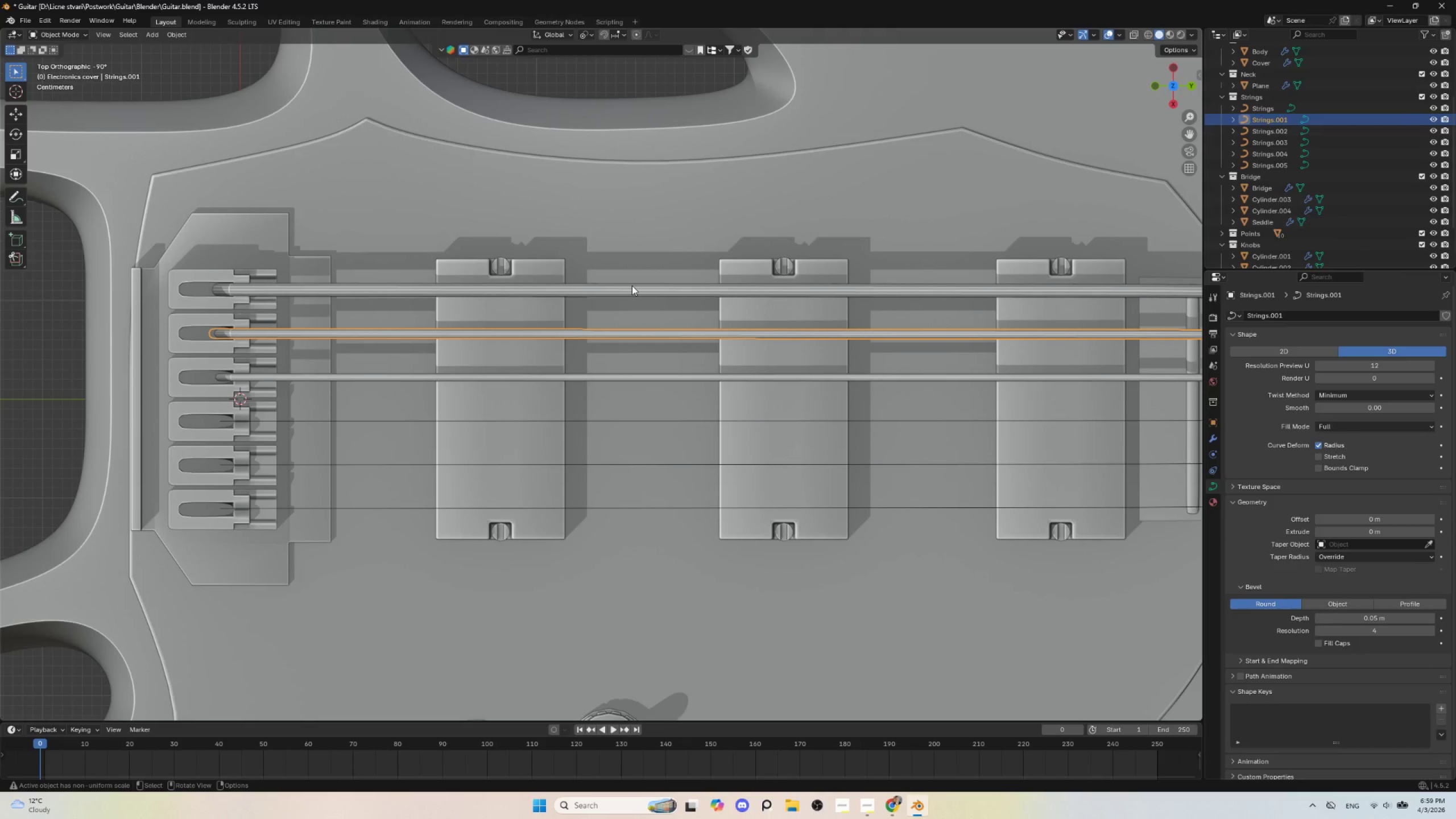 
left_click([632, 286])
 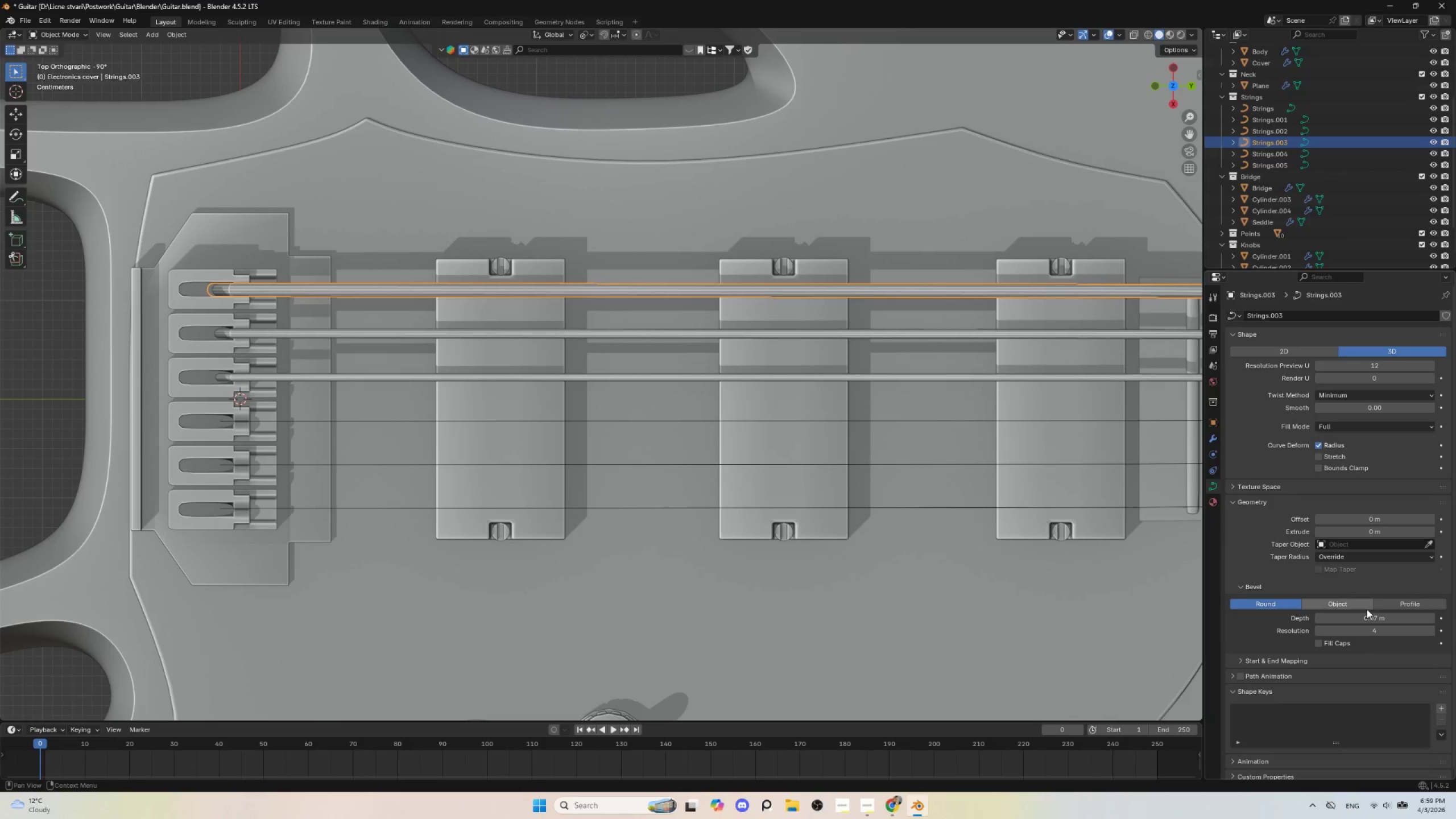 
left_click([1374, 618])
 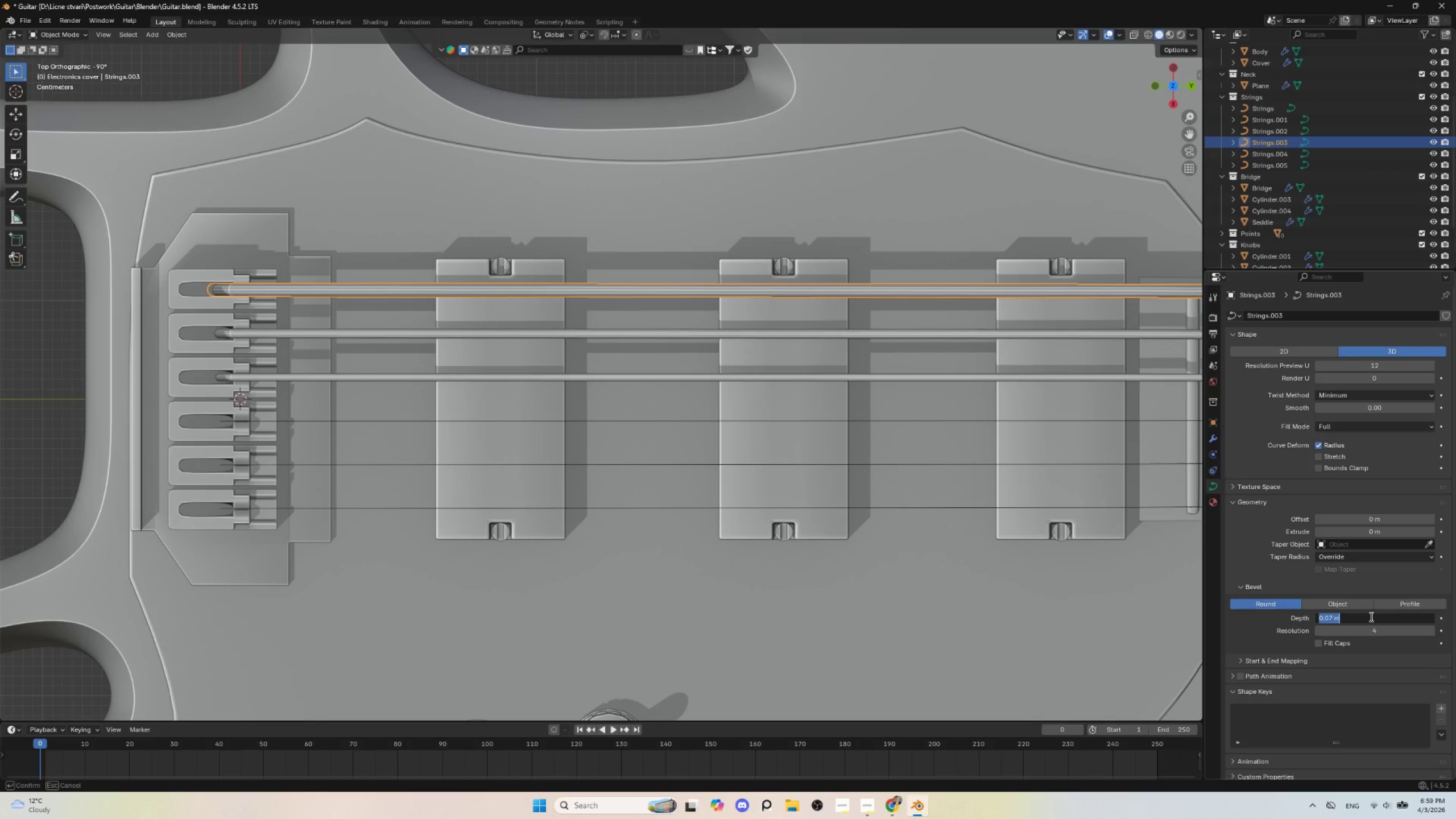 
type(0.06)
 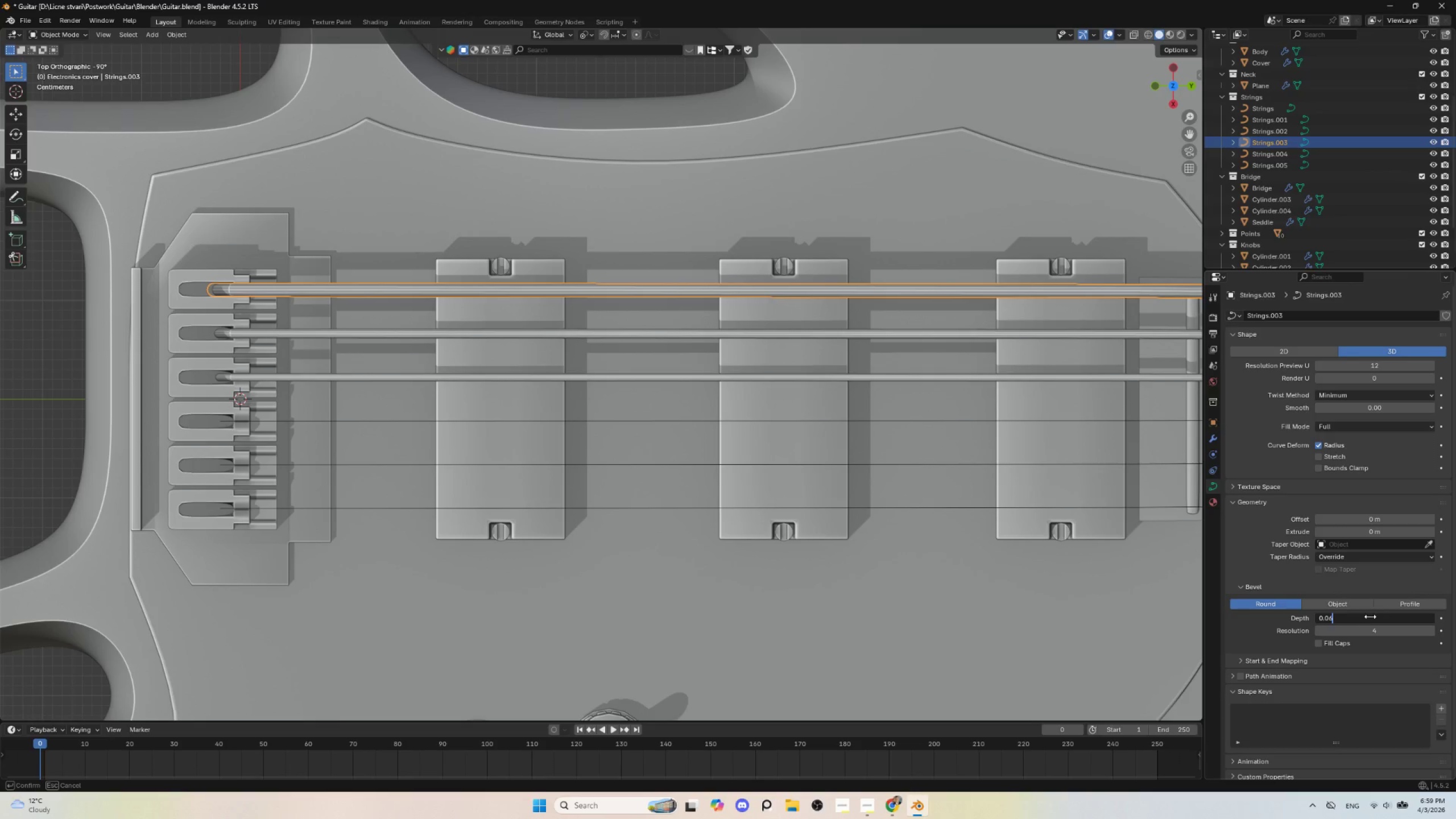 
key(Enter)
 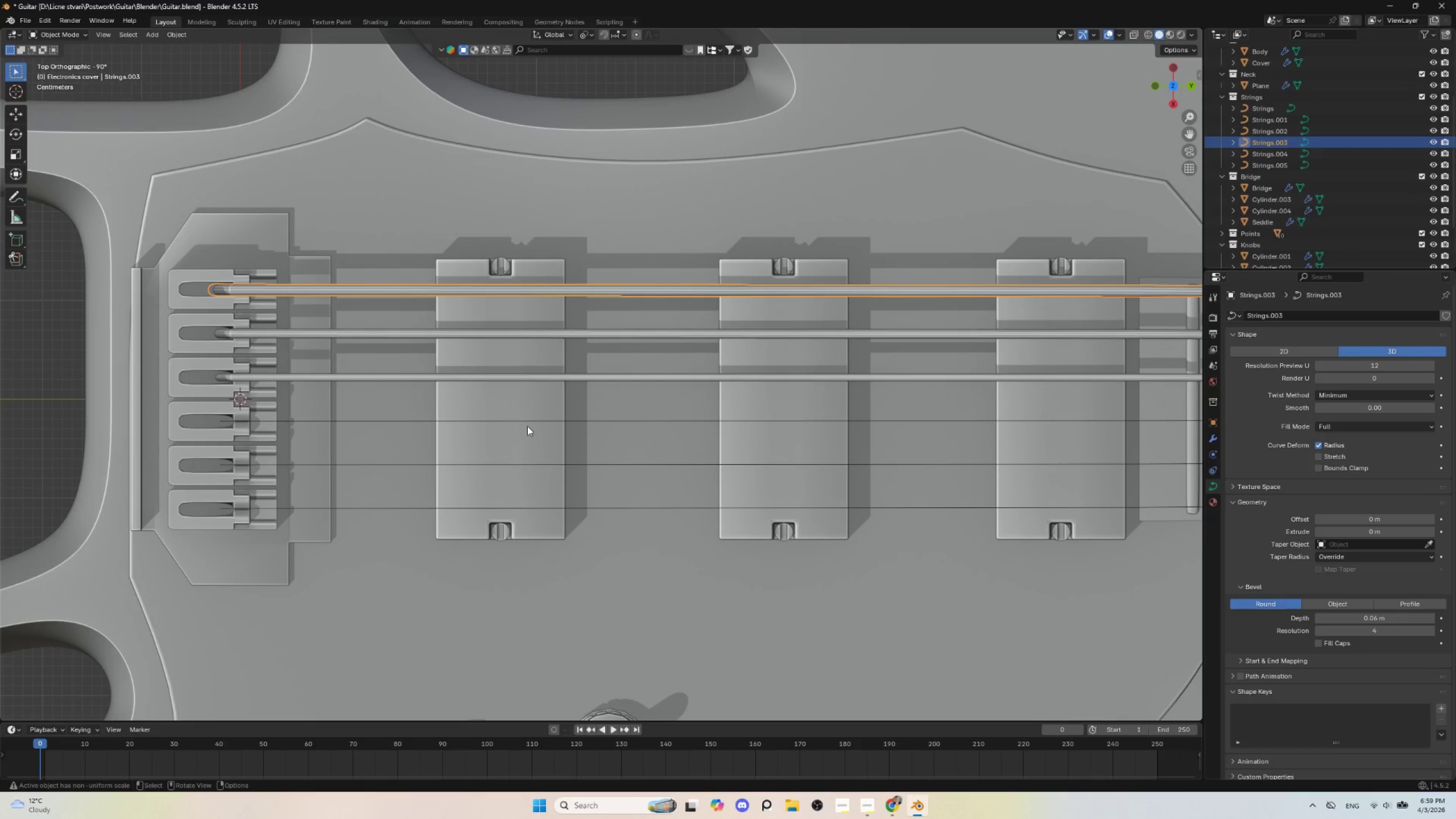 
left_click([529, 423])
 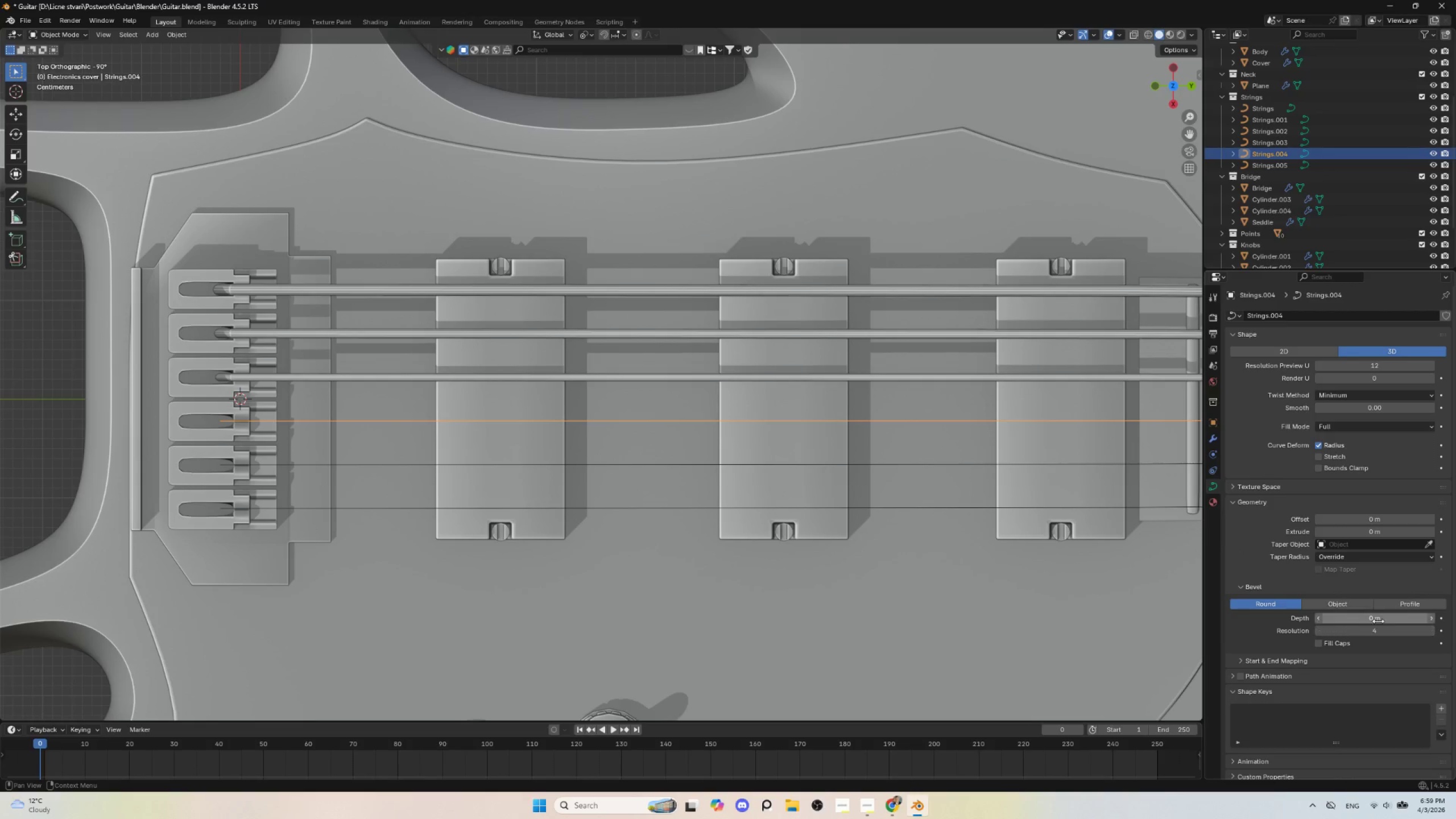 
left_click([1377, 620])
 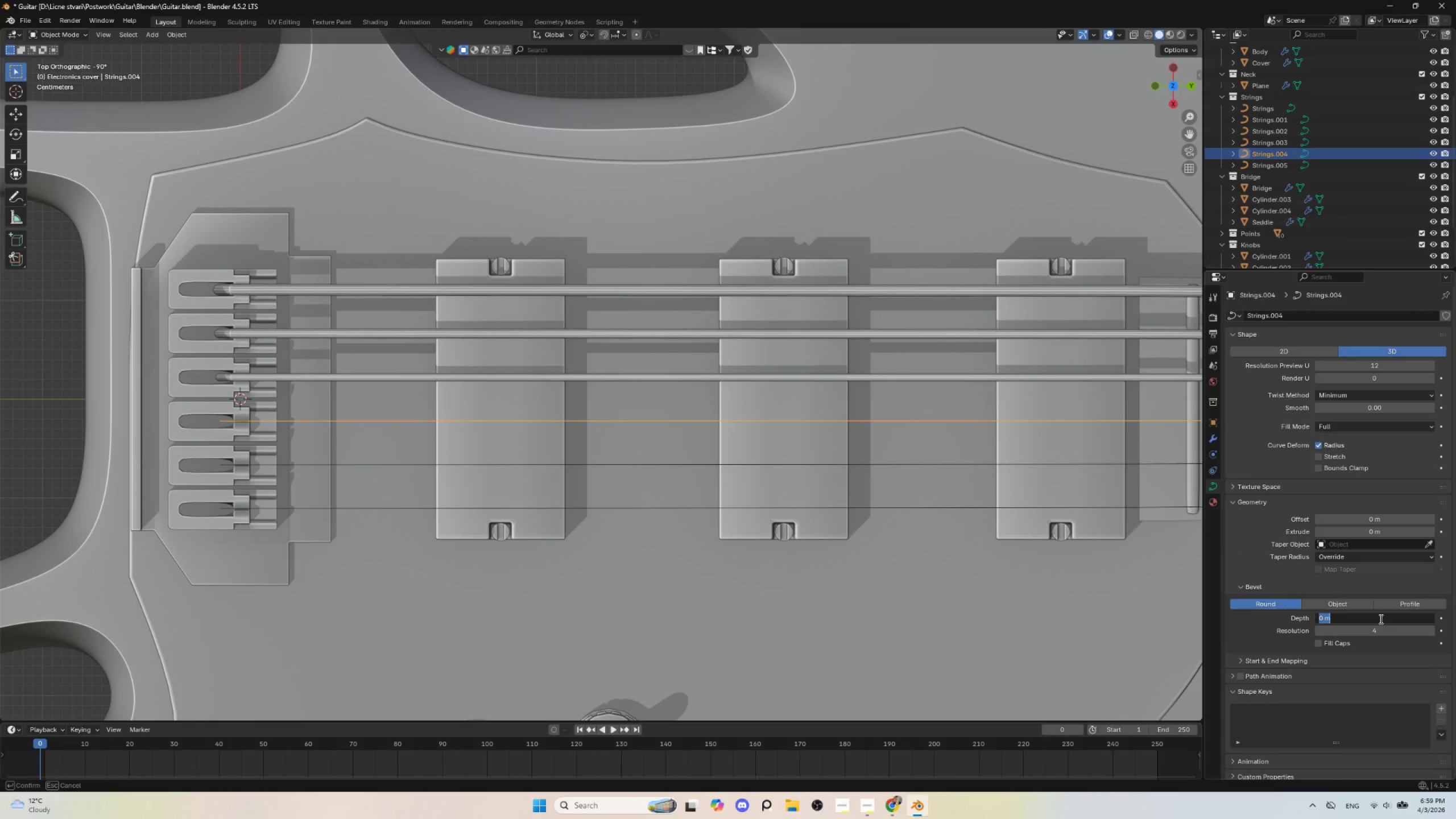 
type(0.03)
 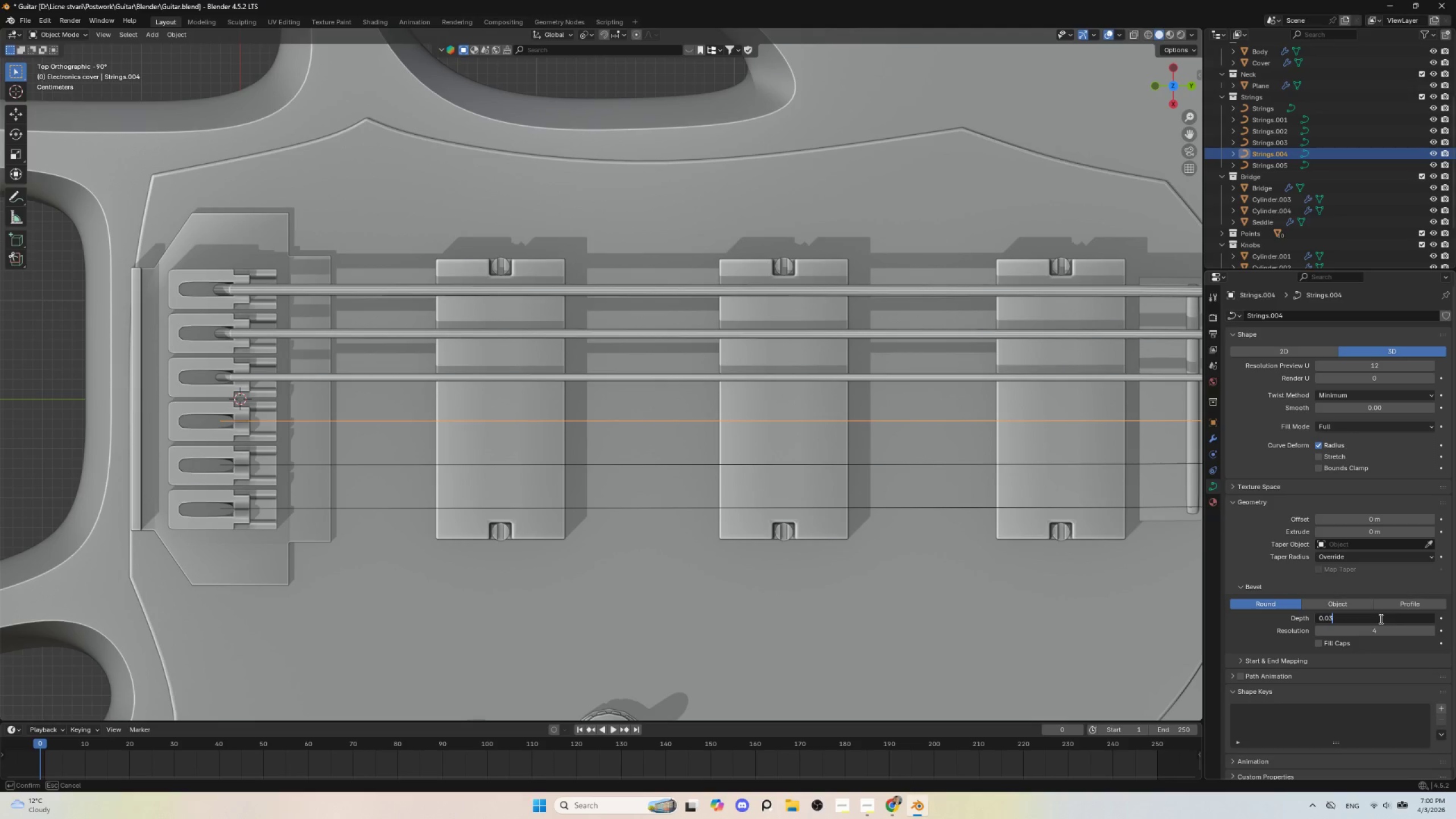 
key(Enter)
 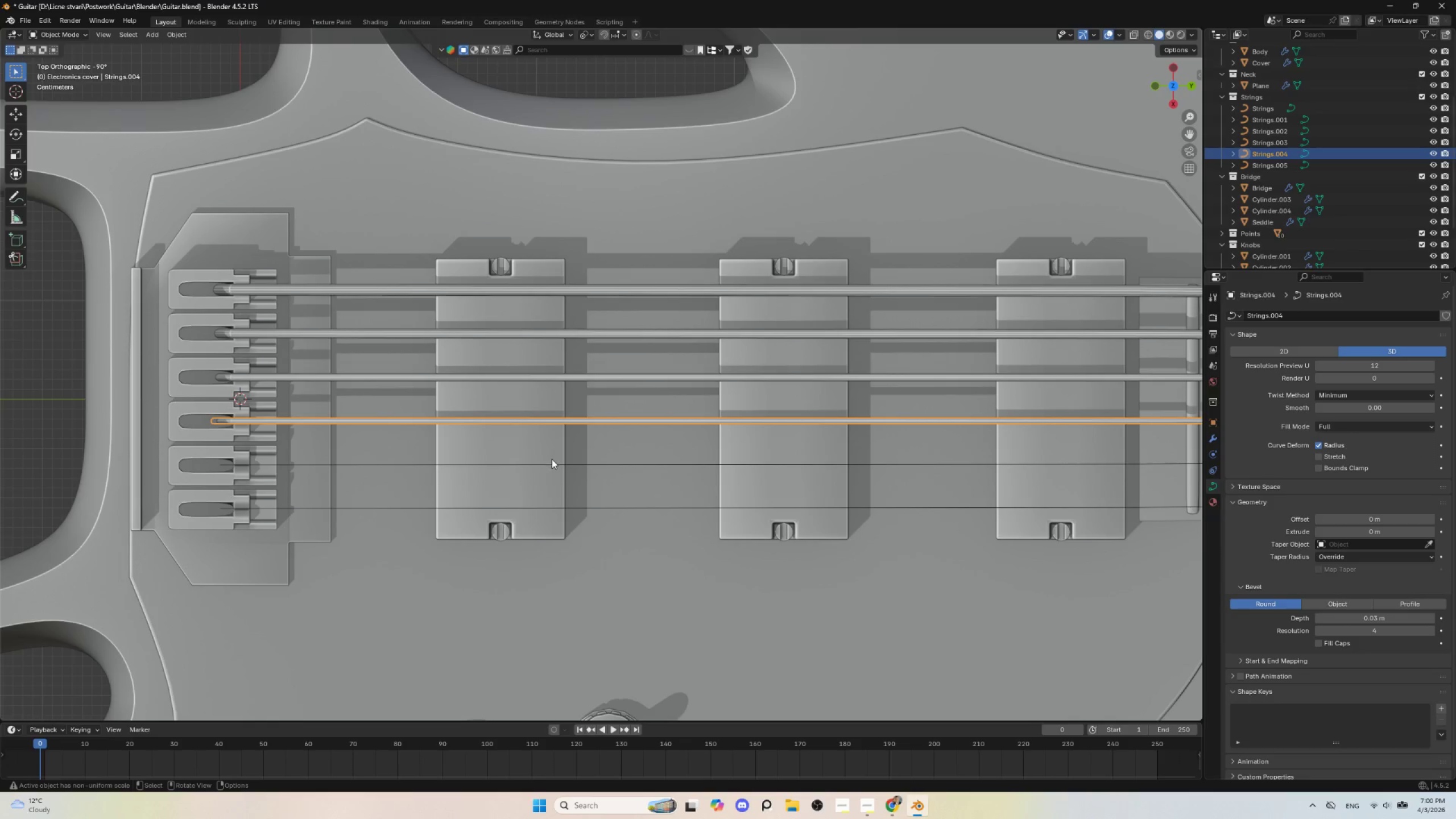 
left_click([549, 463])
 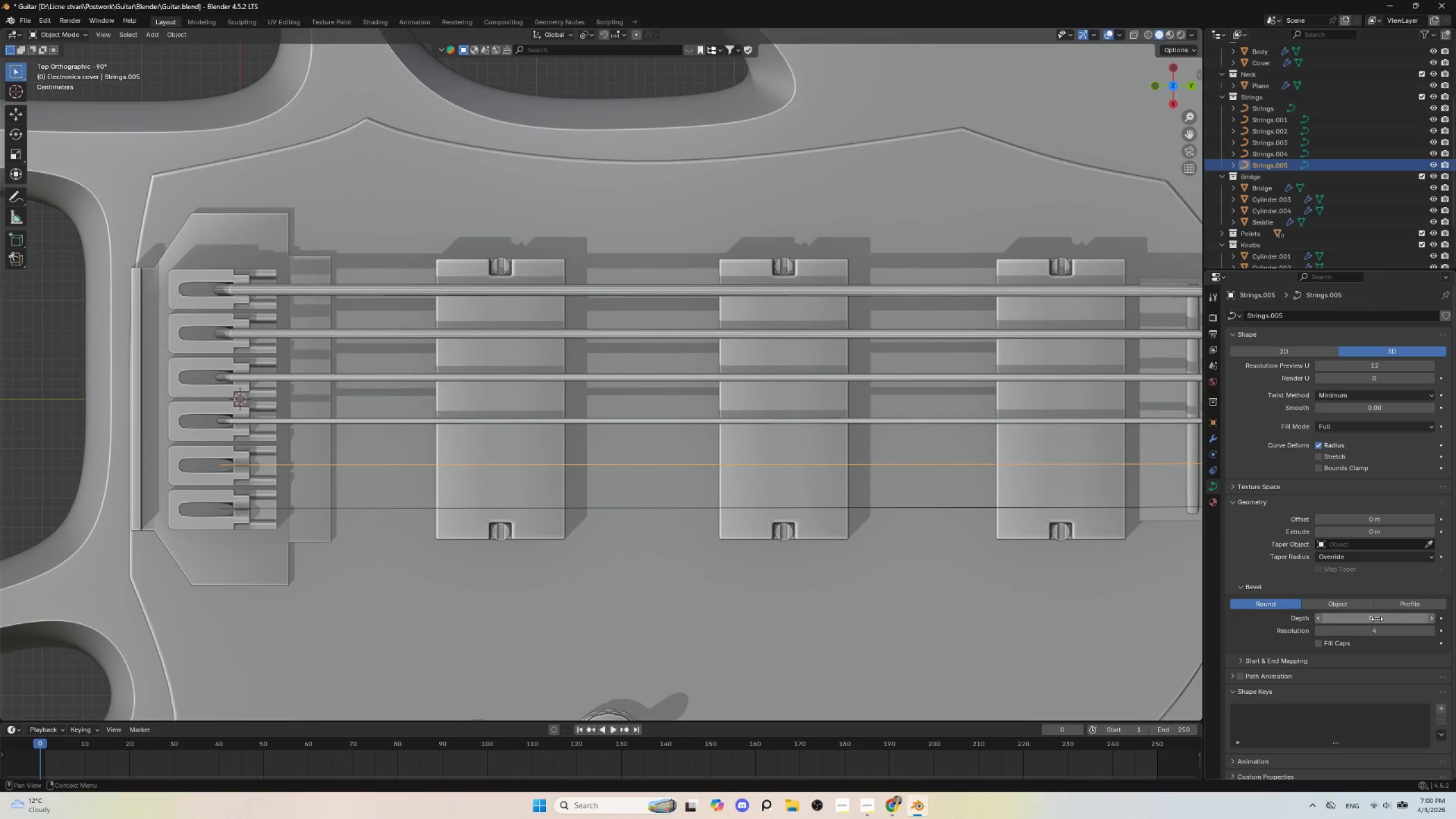 
left_click([1377, 619])
 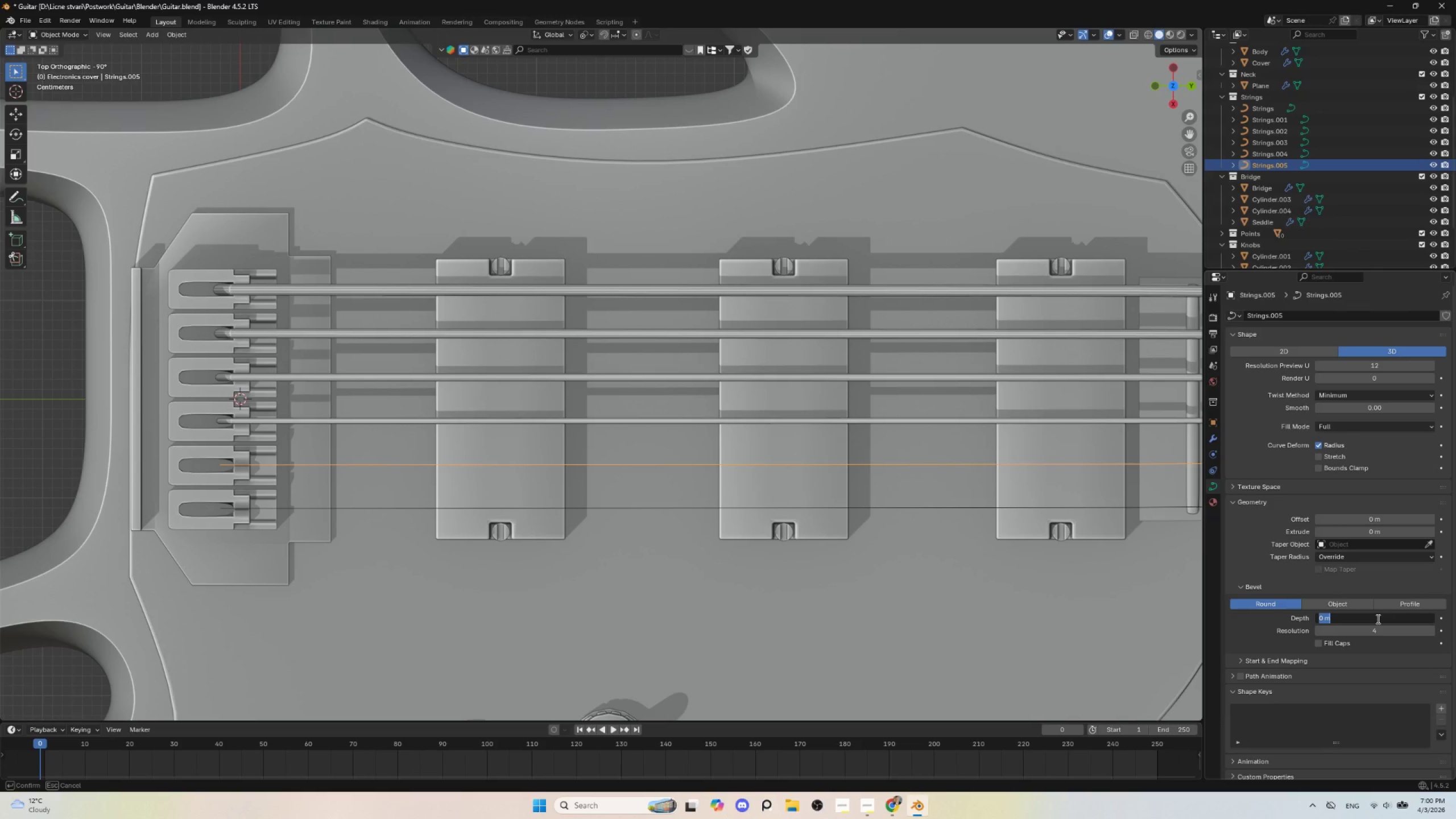 
type(0.02)
 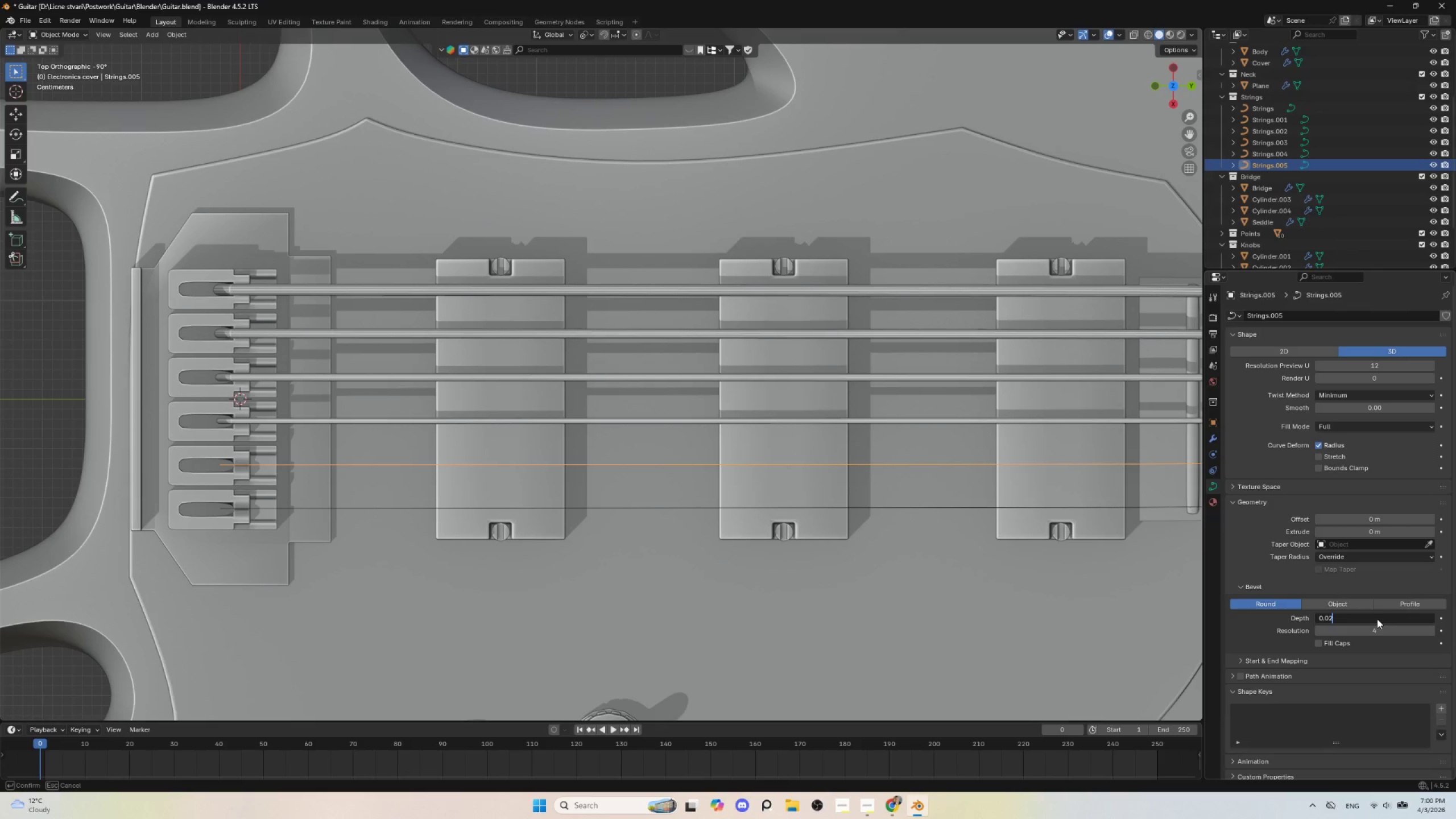 
key(Enter)
 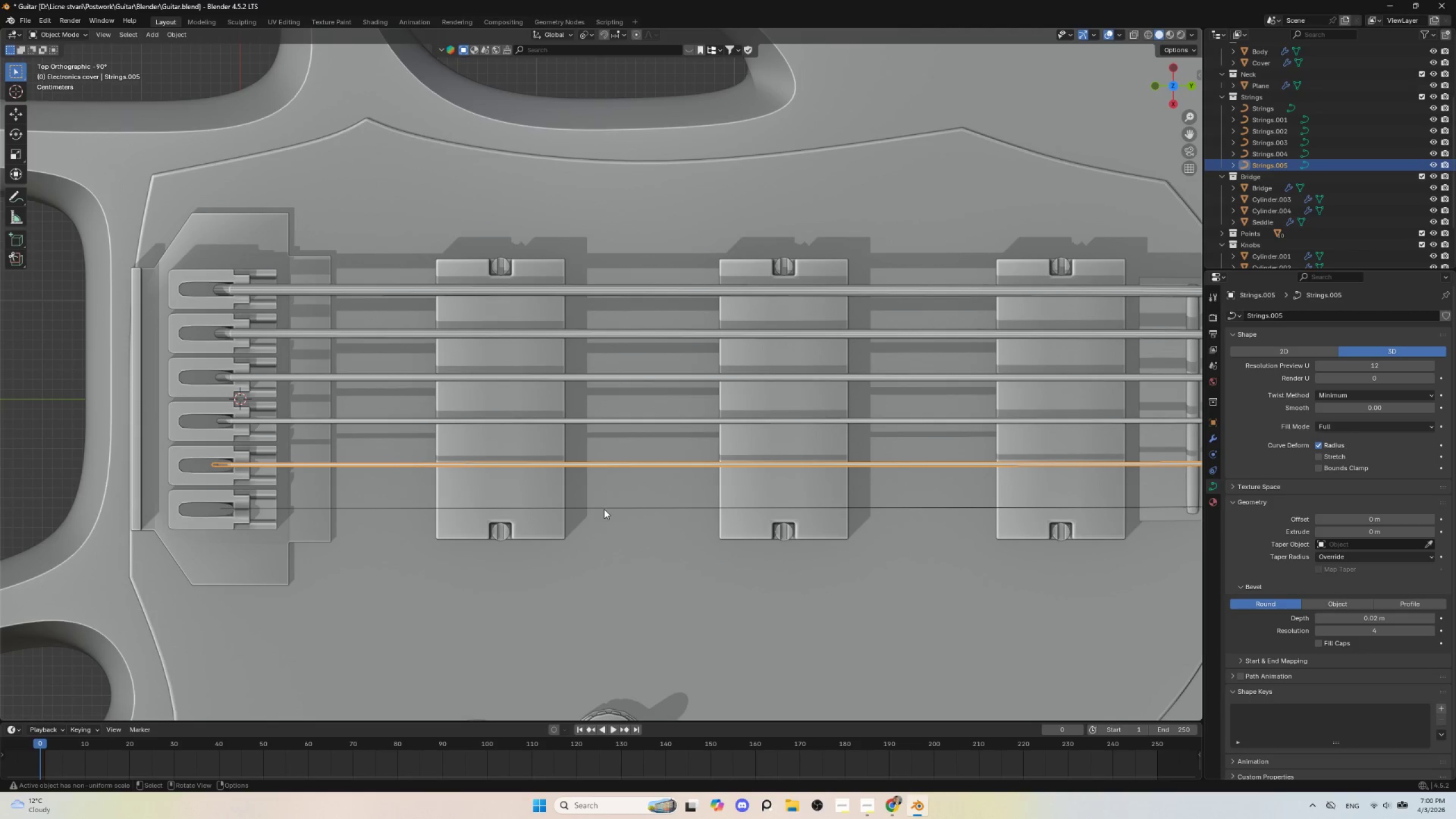 
left_click([604, 506])
 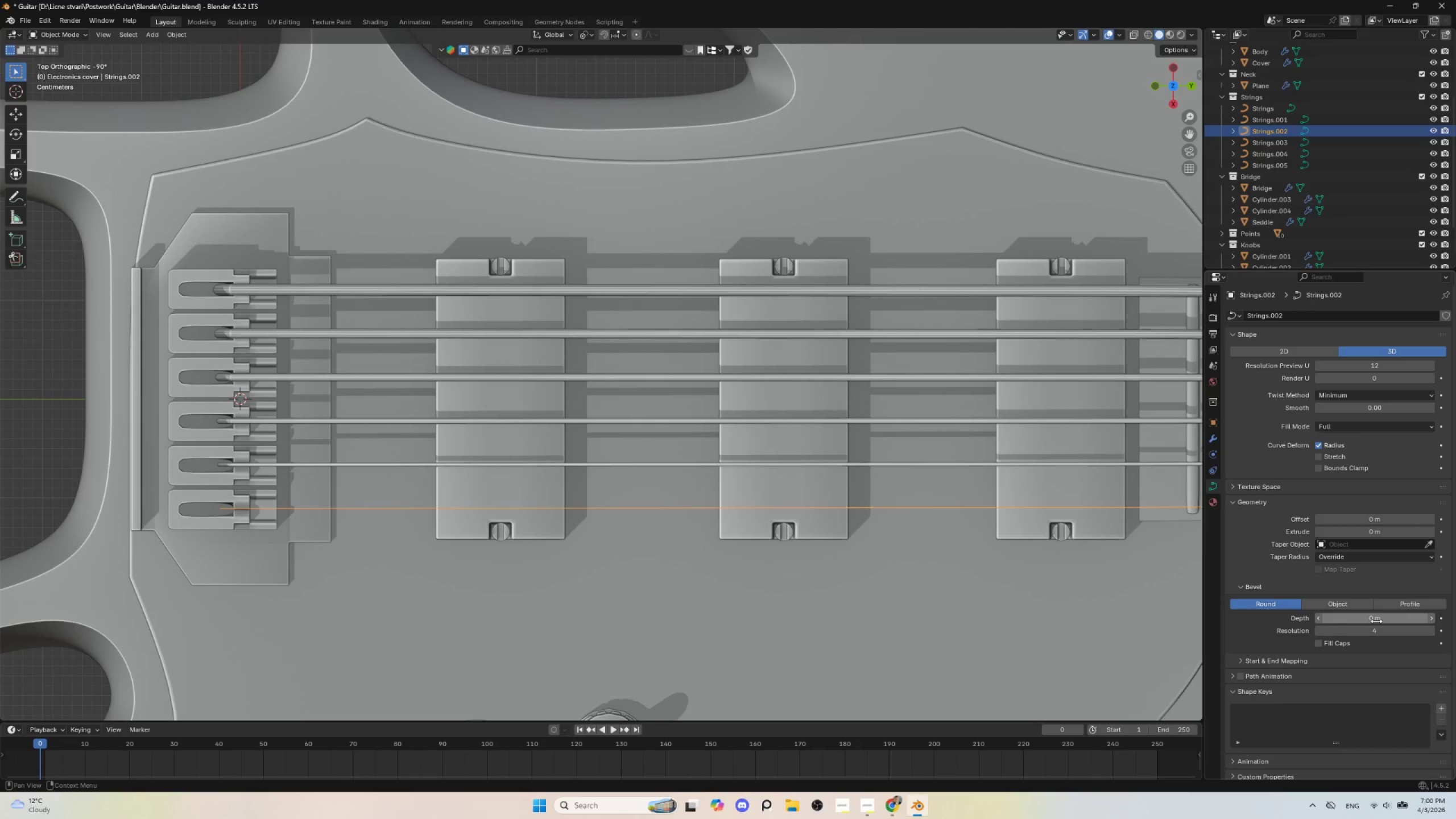 
left_click([1375, 618])
 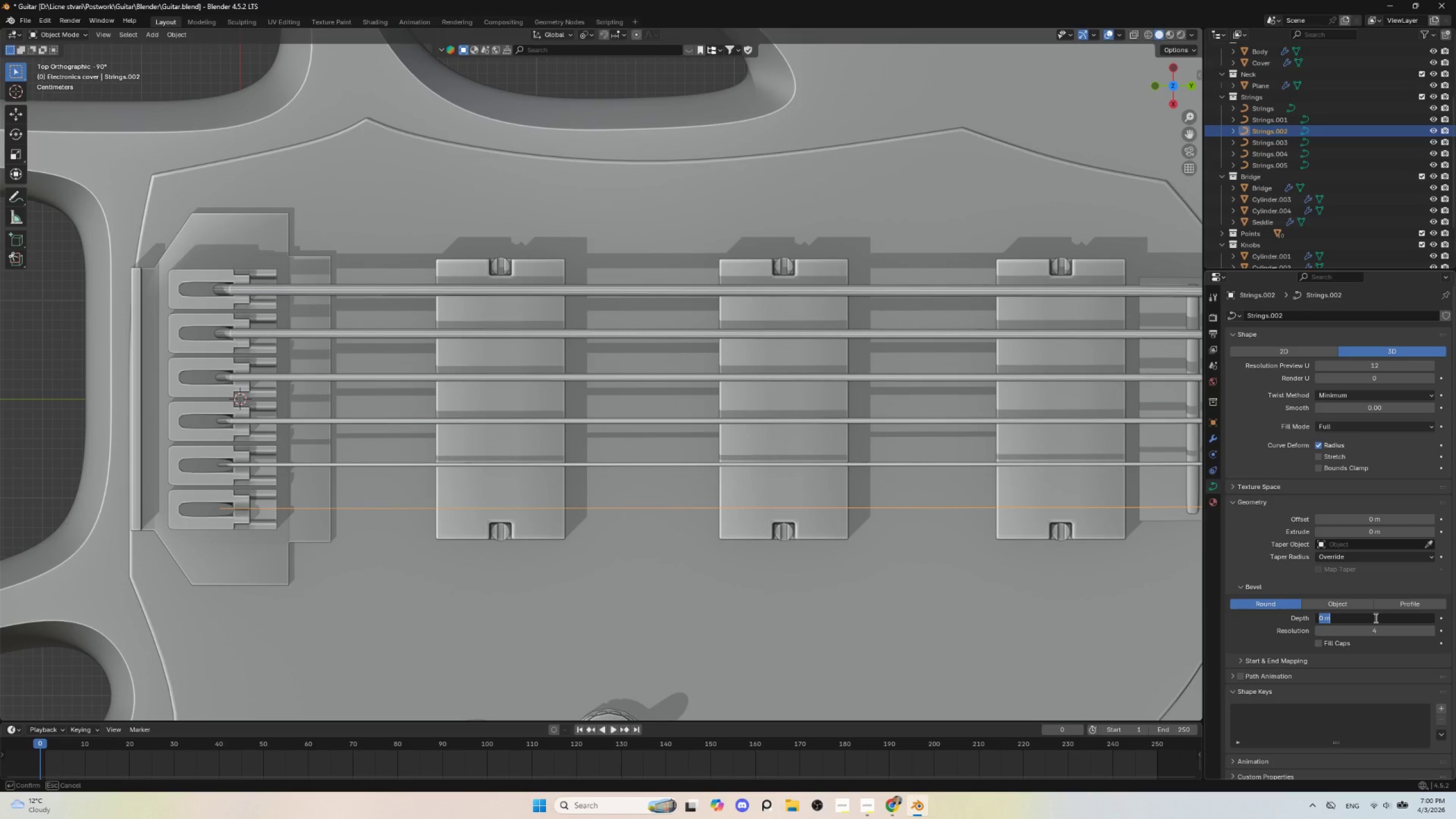 
type(0.01)
 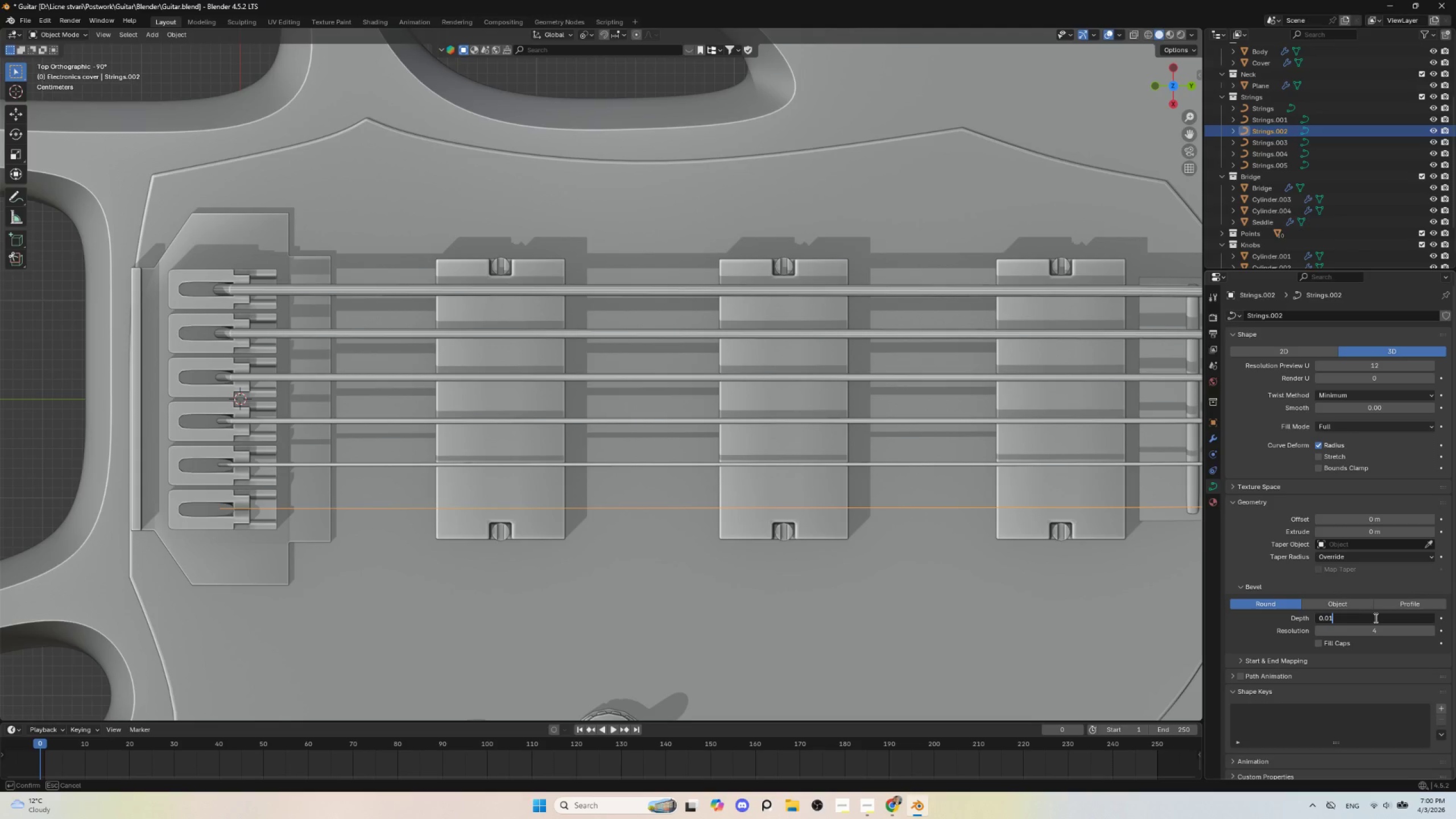 
key(Enter)
 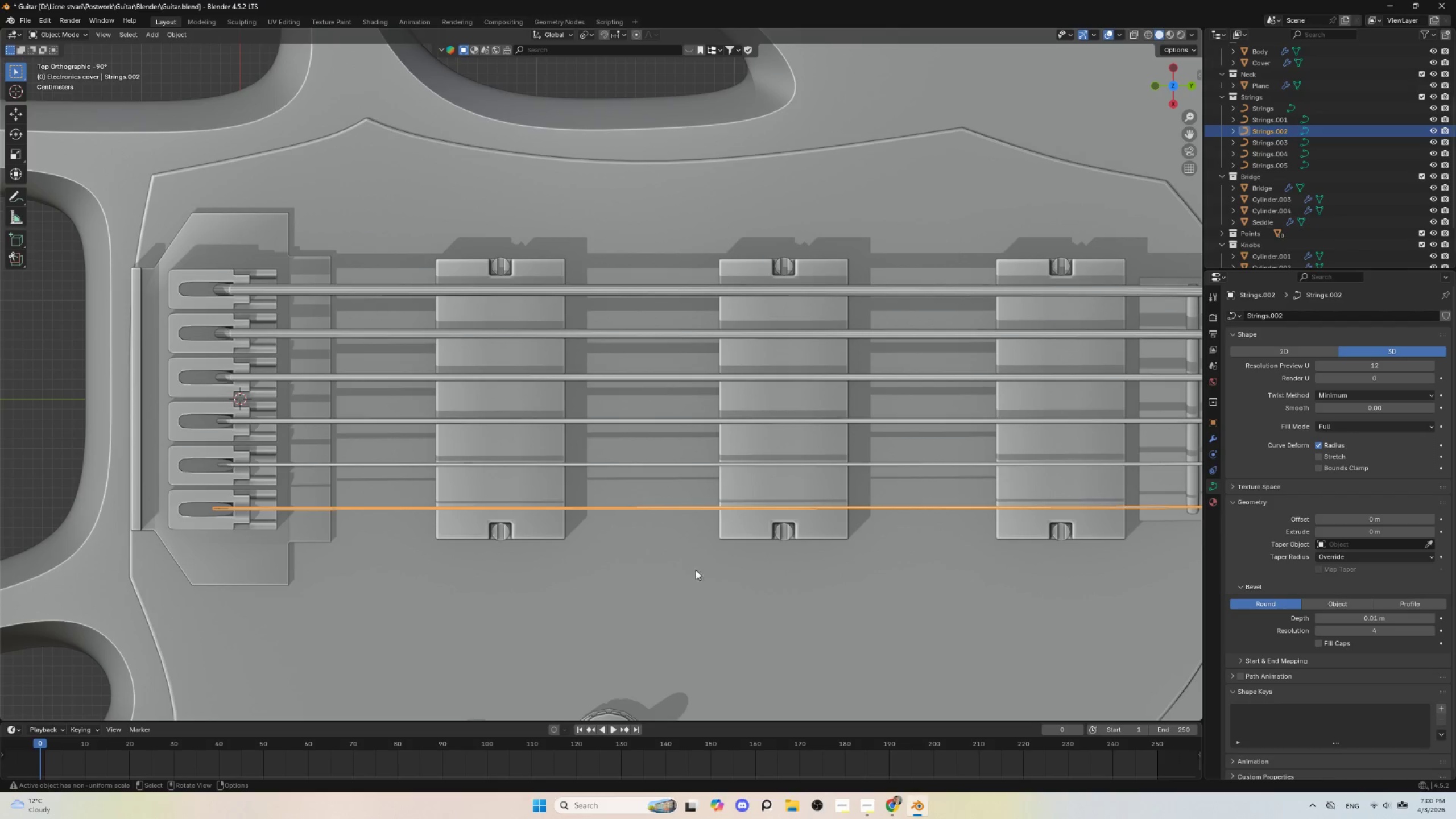 
scroll: coordinate [696, 561], scroll_direction: down, amount: 6.0
 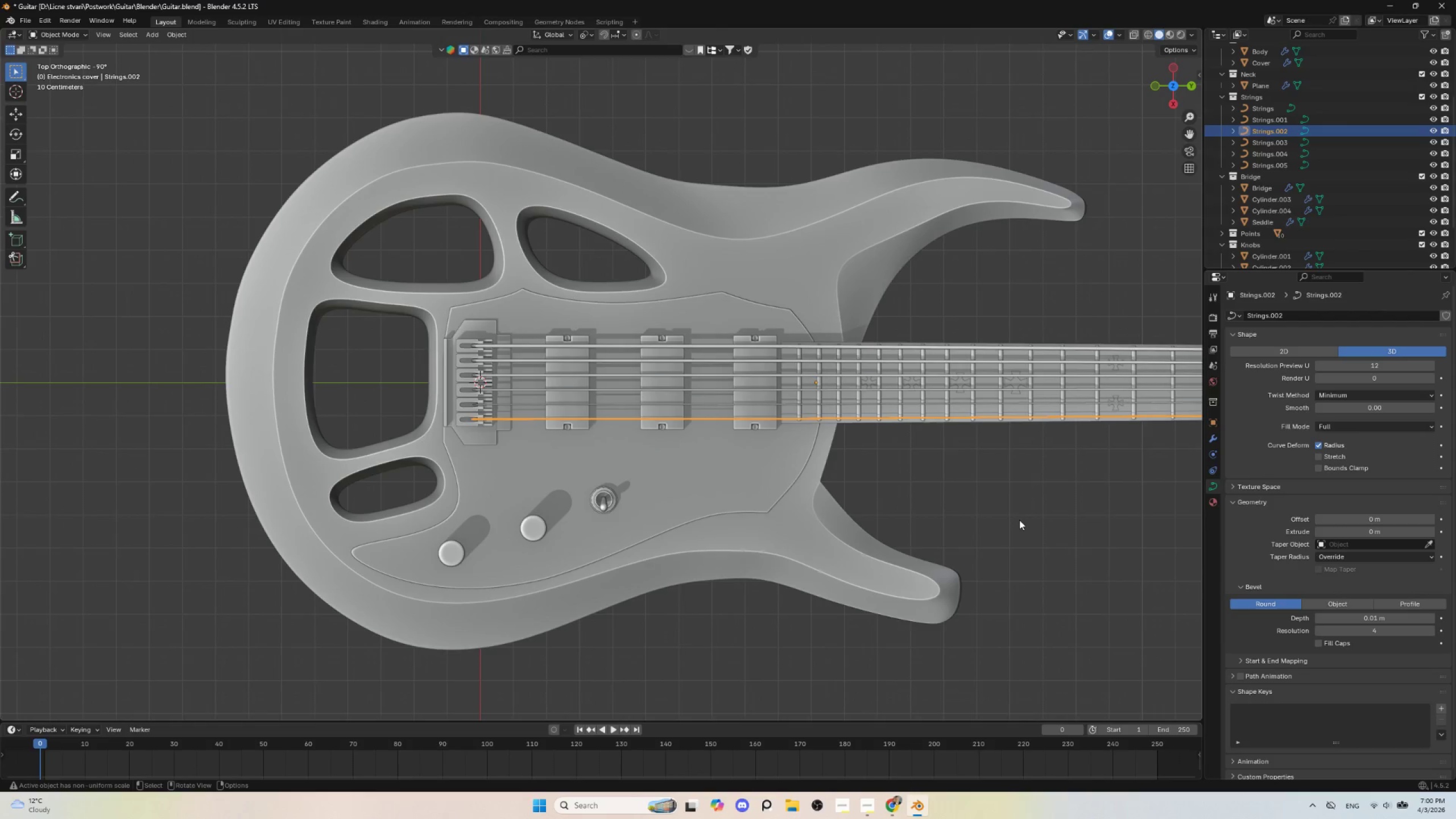 
left_click([1021, 518])
 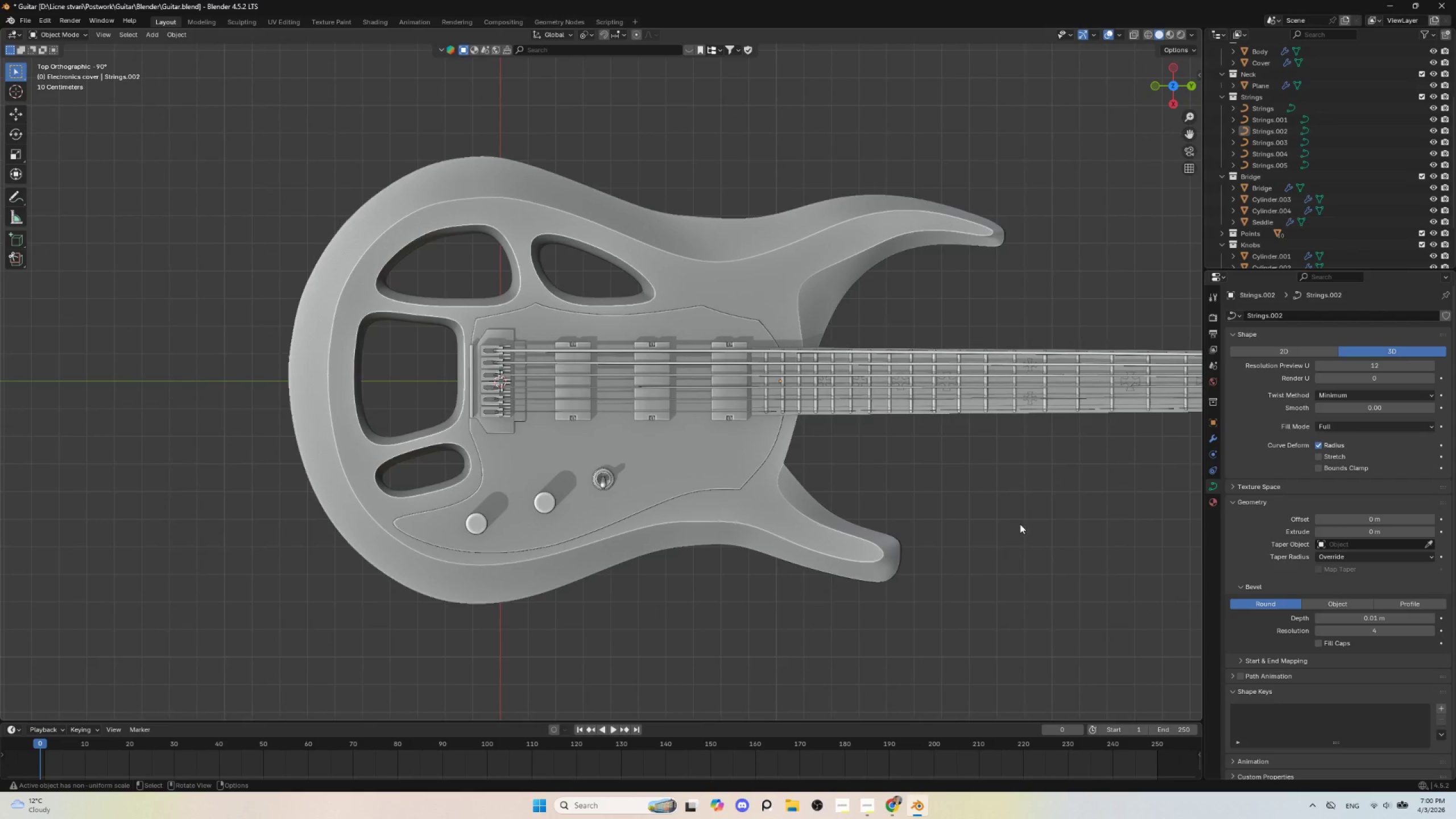 
hold_key(key=ShiftLeft, duration=0.52)
 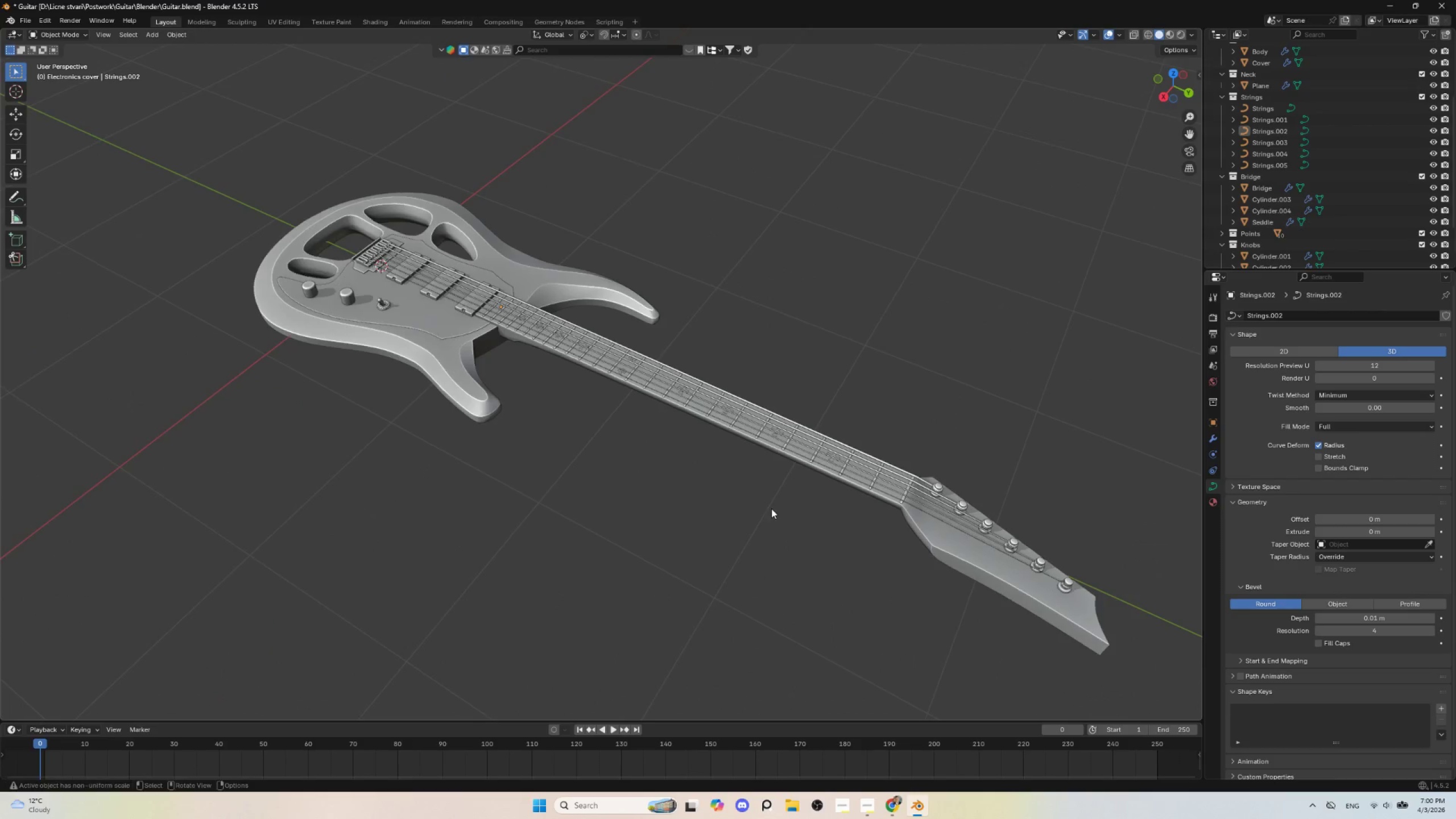 
scroll: coordinate [1017, 528], scroll_direction: down, amount: 4.0
 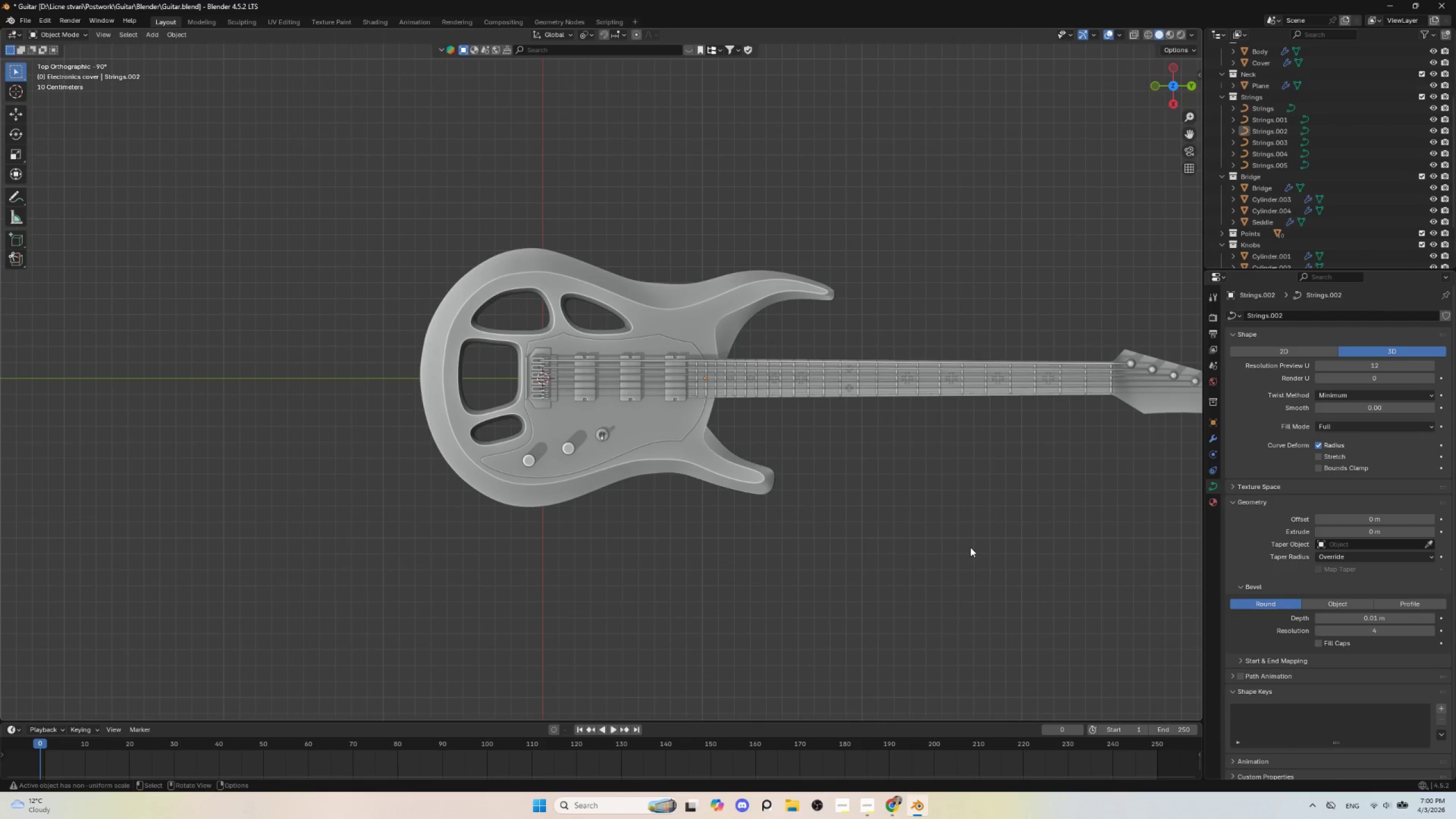 
scroll: coordinate [763, 518], scroll_direction: up, amount: 4.0
 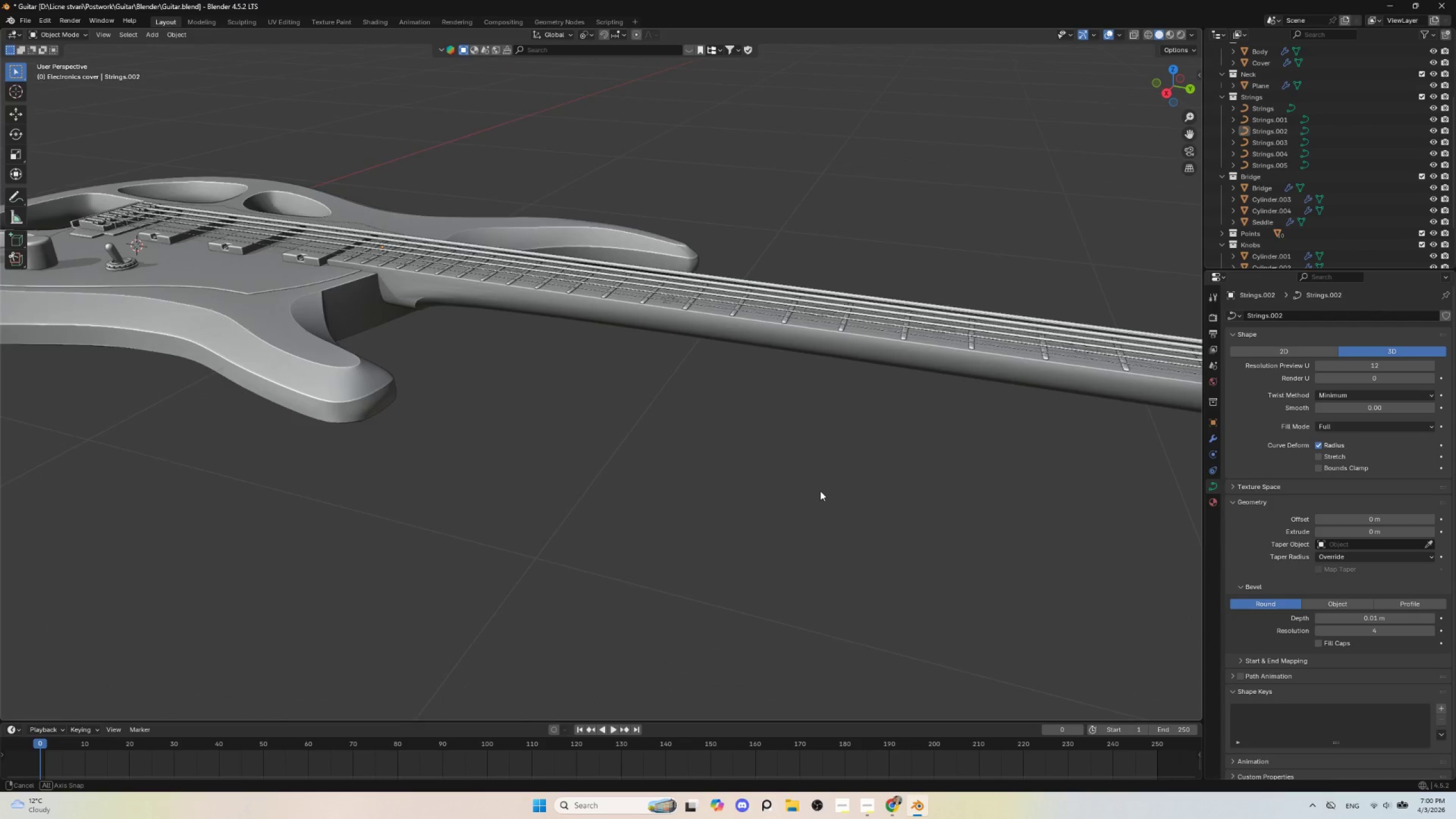 
hold_key(key=ShiftLeft, duration=0.55)
 